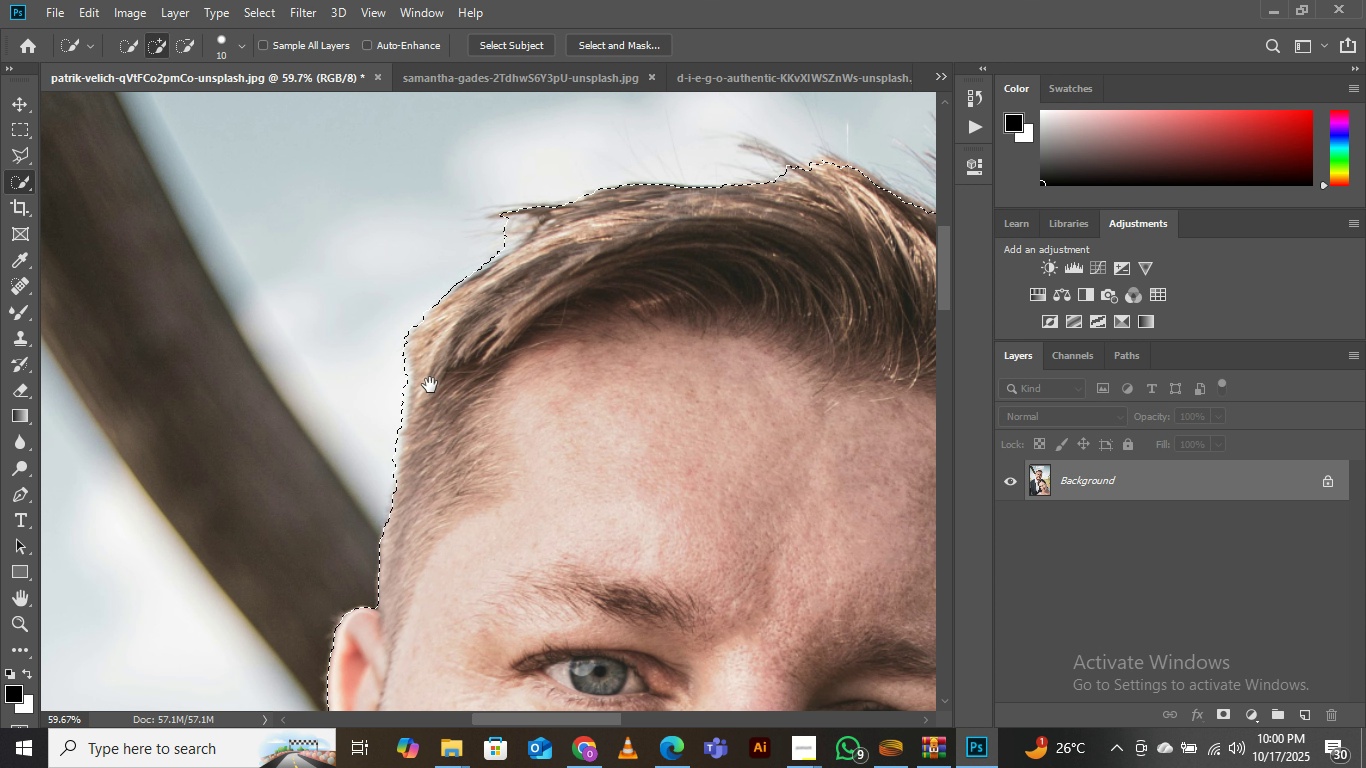 
hold_key(key=Space, duration=0.75)
 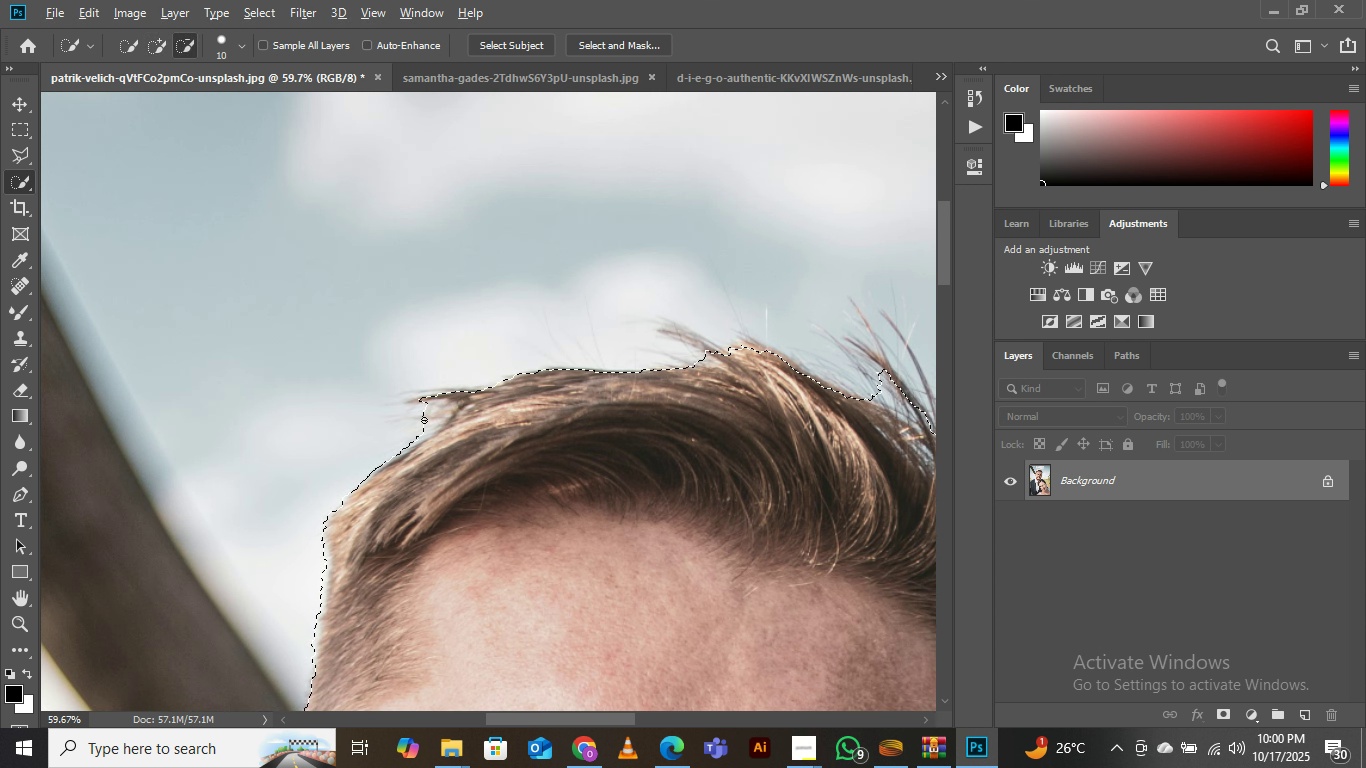 
hold_key(key=AltLeft, duration=1.53)
 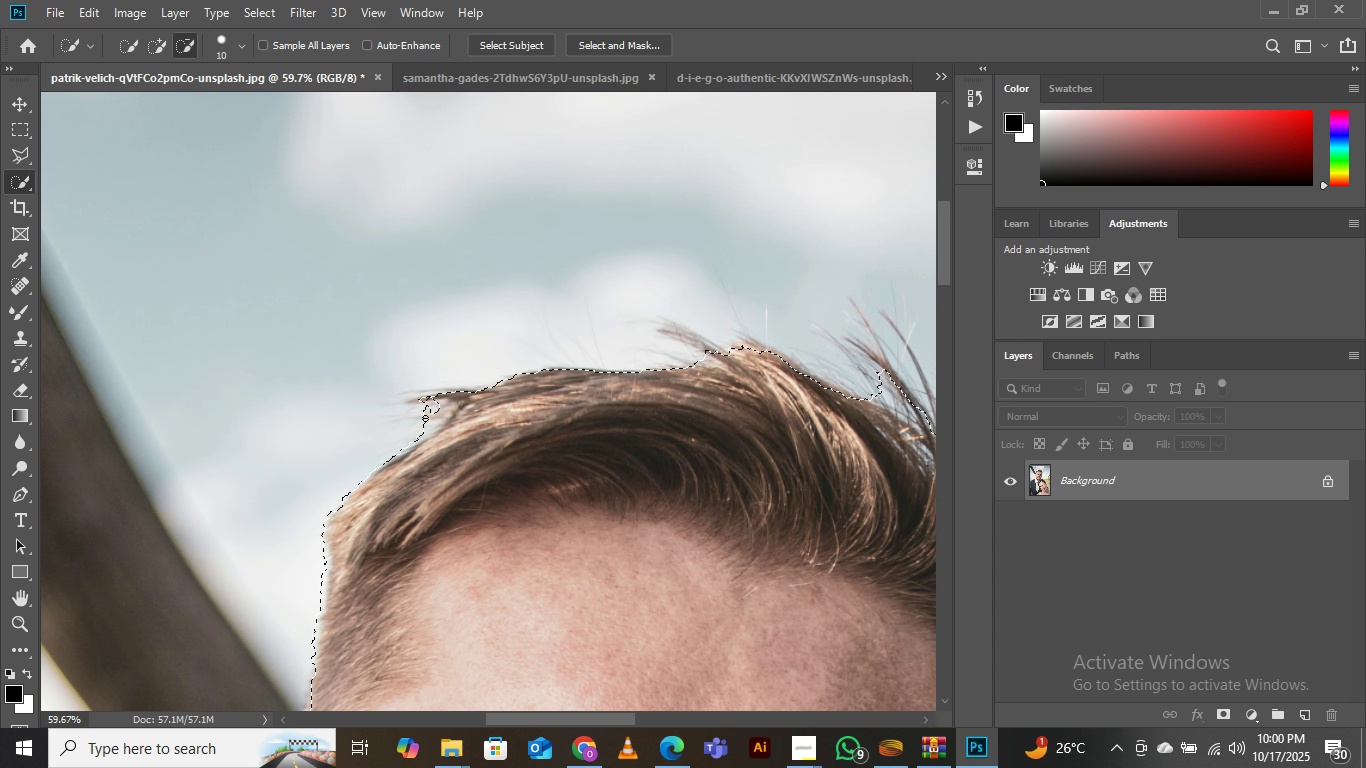 
hold_key(key=AltLeft, duration=1.51)
 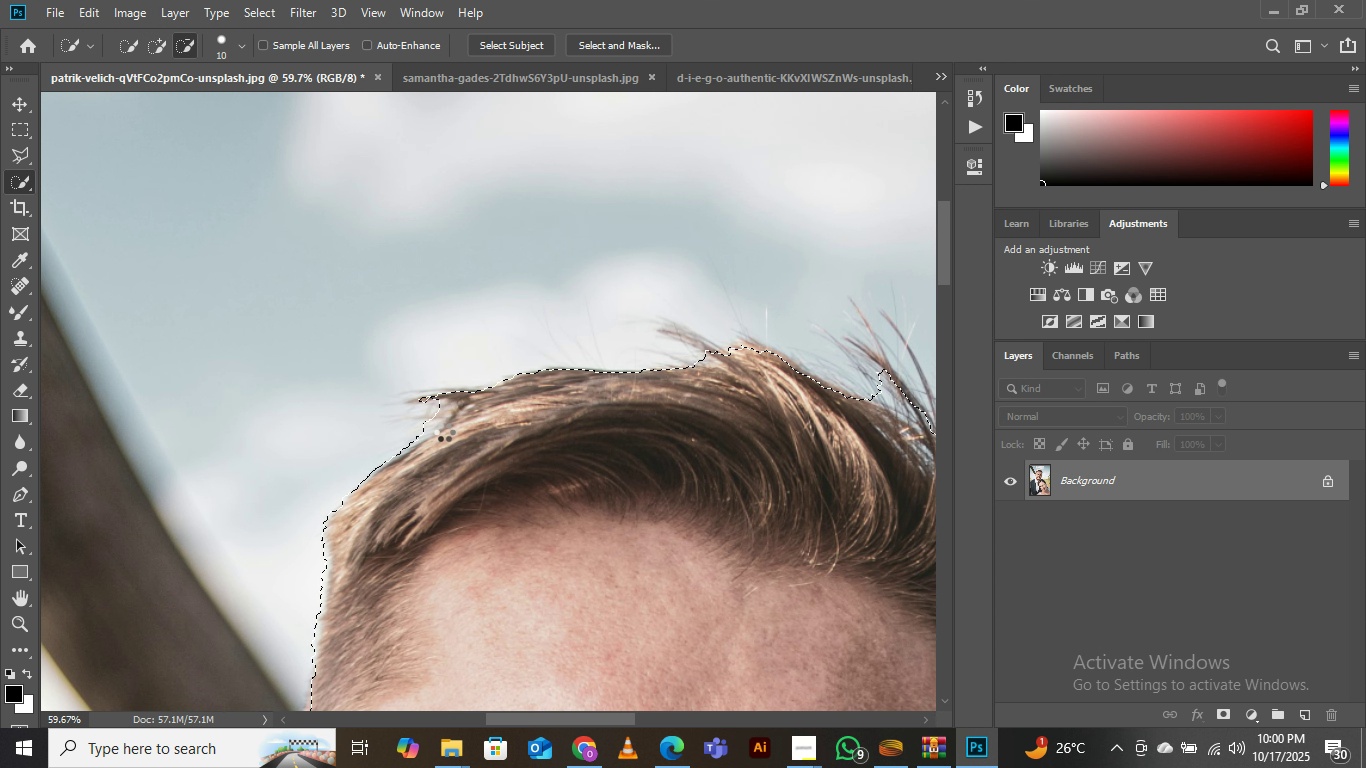 
key(Alt+AltLeft)
 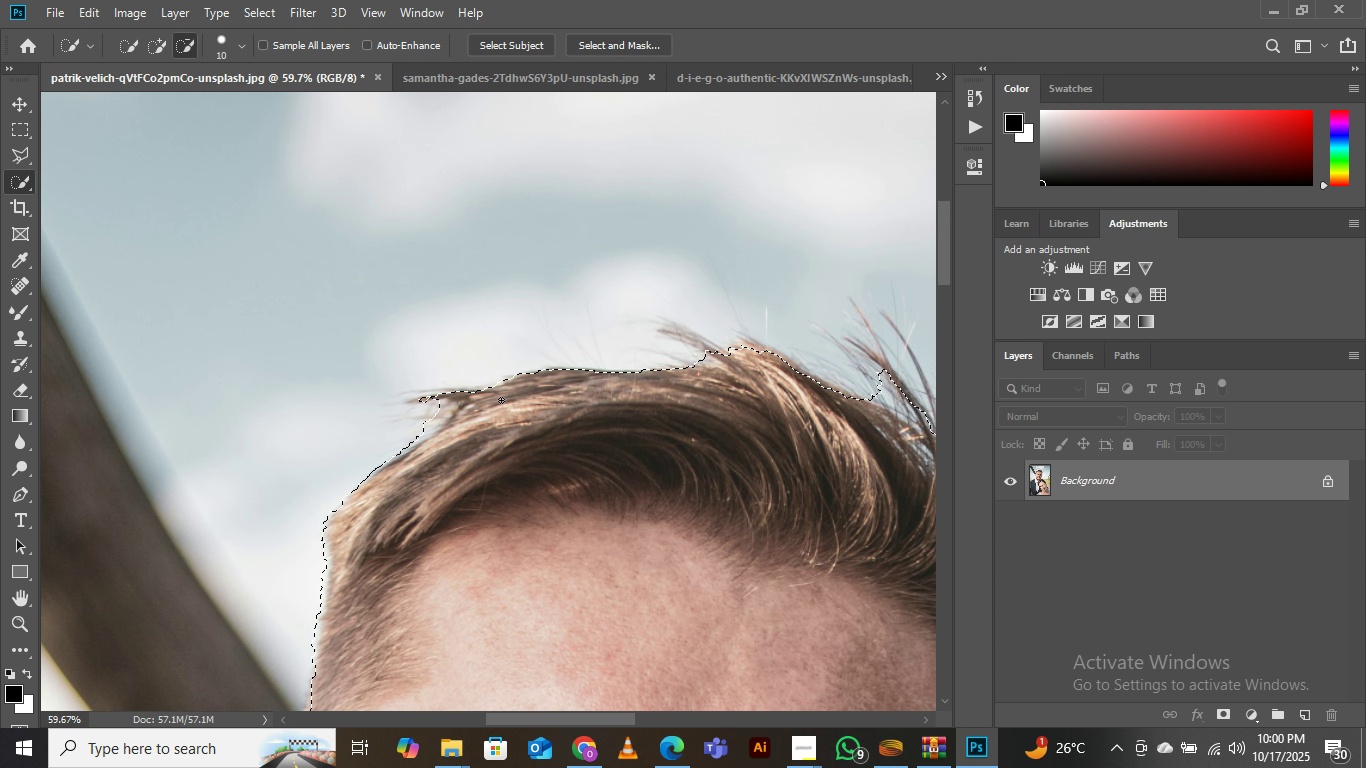 
key(Alt+AltLeft)
 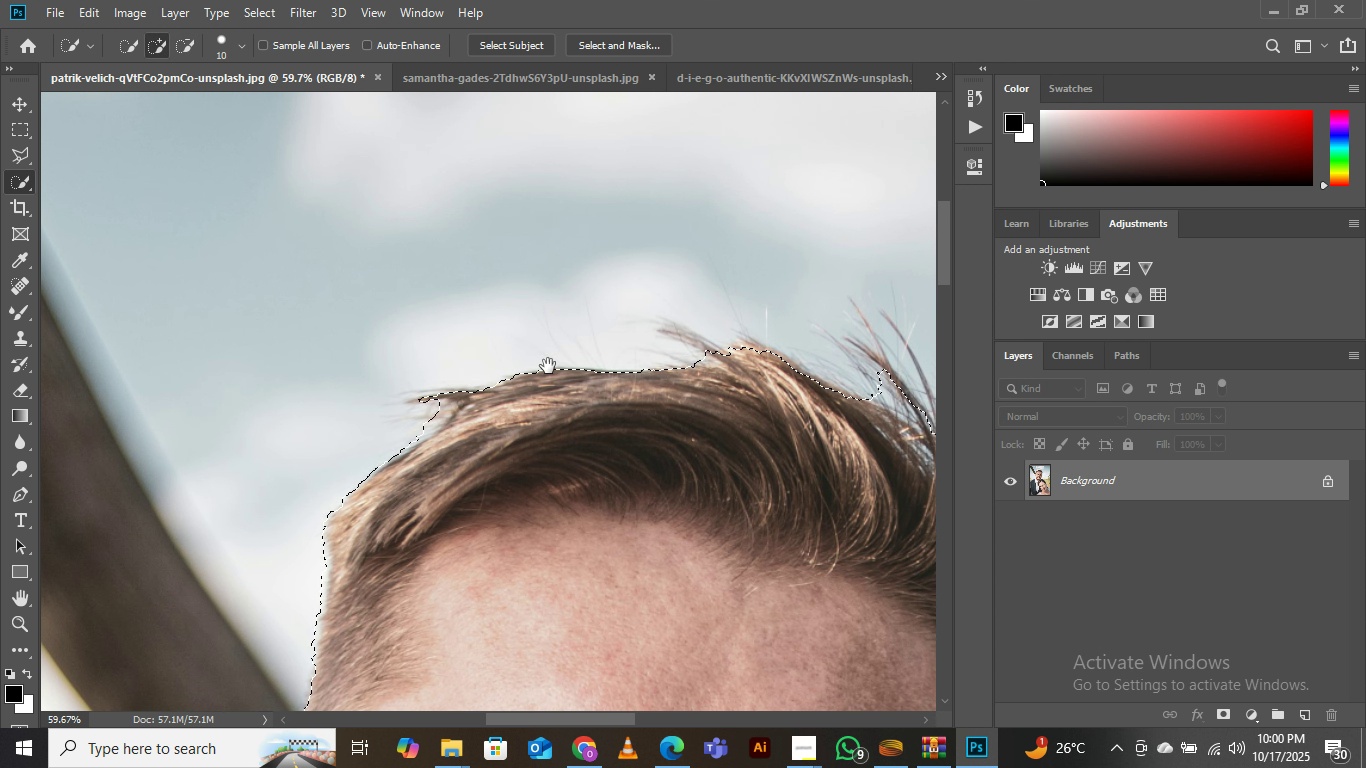 
hold_key(key=Space, duration=0.86)
 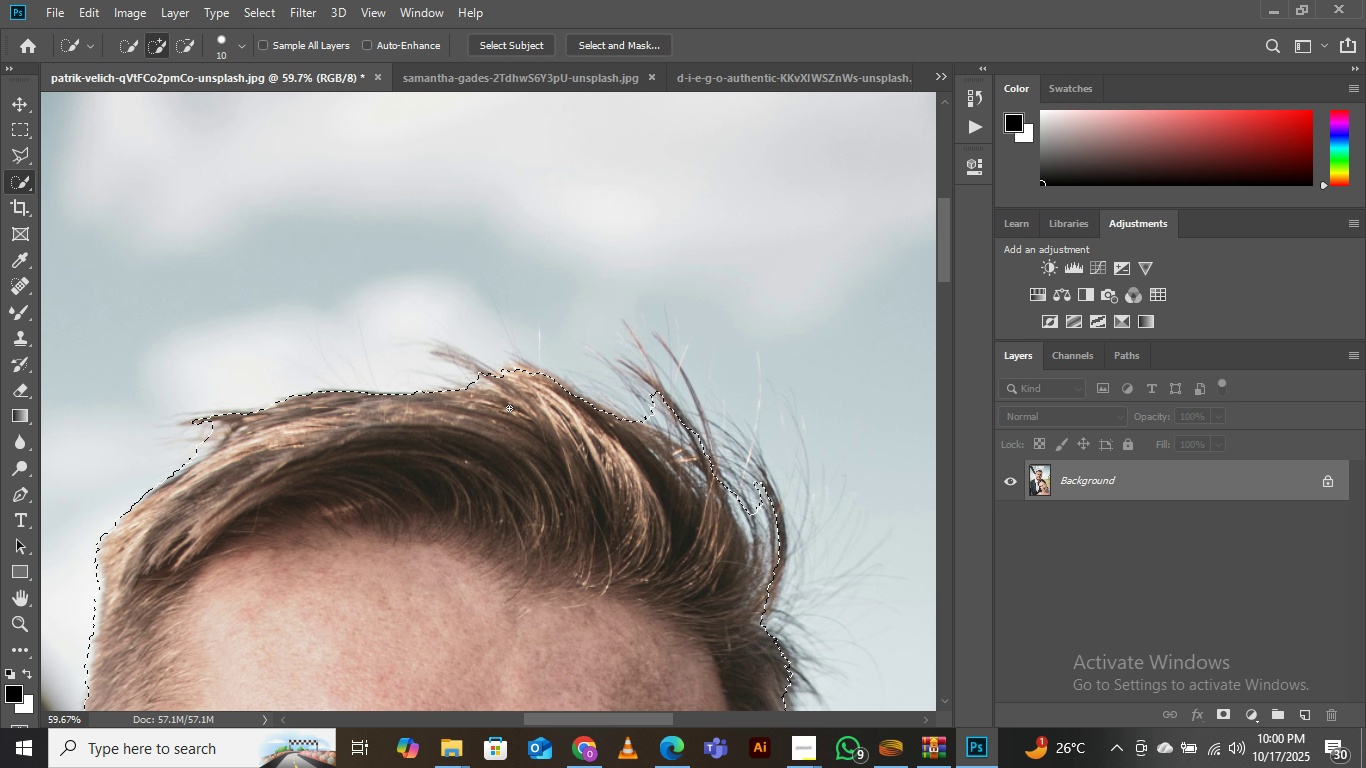 
key(Shift+ShiftLeft)
 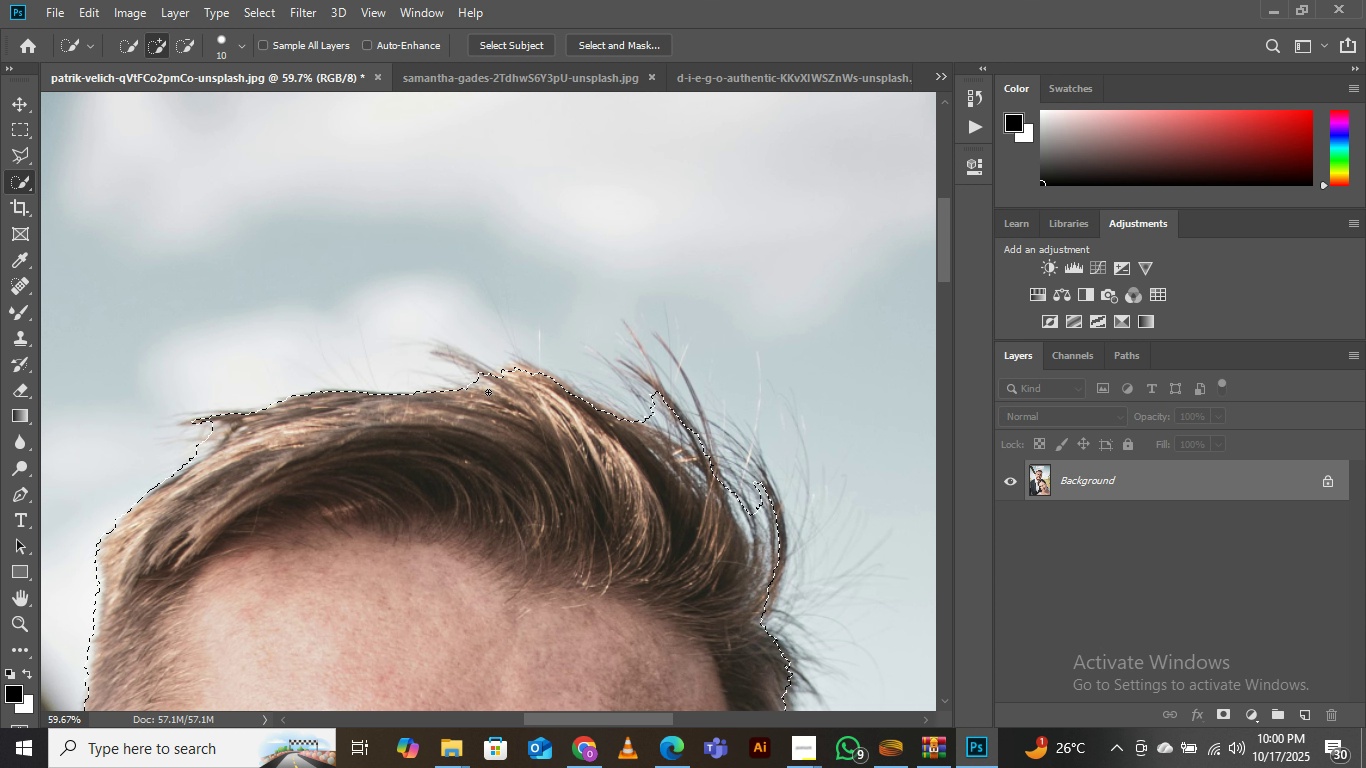 
hold_key(key=ShiftLeft, duration=1.53)
 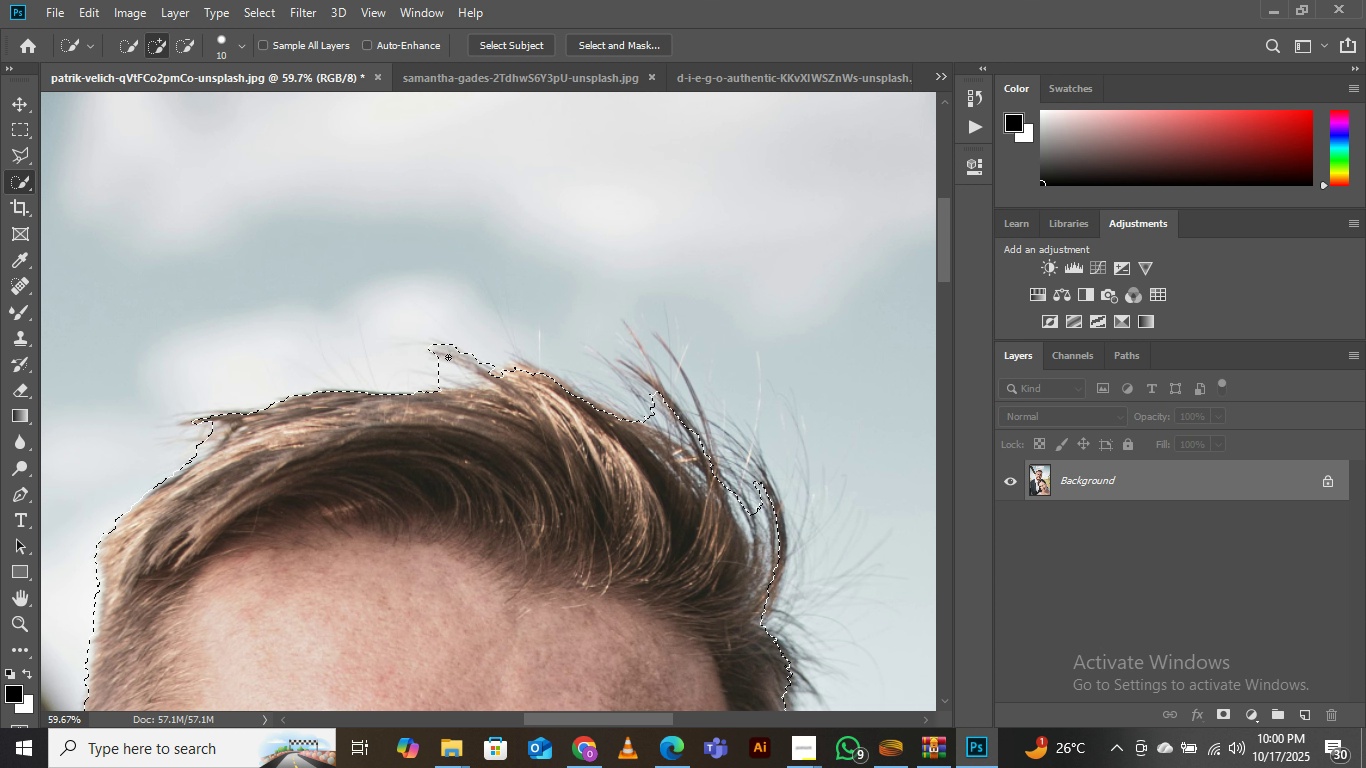 
key(Shift+ShiftLeft)
 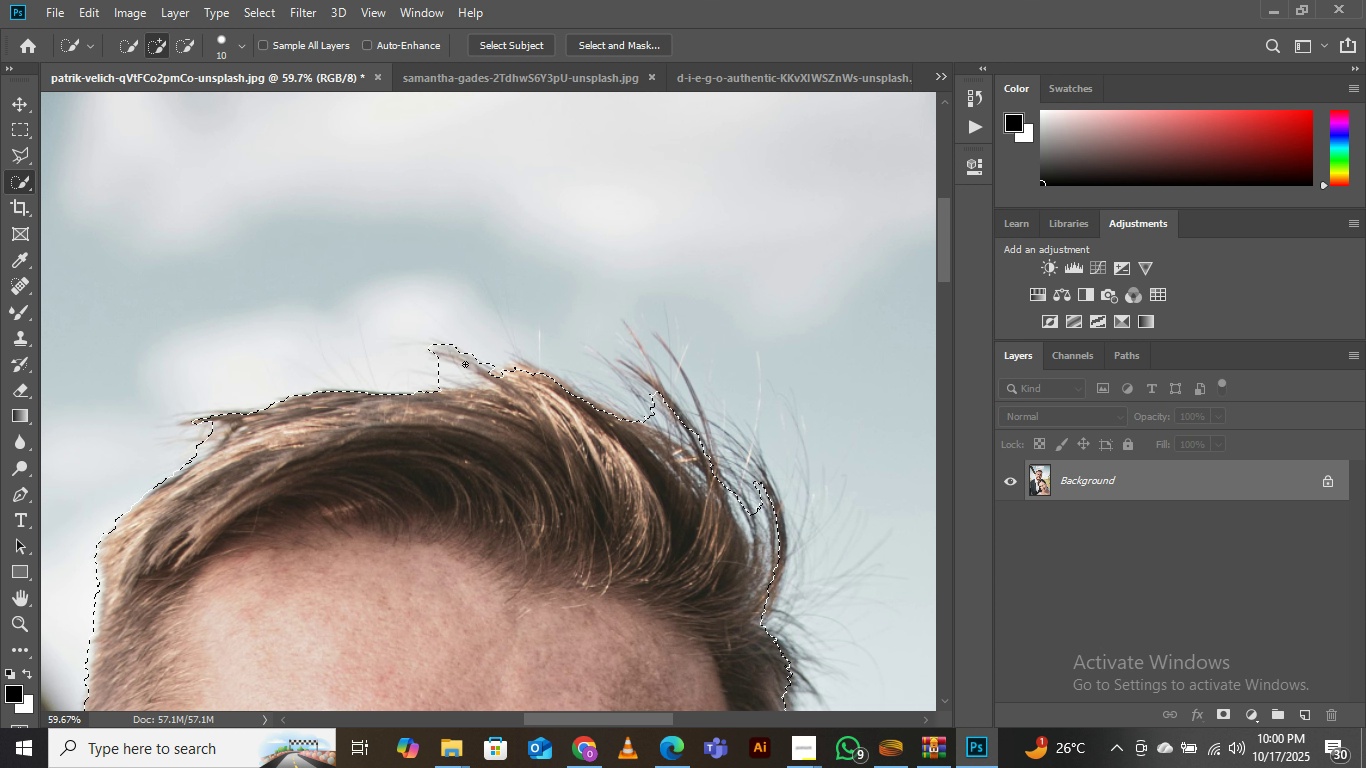 
key(Shift+ShiftLeft)
 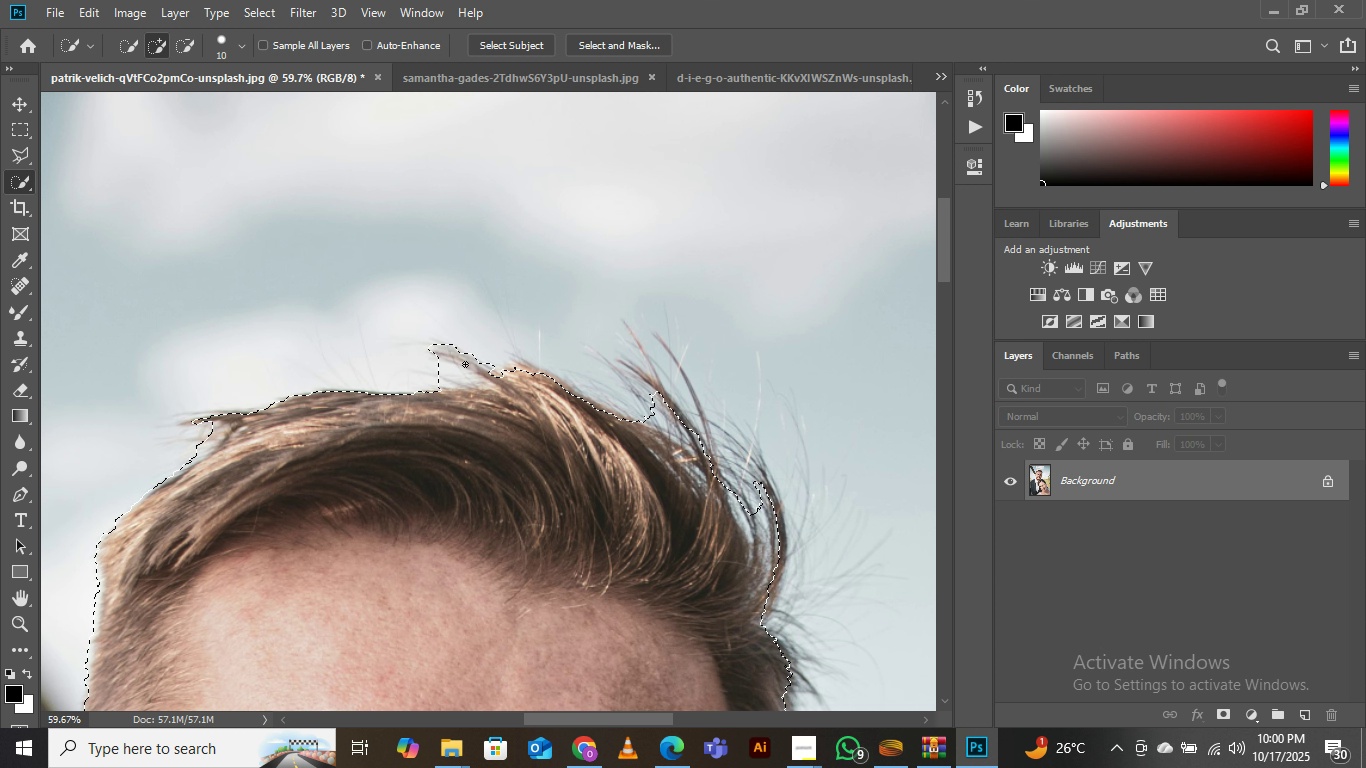 
key(Shift+ShiftLeft)
 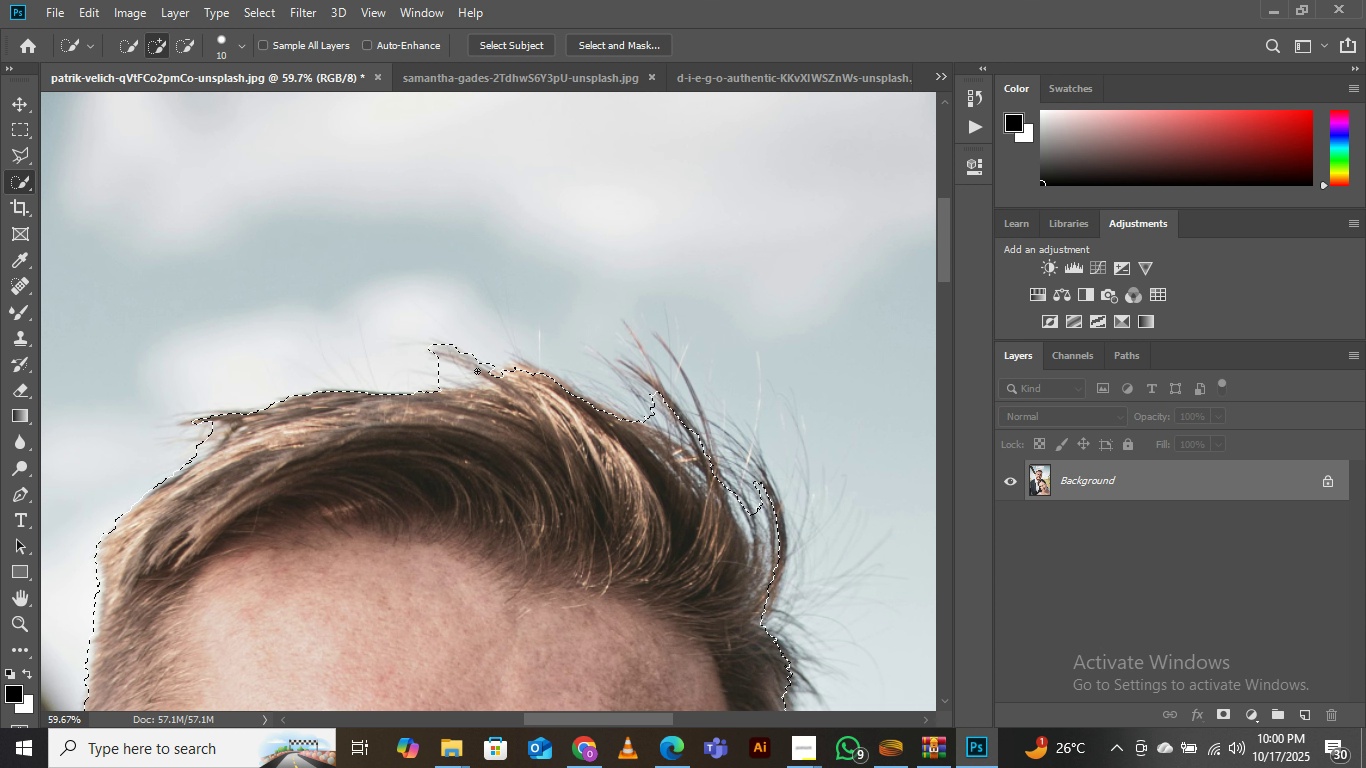 
key(Shift+ShiftLeft)
 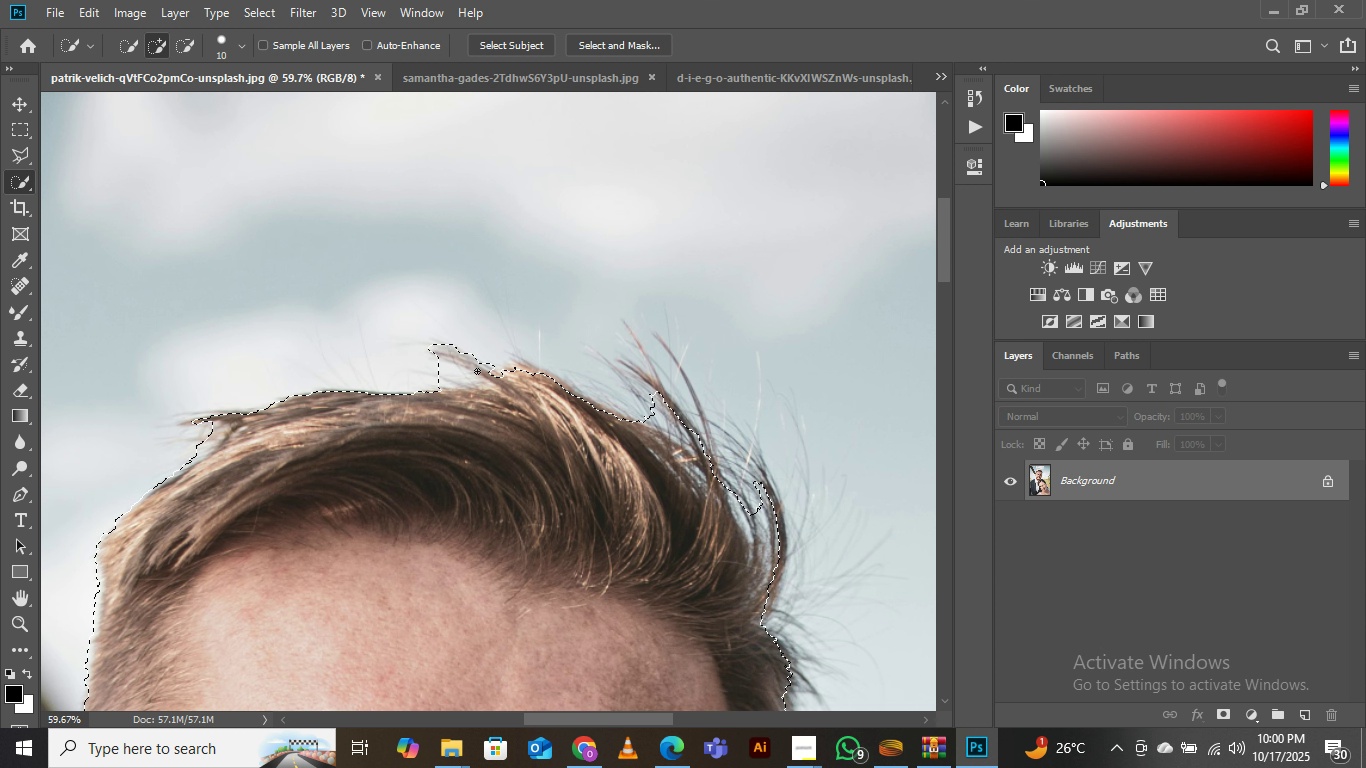 
key(Shift+ShiftLeft)
 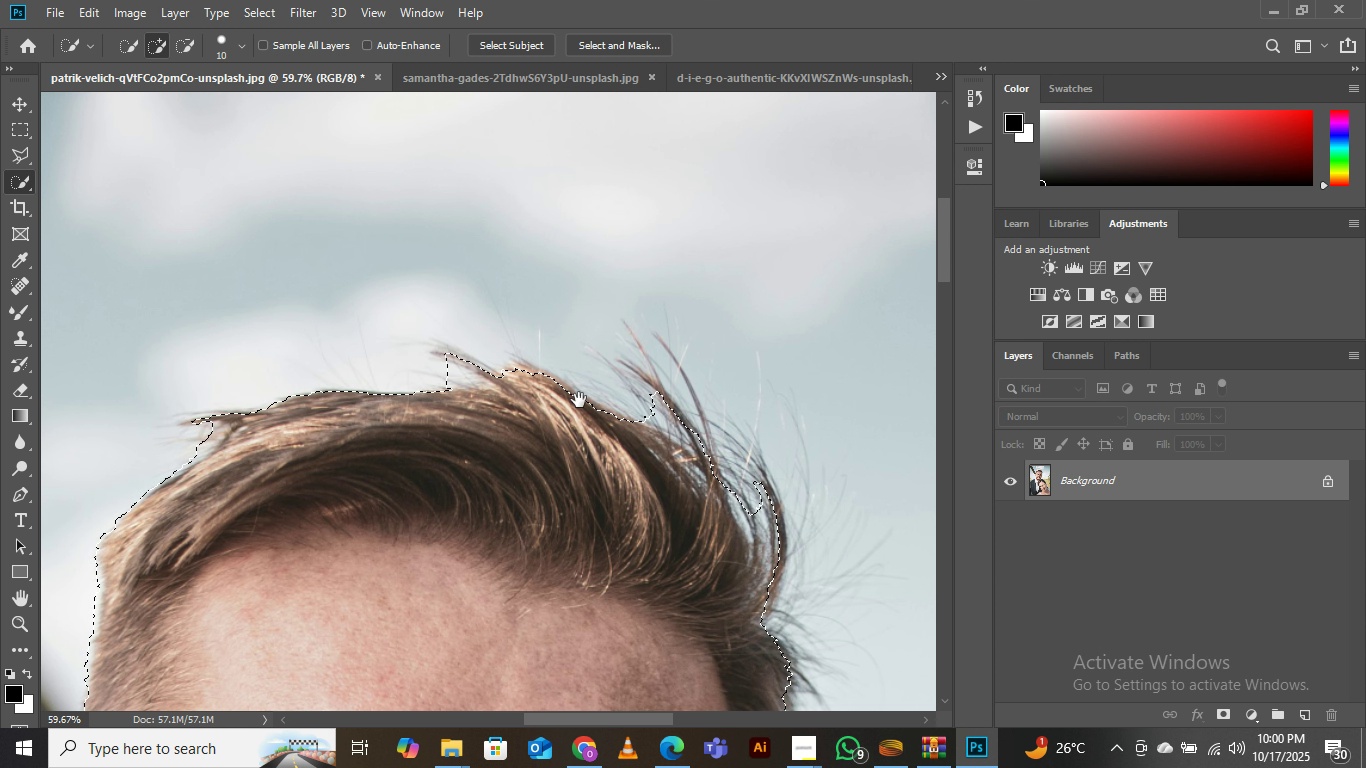 
hold_key(key=Space, duration=0.67)
 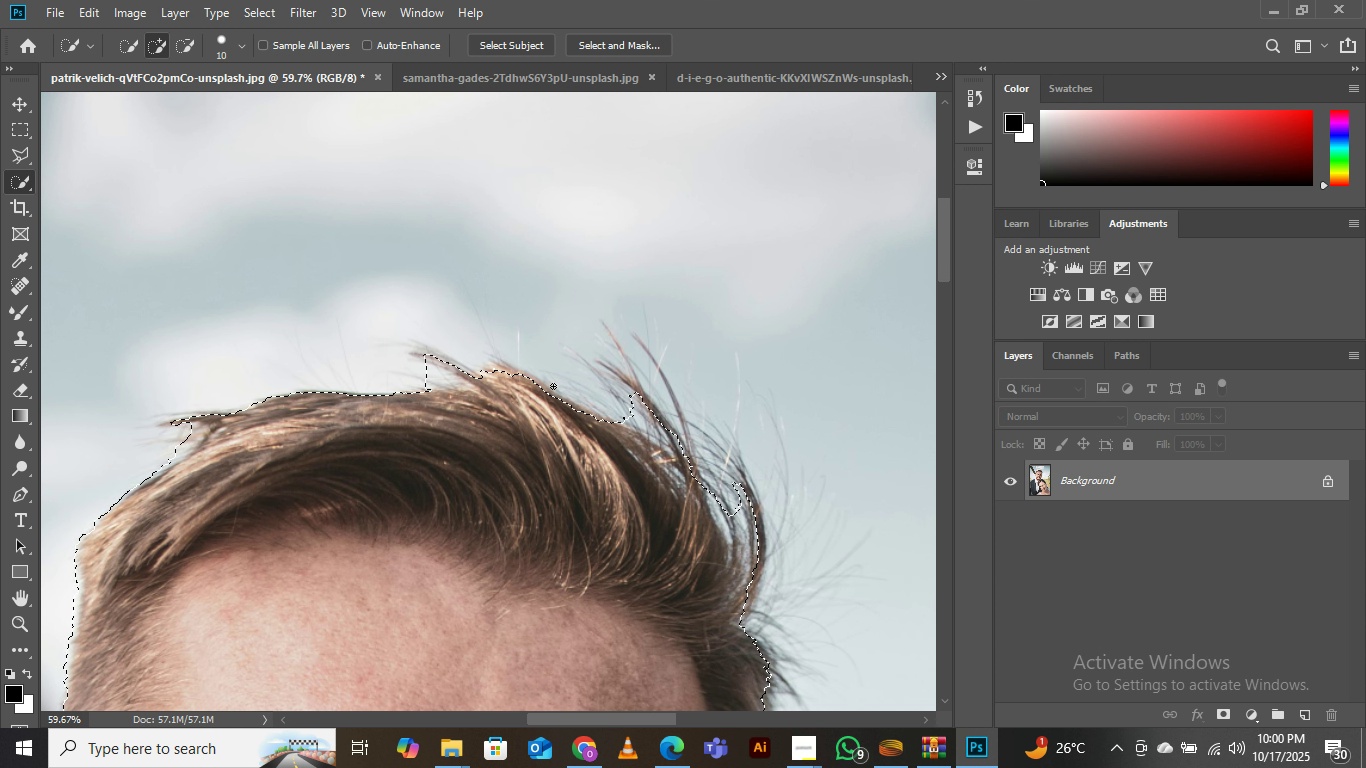 
hold_key(key=ShiftLeft, duration=1.5)
 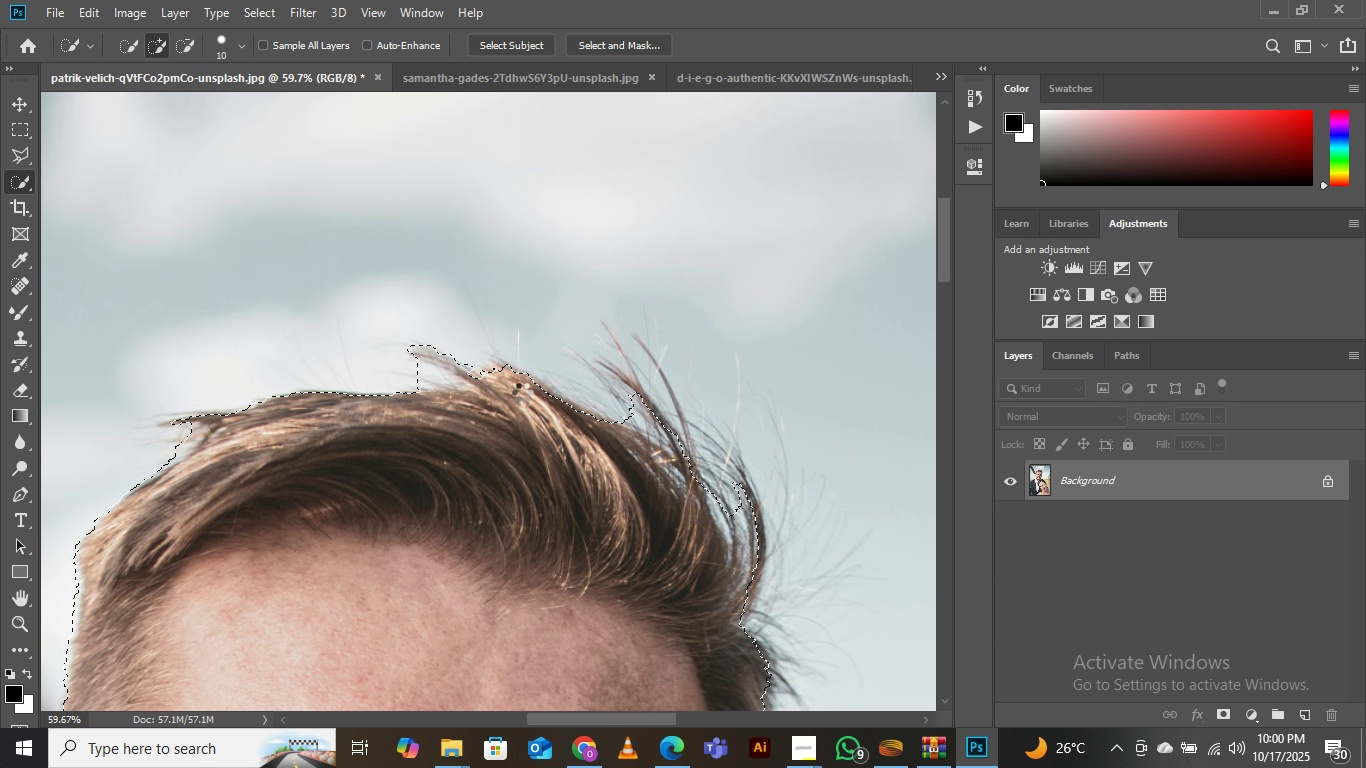 
key(Shift+ShiftLeft)
 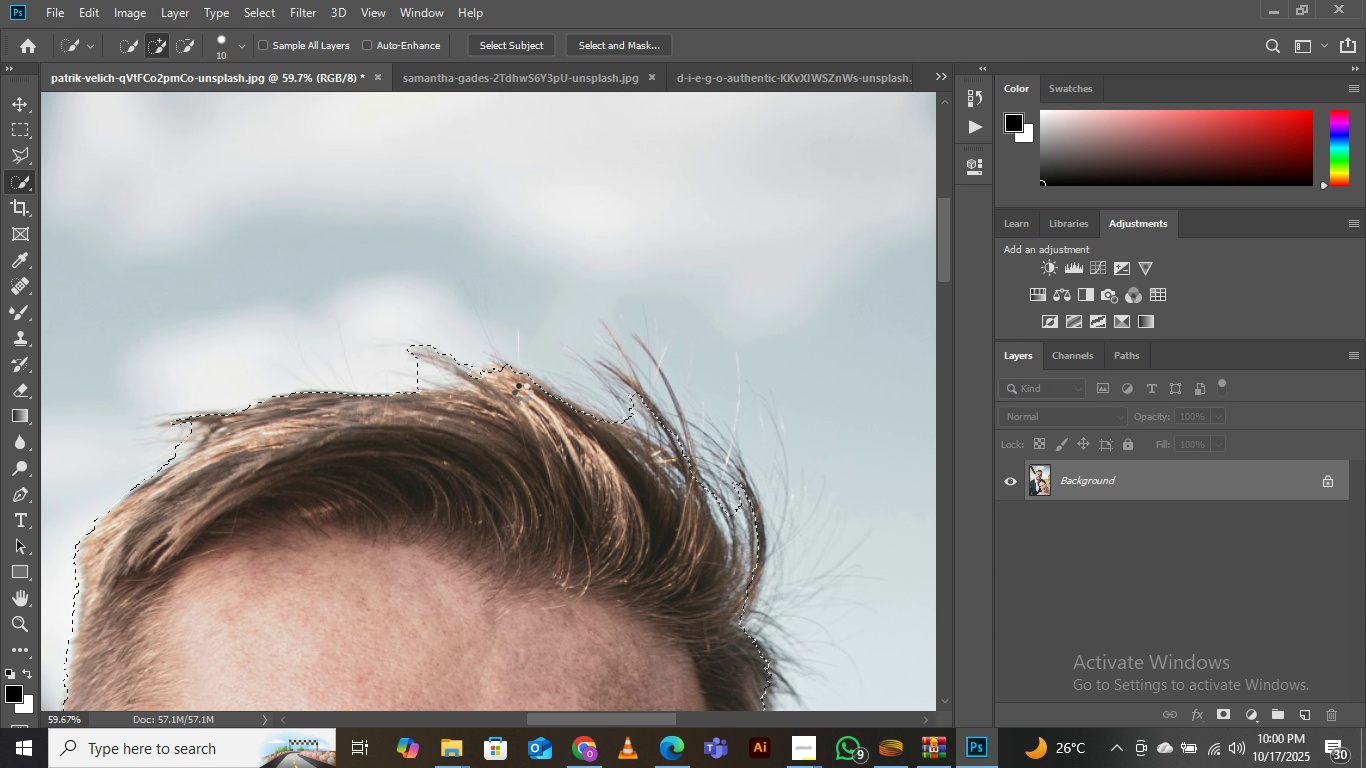 
key(Shift+ShiftLeft)
 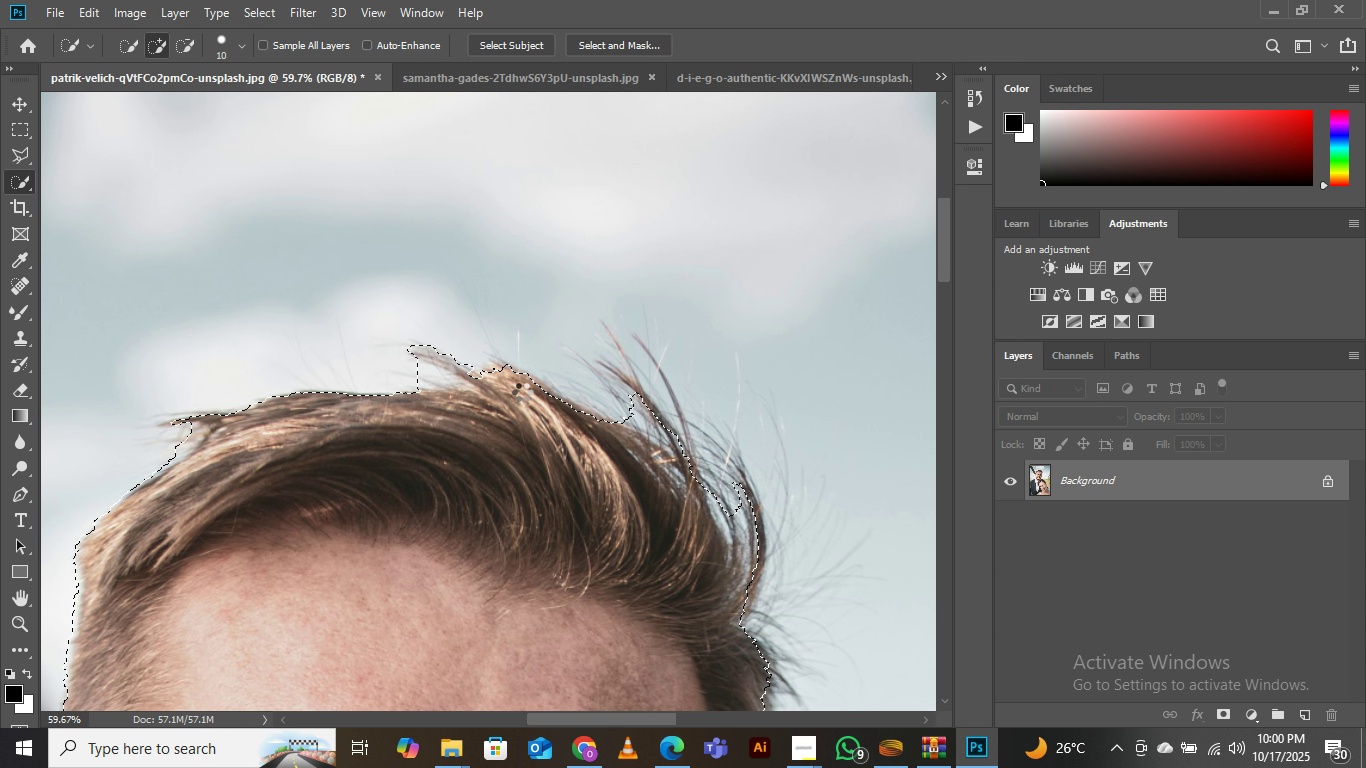 
key(Shift+ShiftLeft)
 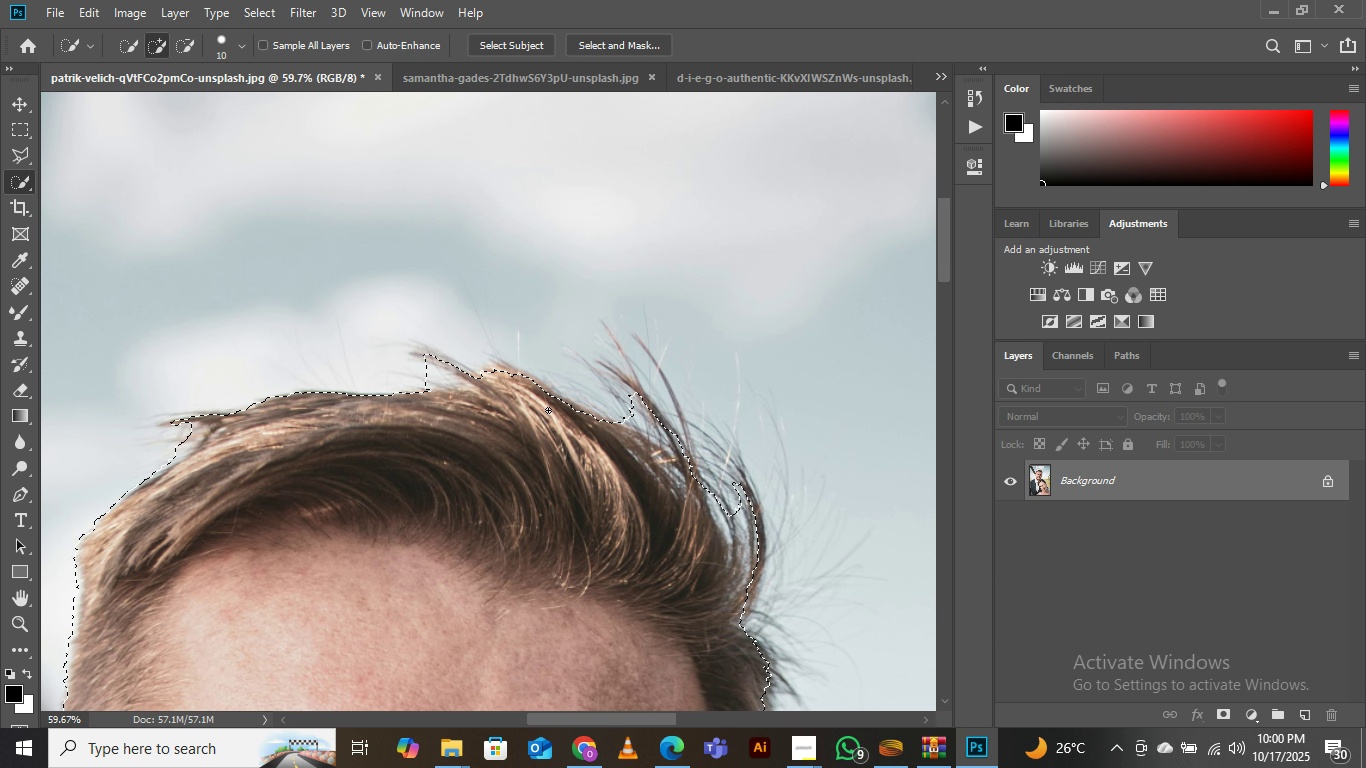 
hold_key(key=ShiftLeft, duration=1.53)
 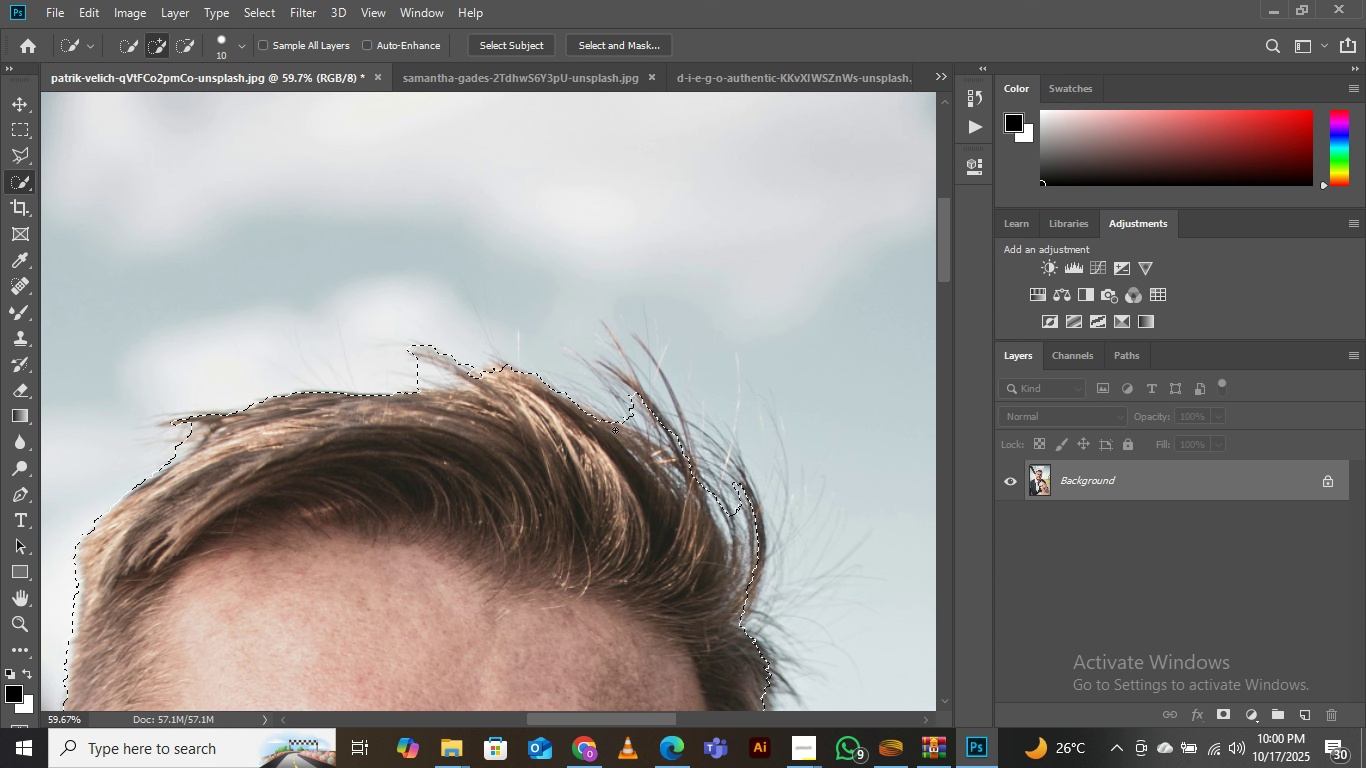 
hold_key(key=ShiftLeft, duration=1.23)
 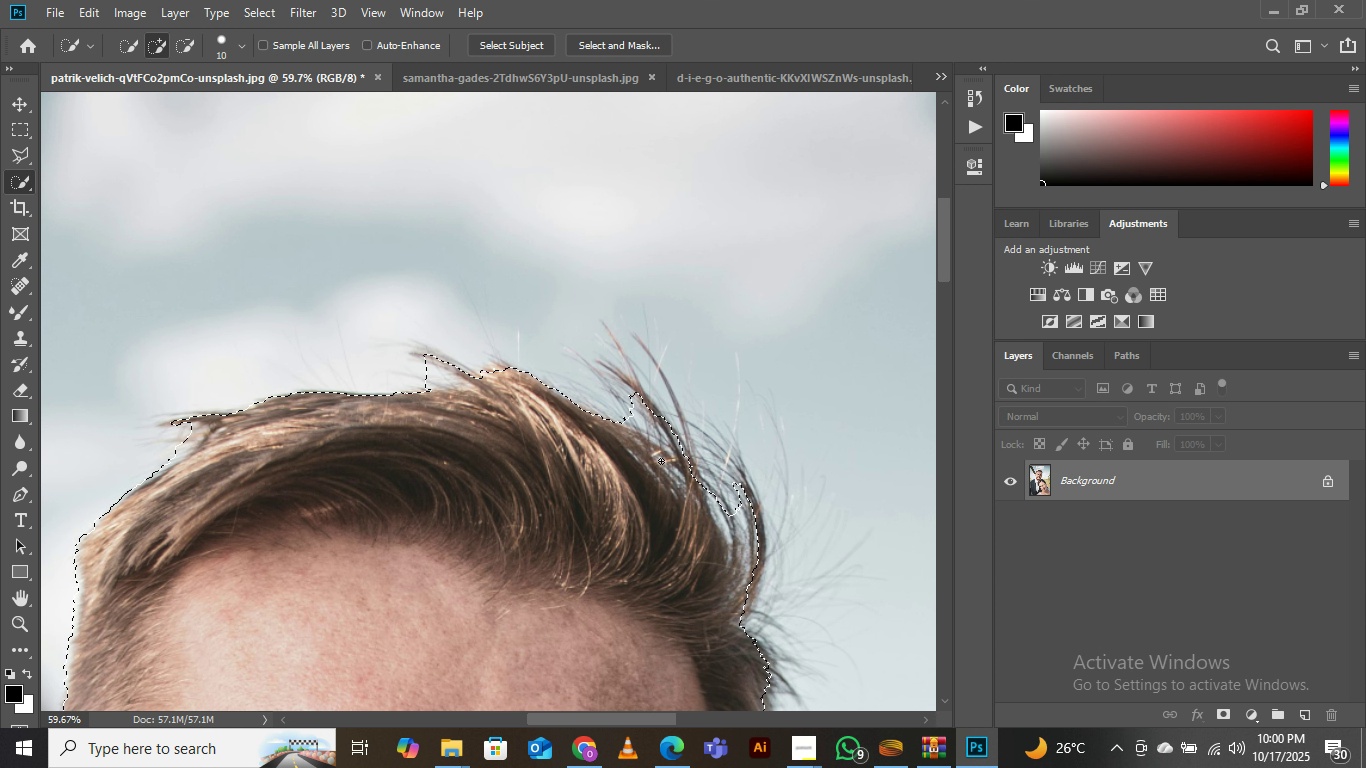 
hold_key(key=Space, duration=0.75)
 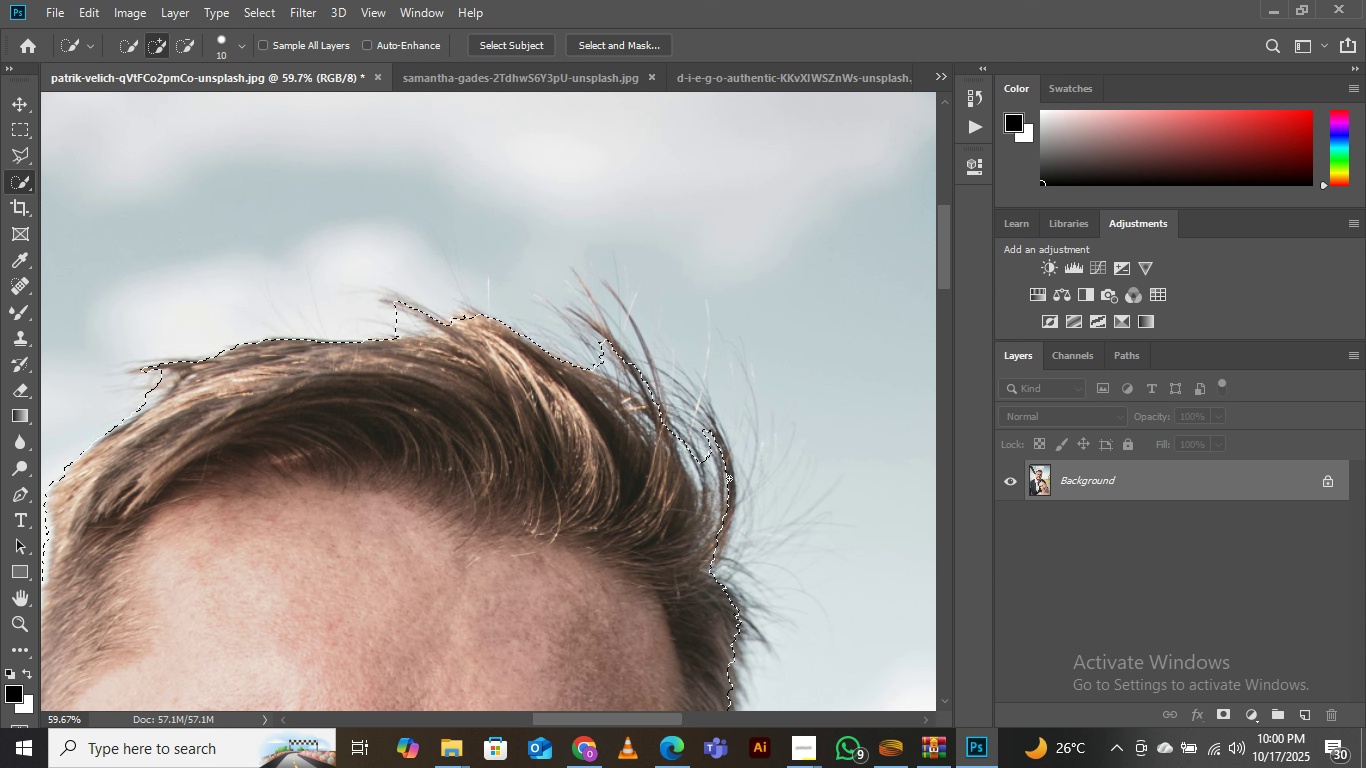 
hold_key(key=ShiftLeft, duration=1.53)
 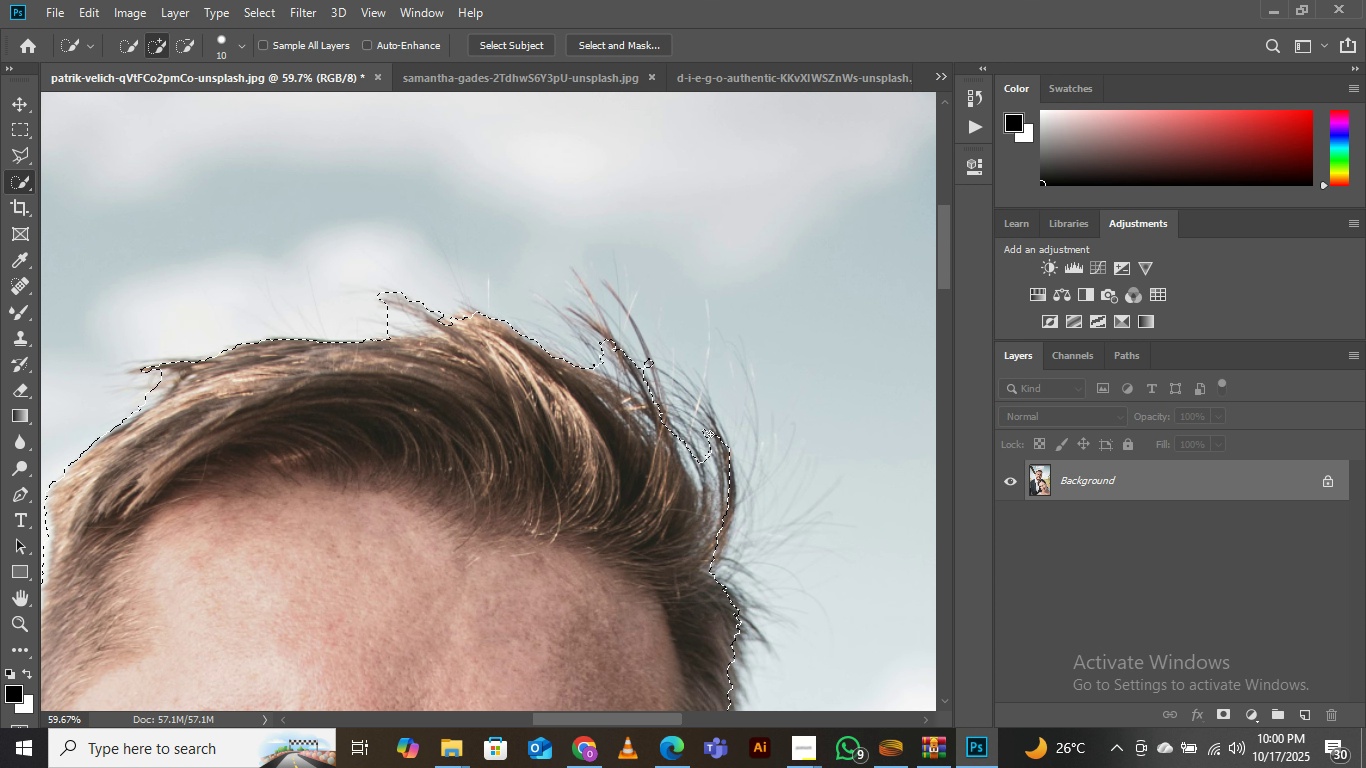 
hold_key(key=ShiftLeft, duration=1.49)
 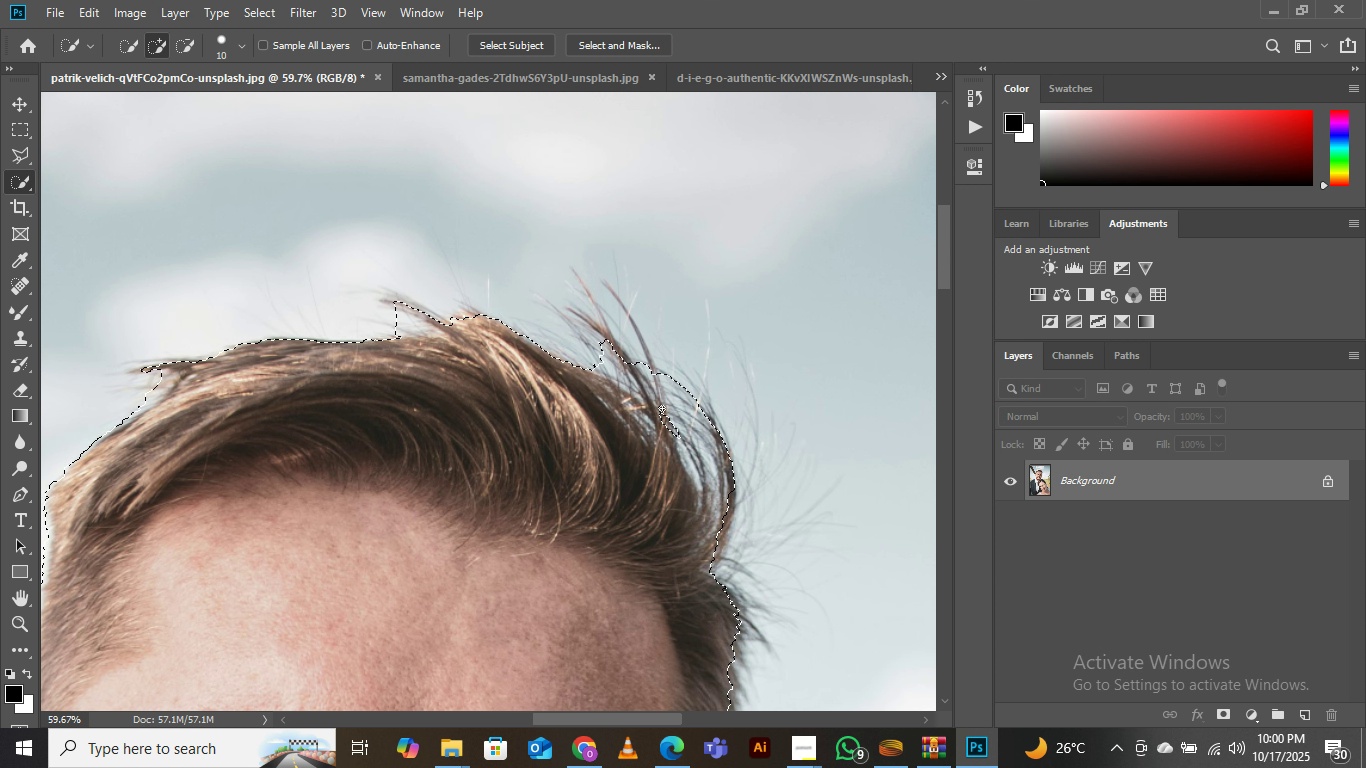 
hold_key(key=ShiftLeft, duration=1.22)
 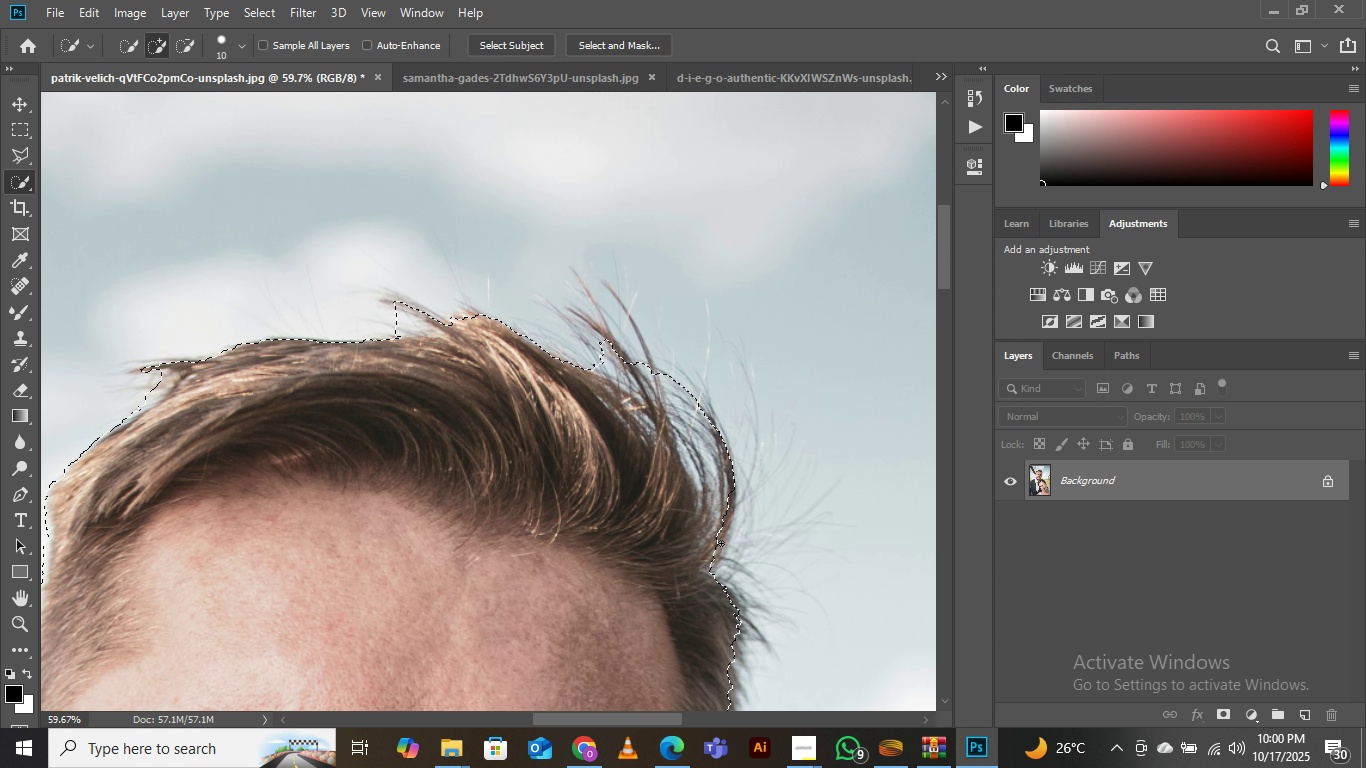 
hold_key(key=Space, duration=0.71)
 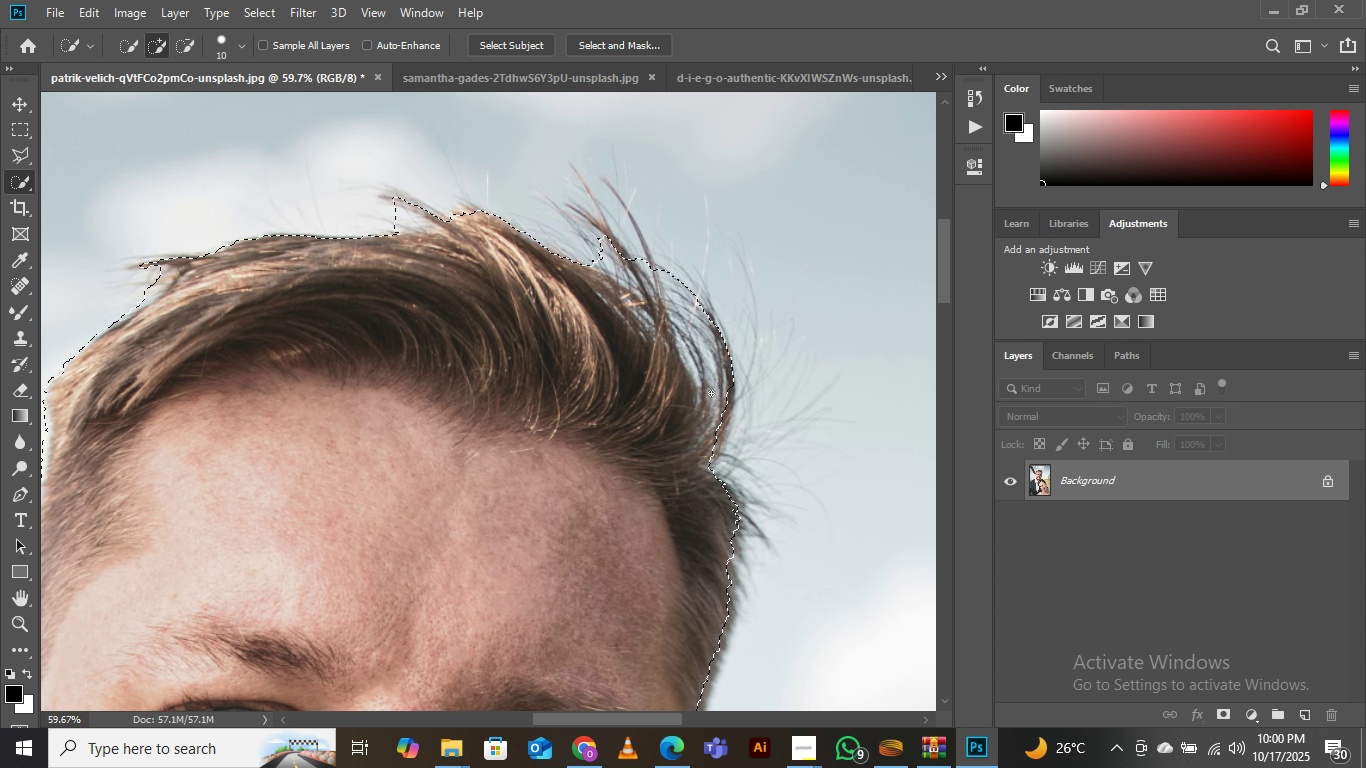 
hold_key(key=ShiftLeft, duration=1.53)
 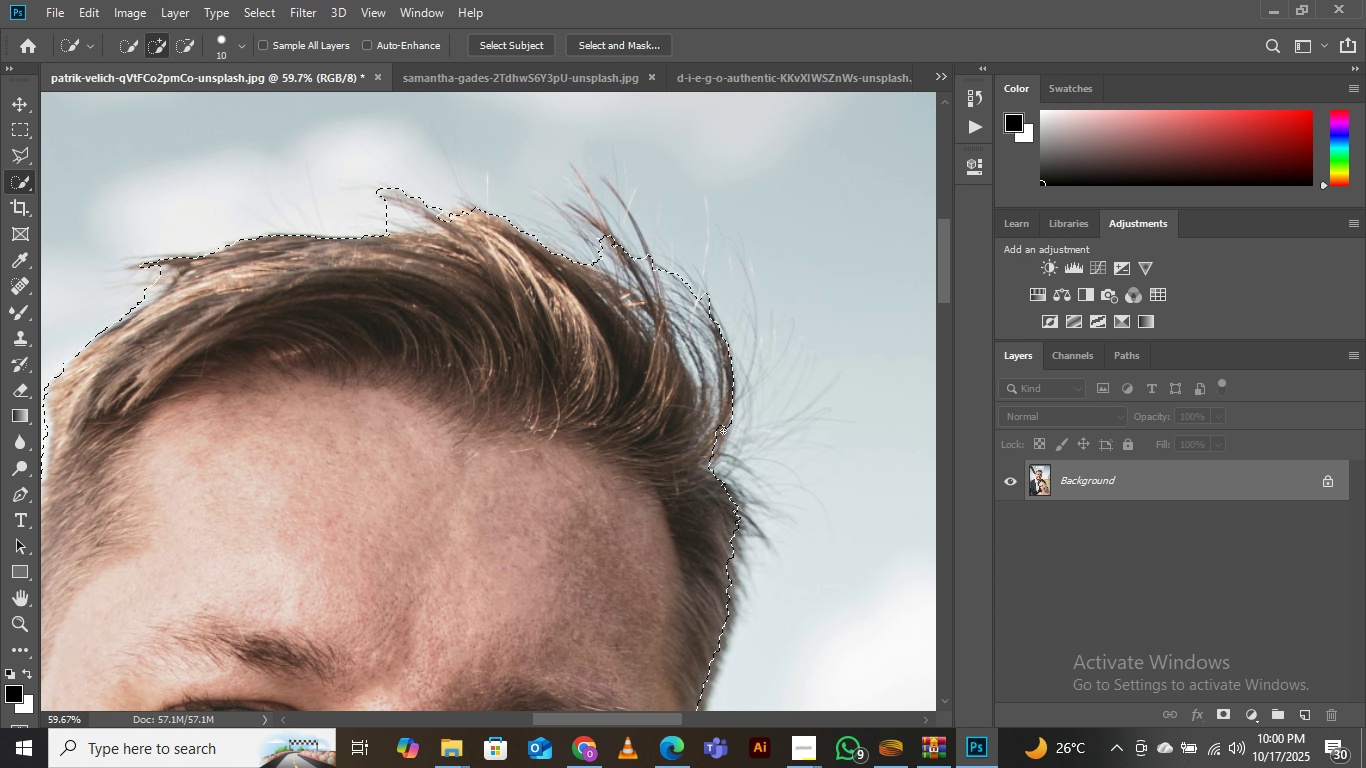 
hold_key(key=ShiftLeft, duration=1.2)
 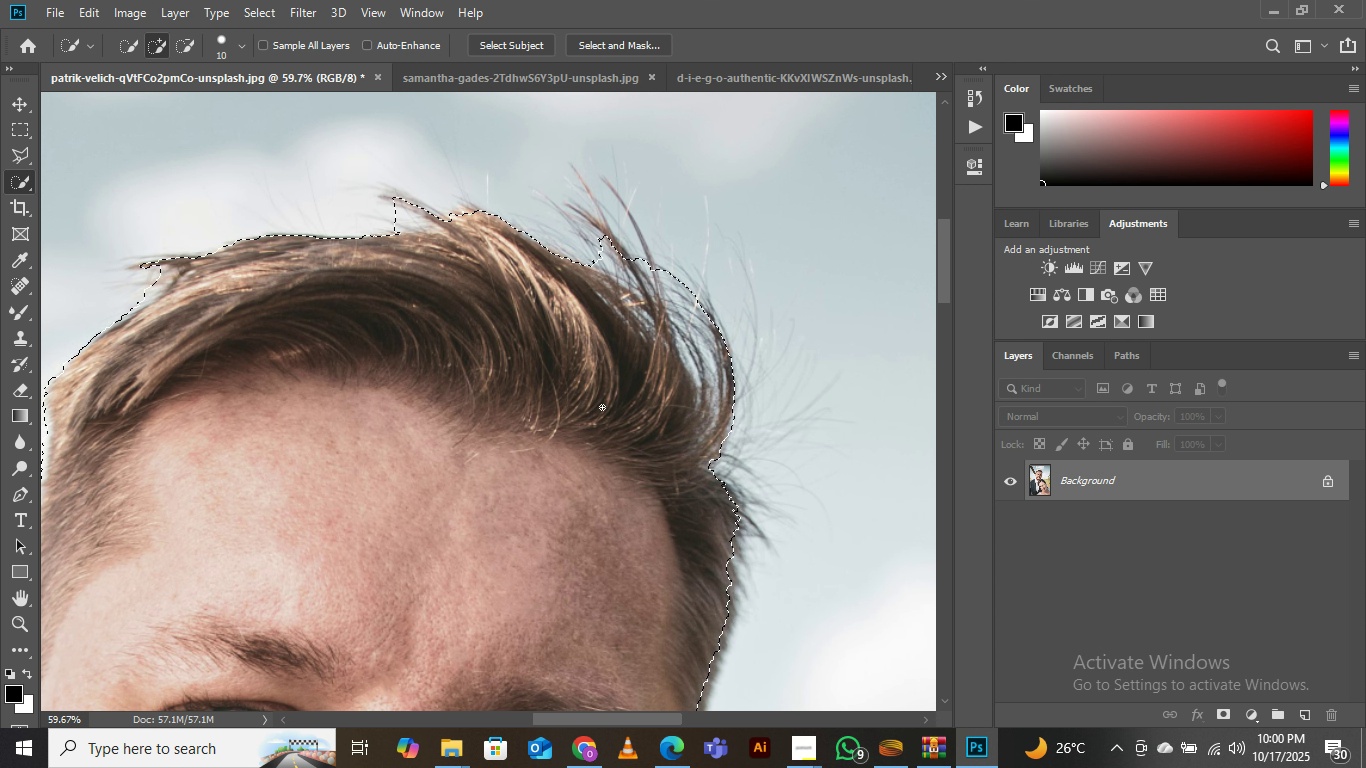 
hold_key(key=Space, duration=1.01)
 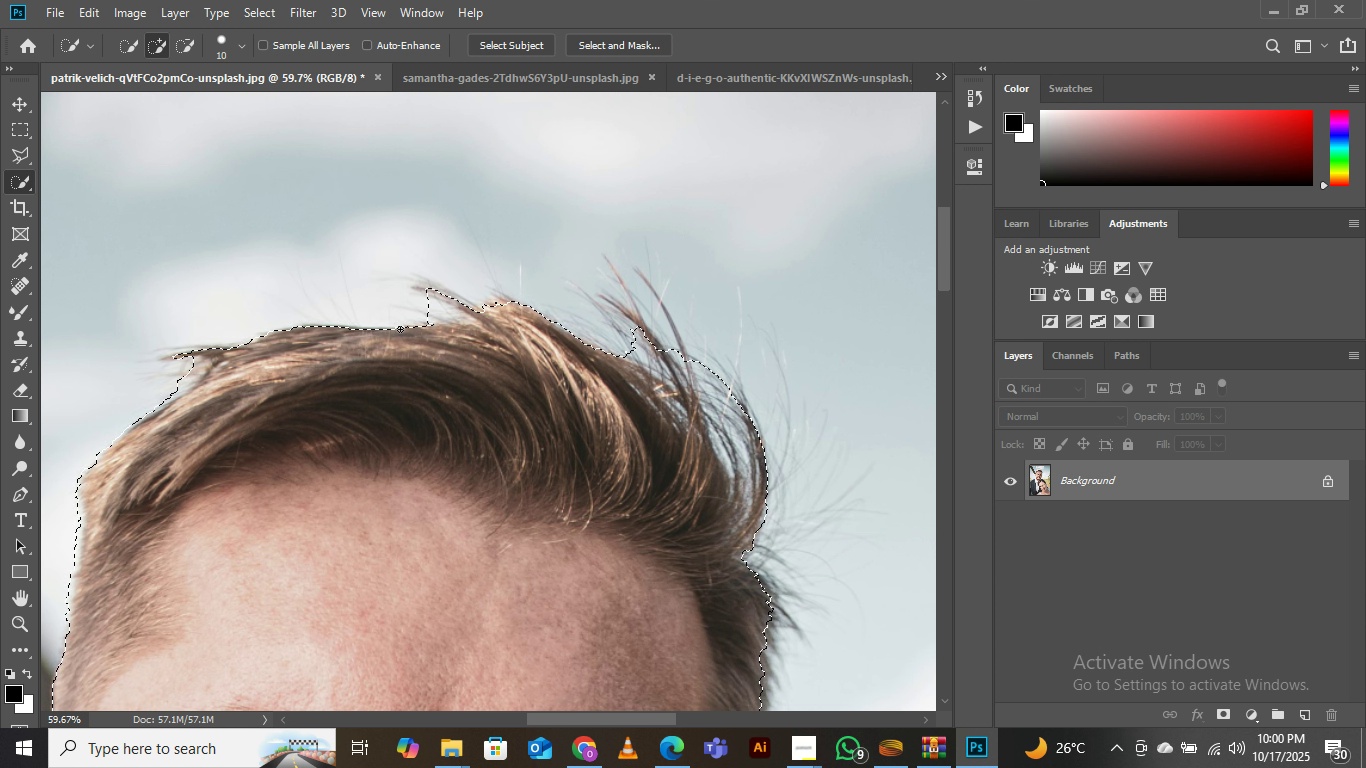 
hold_key(key=AltLeft, duration=1.53)
 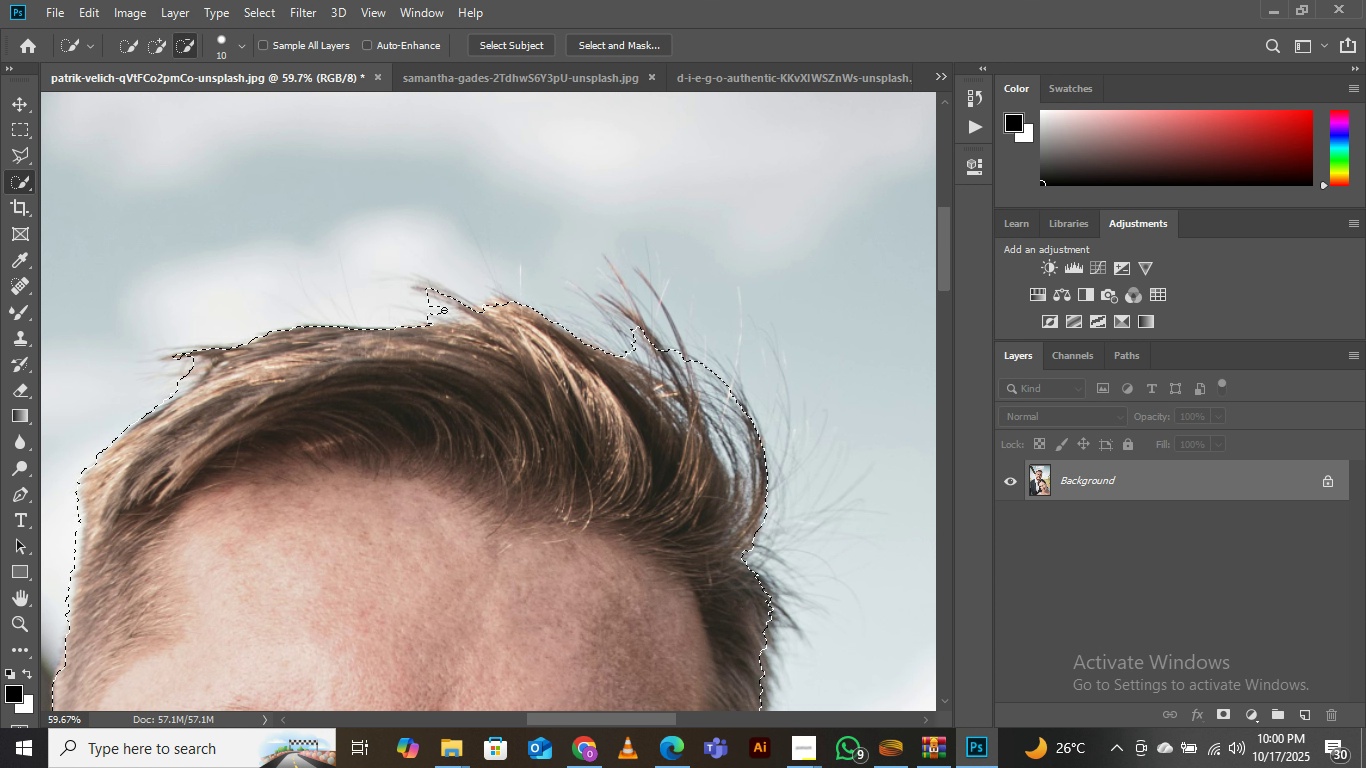 
hold_key(key=AltLeft, duration=1.51)
 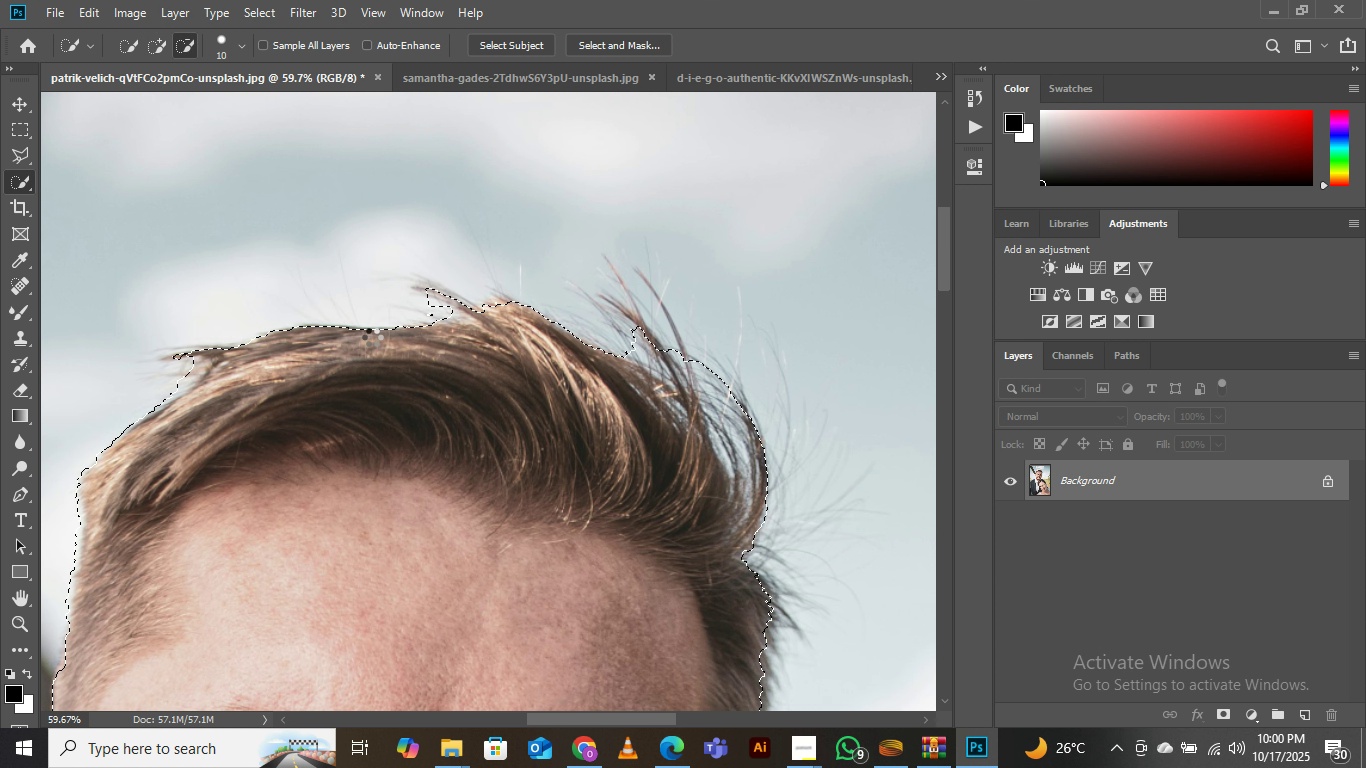 
key(Alt+AltLeft)
 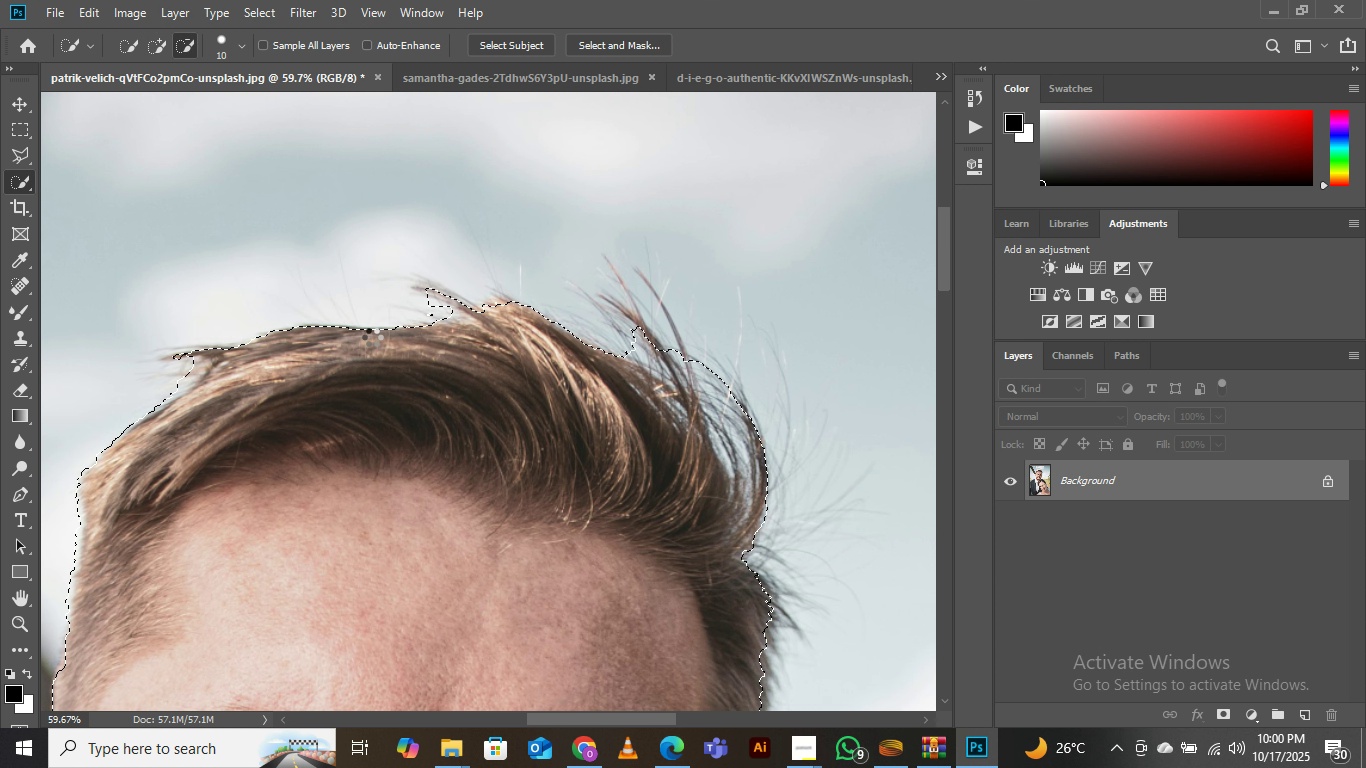 
key(Alt+AltLeft)
 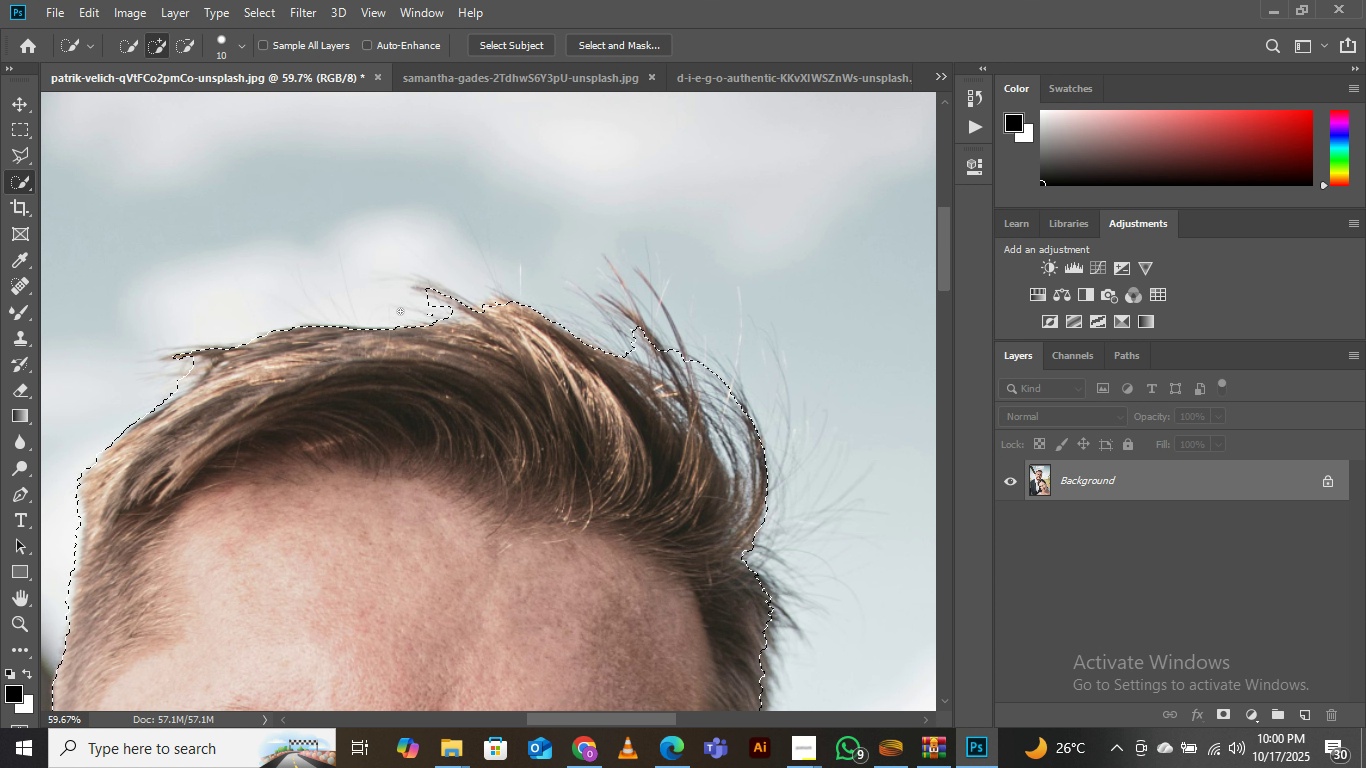 
wait(7.26)
 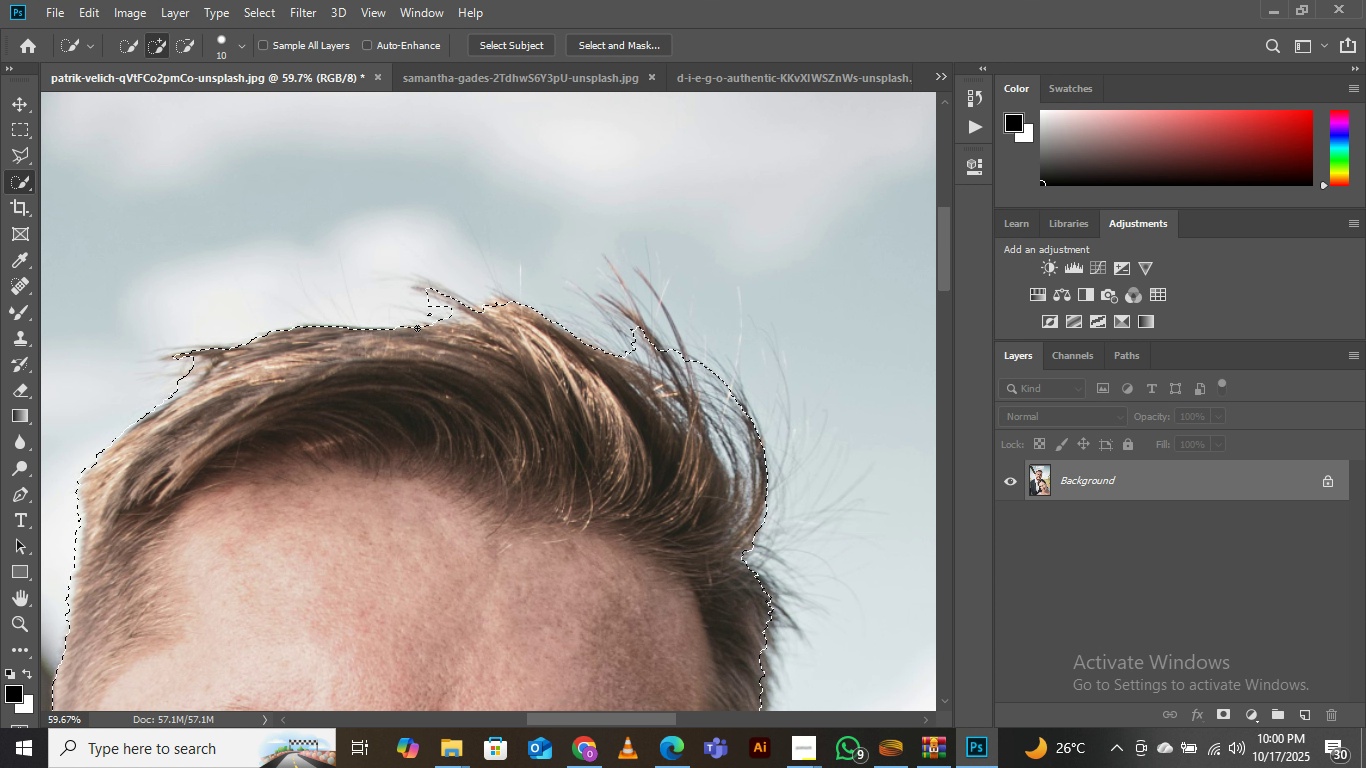 
hold_key(key=AltLeft, duration=1.27)
 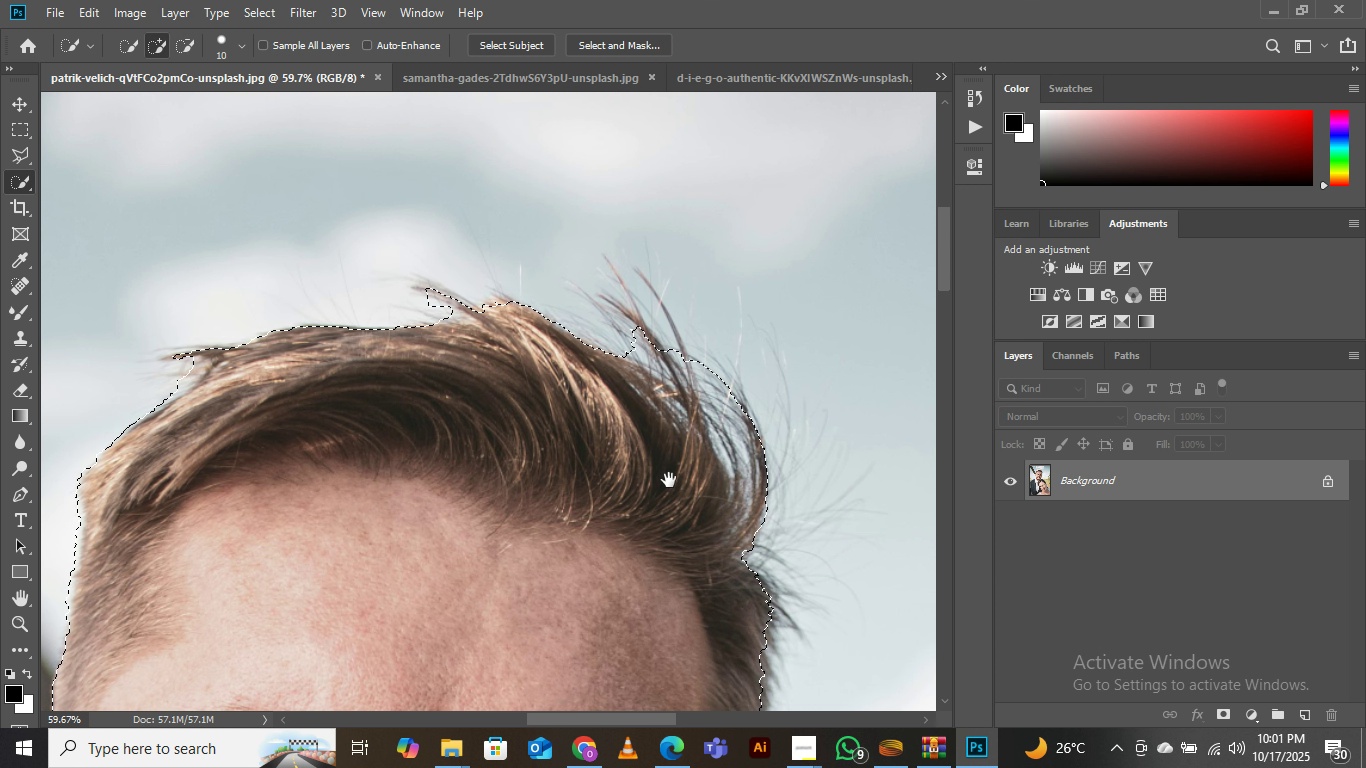 
hold_key(key=Space, duration=1.53)
 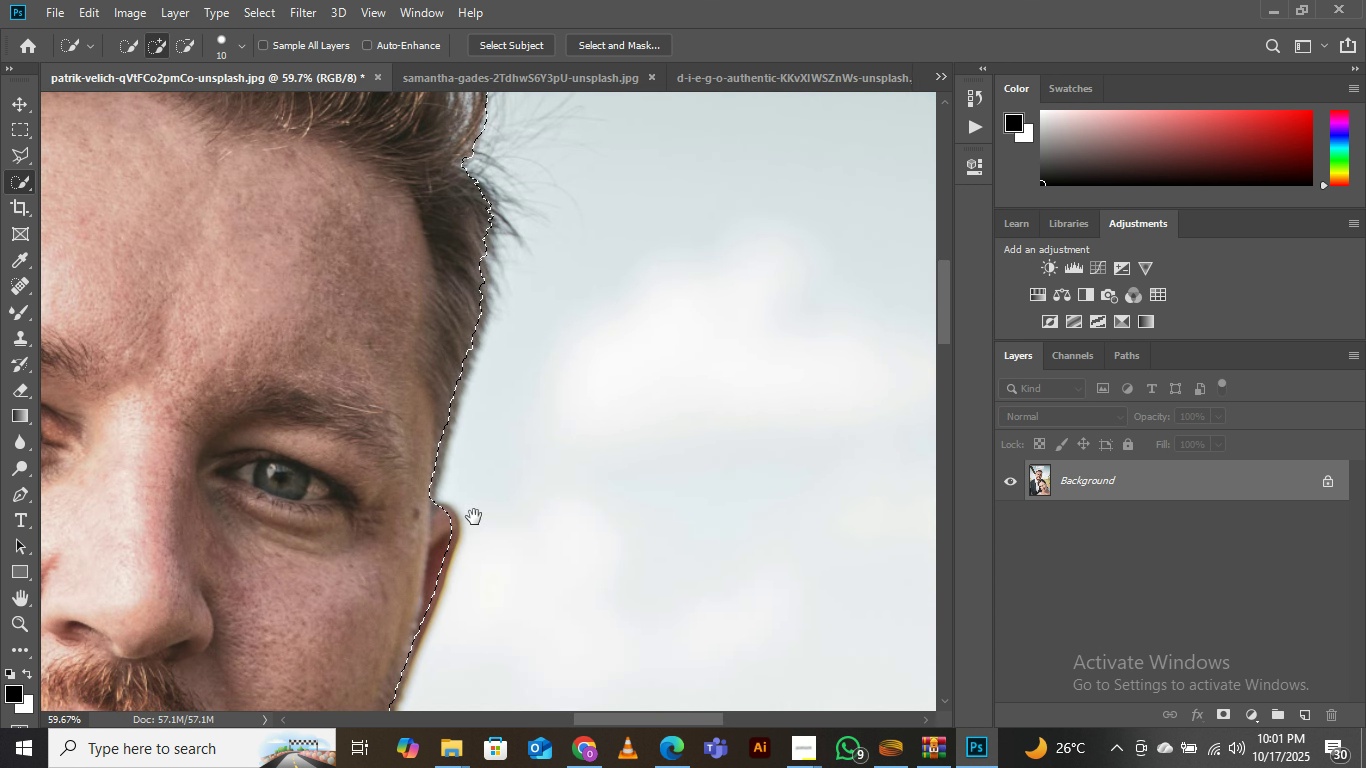 
hold_key(key=Space, duration=0.72)
 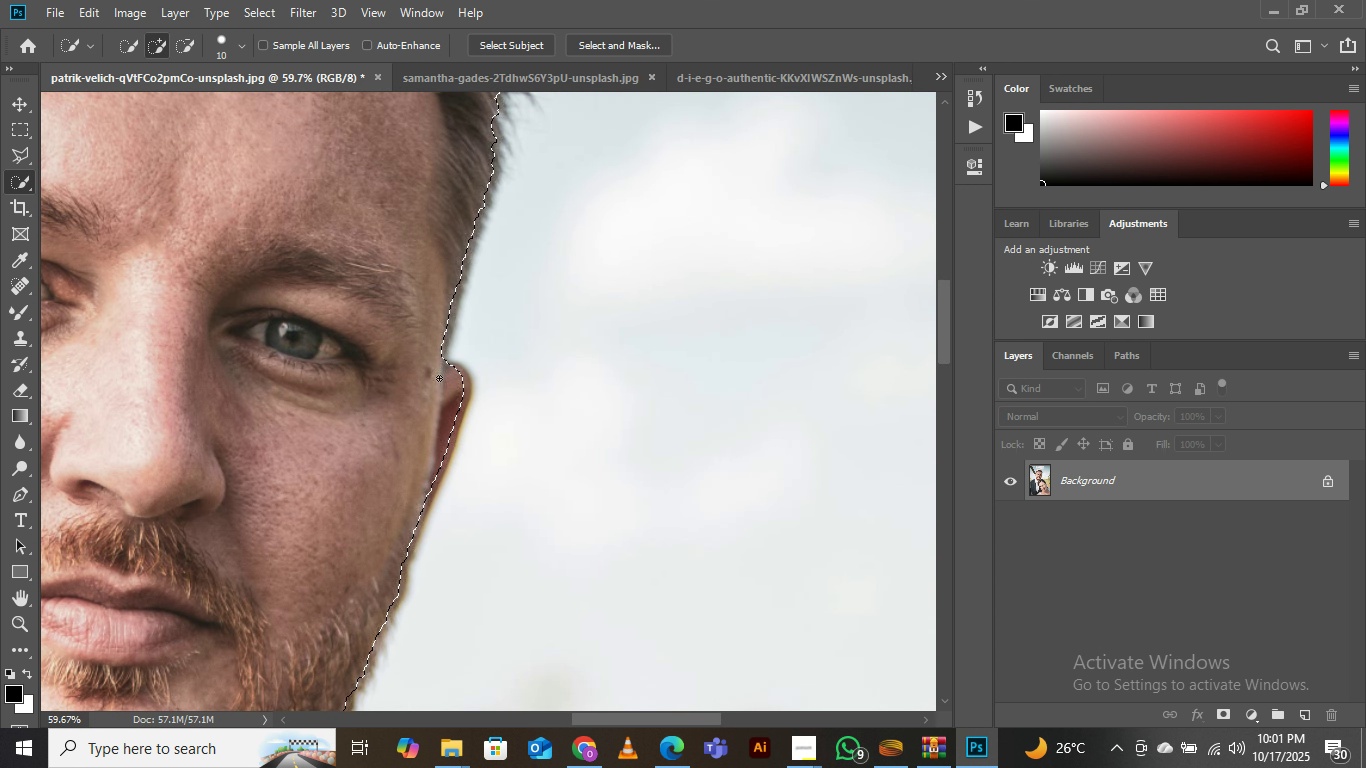 
hold_key(key=ShiftLeft, duration=1.53)
 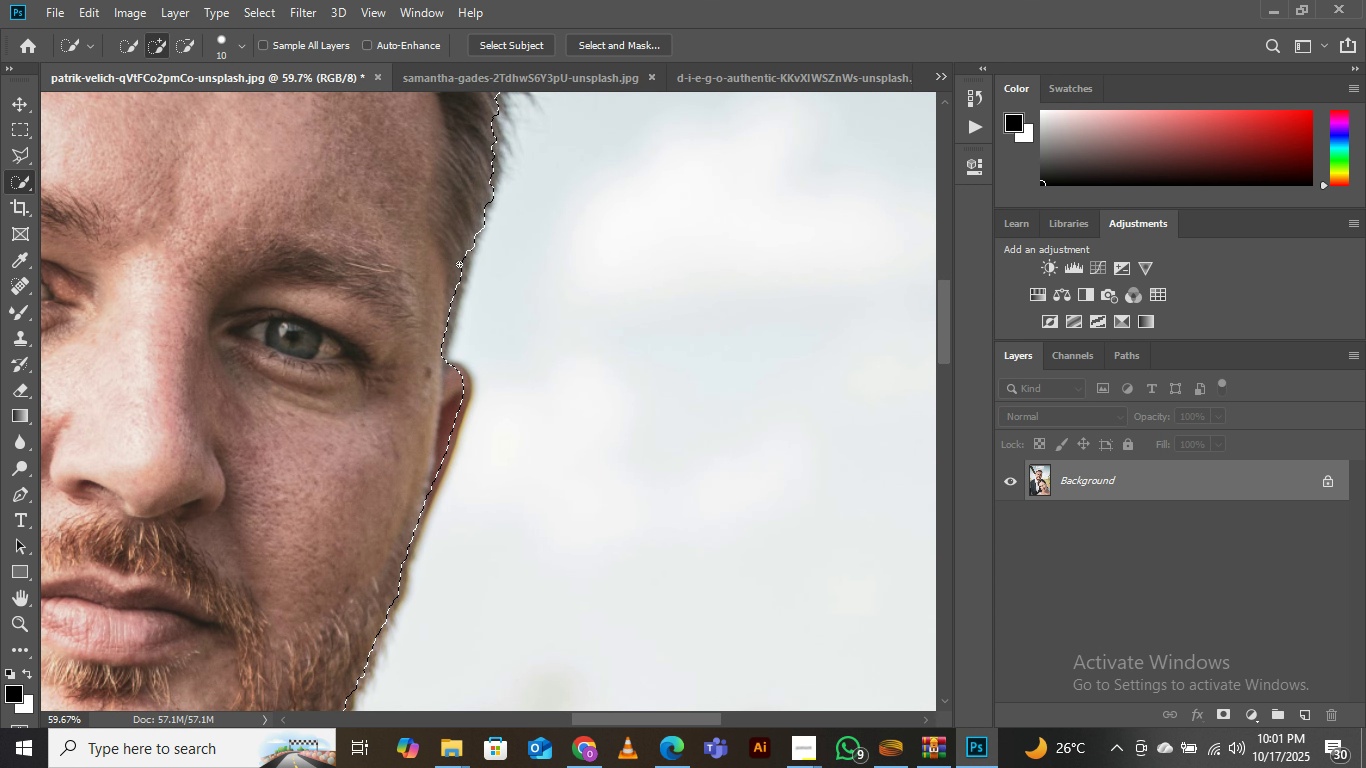 
hold_key(key=ShiftLeft, duration=1.51)
 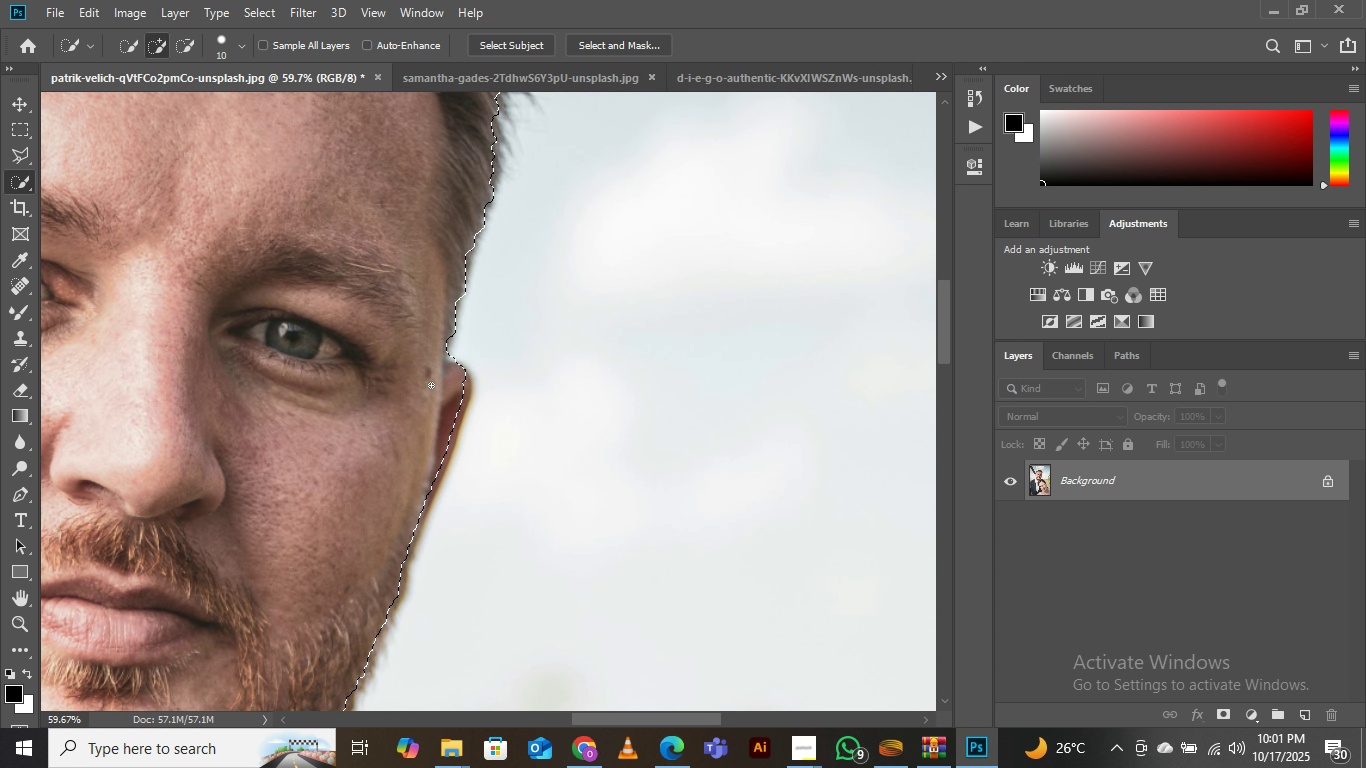 
key(Shift+ShiftLeft)
 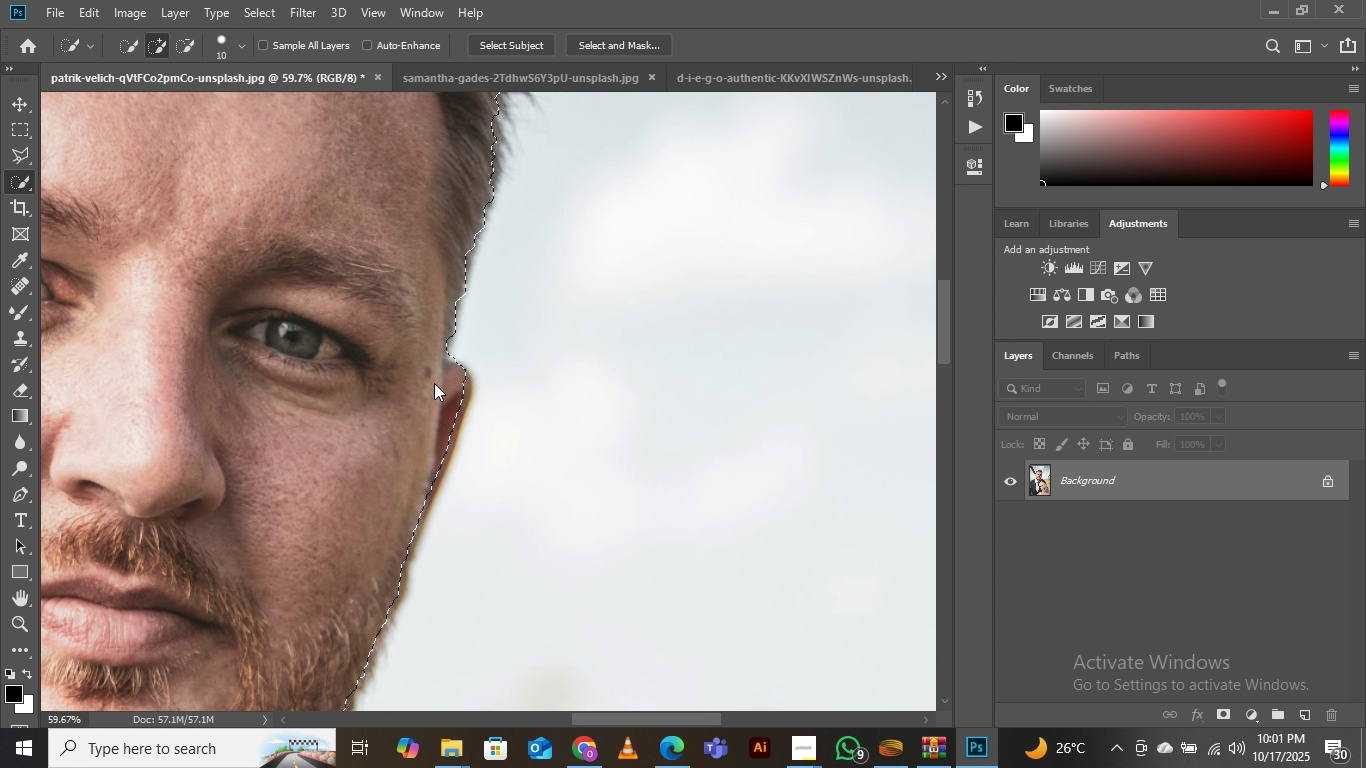 
key(Shift+ShiftLeft)
 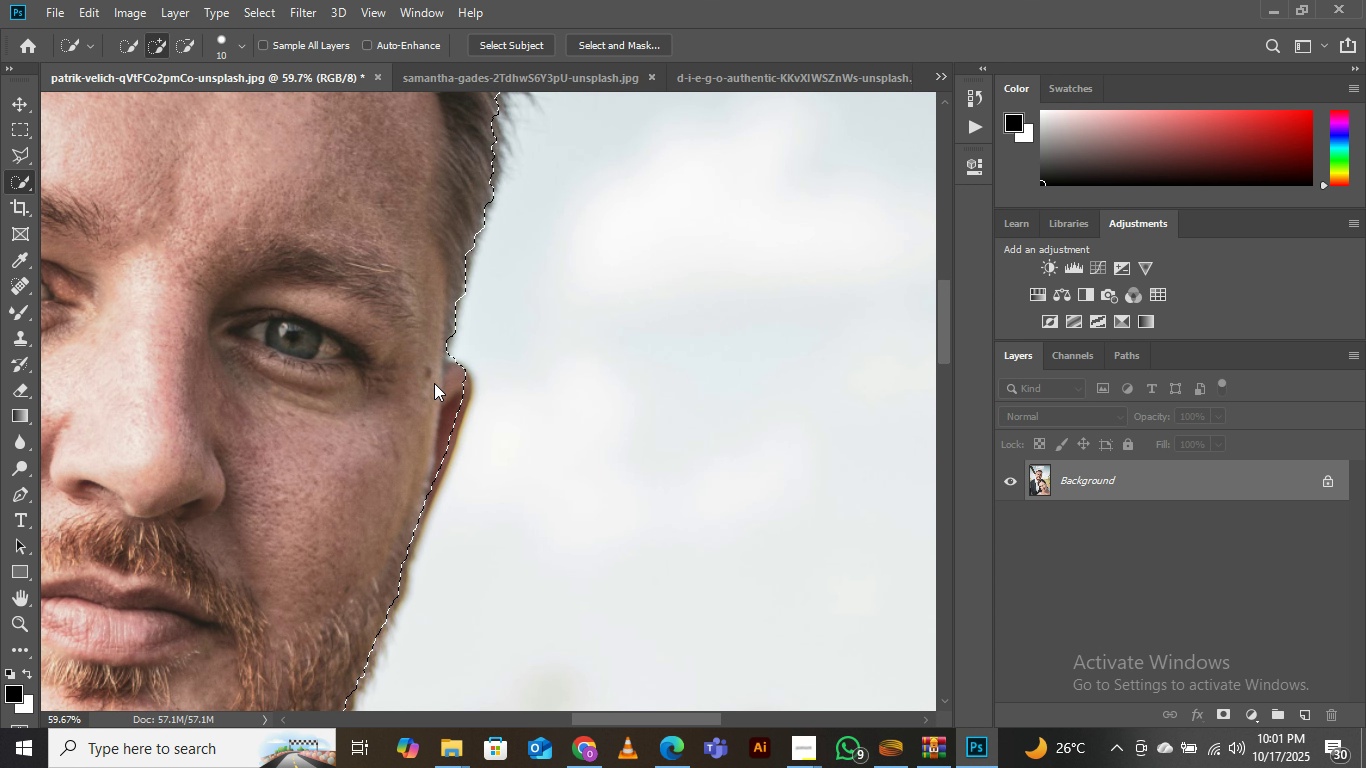 
key(Shift+ShiftLeft)
 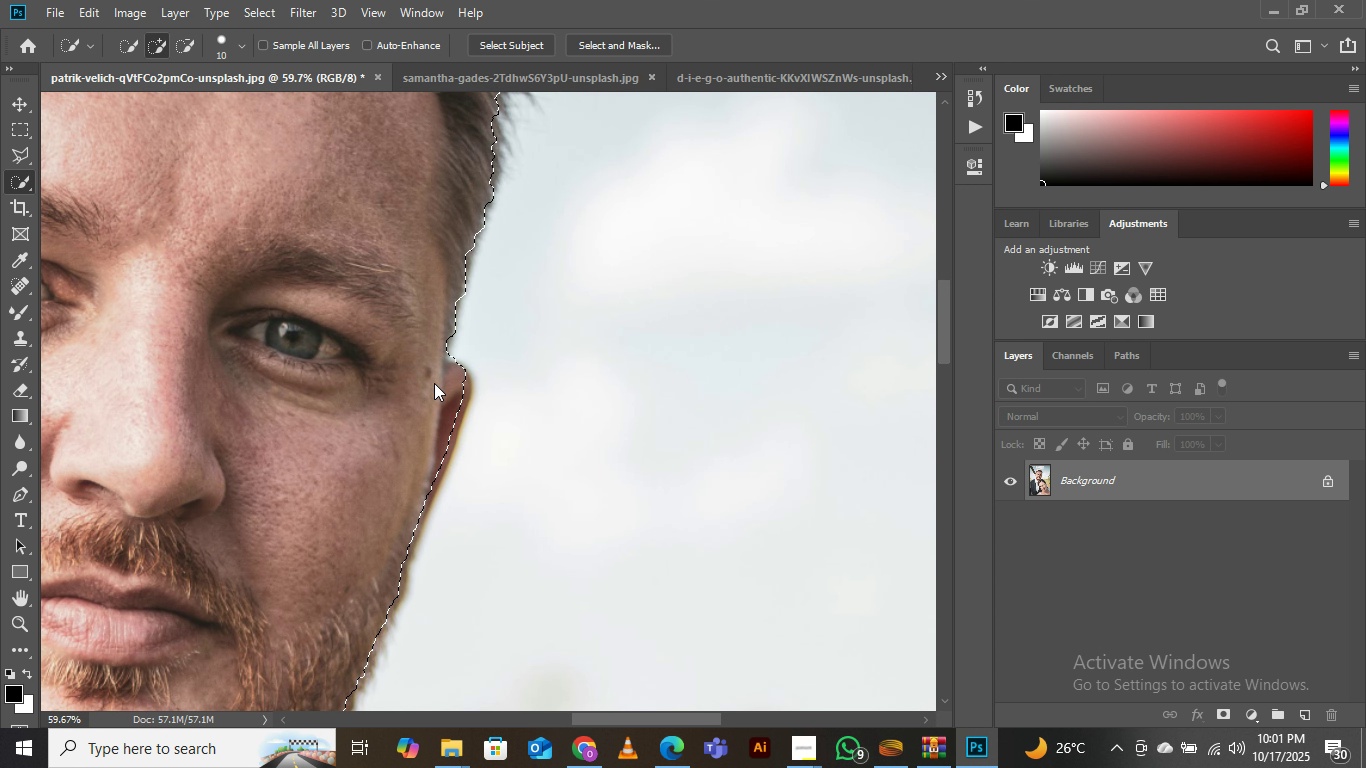 
key(Shift+ShiftLeft)
 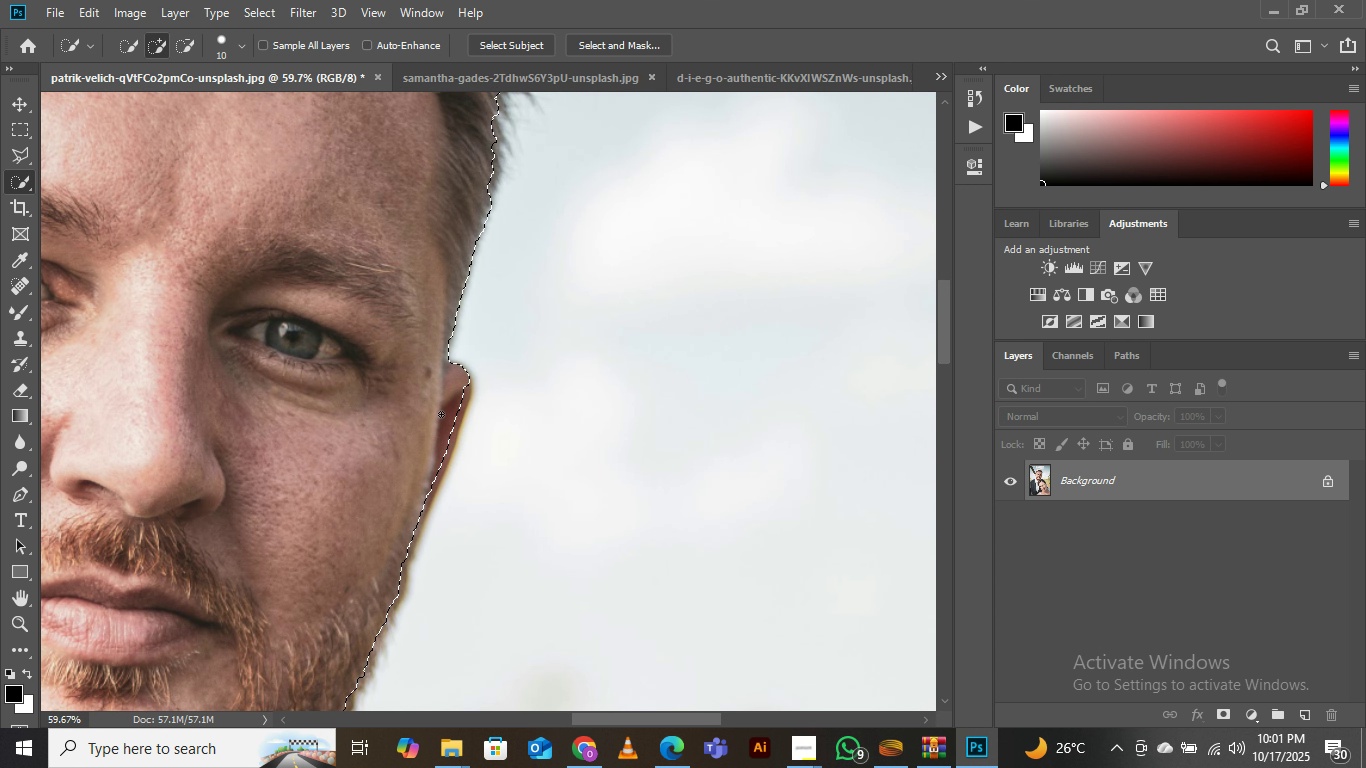 
hold_key(key=Space, duration=0.56)
 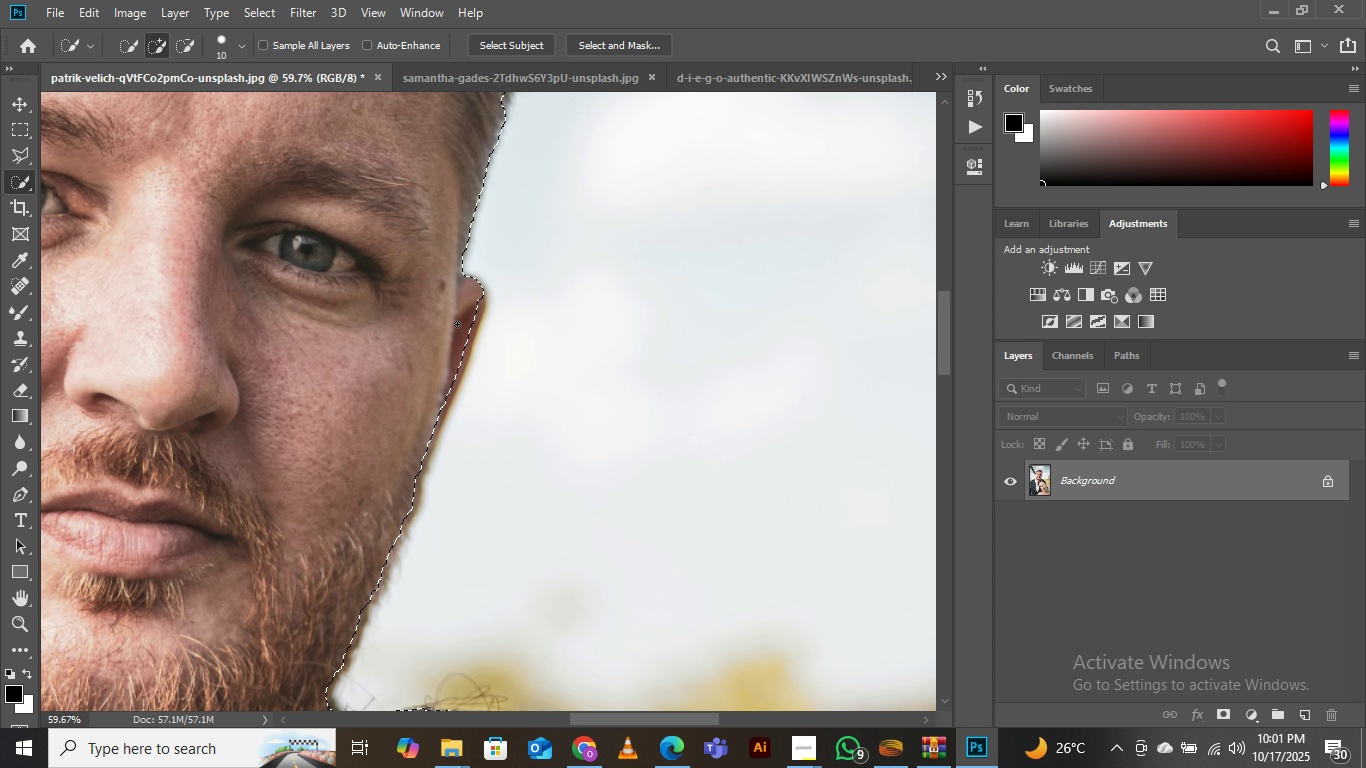 
hold_key(key=ShiftLeft, duration=1.53)
 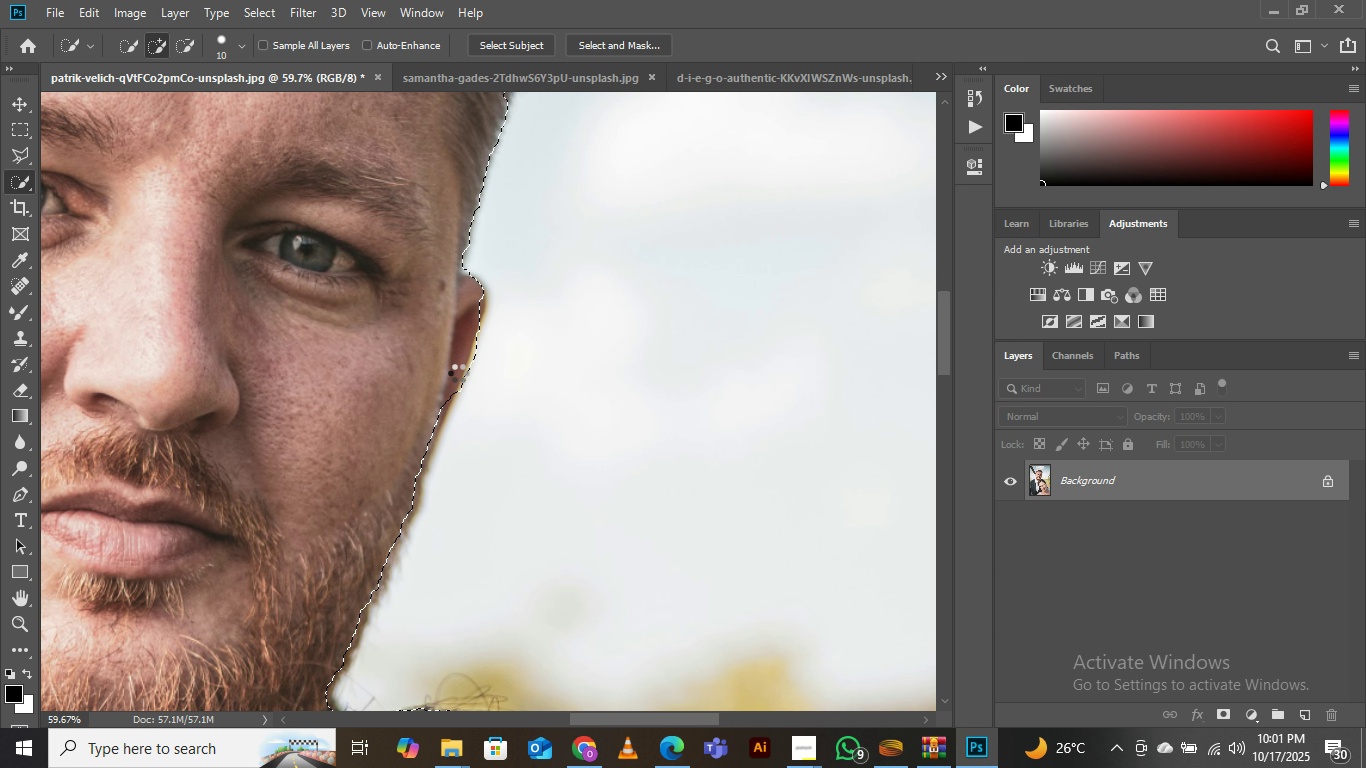 
key(Shift+ShiftLeft)
 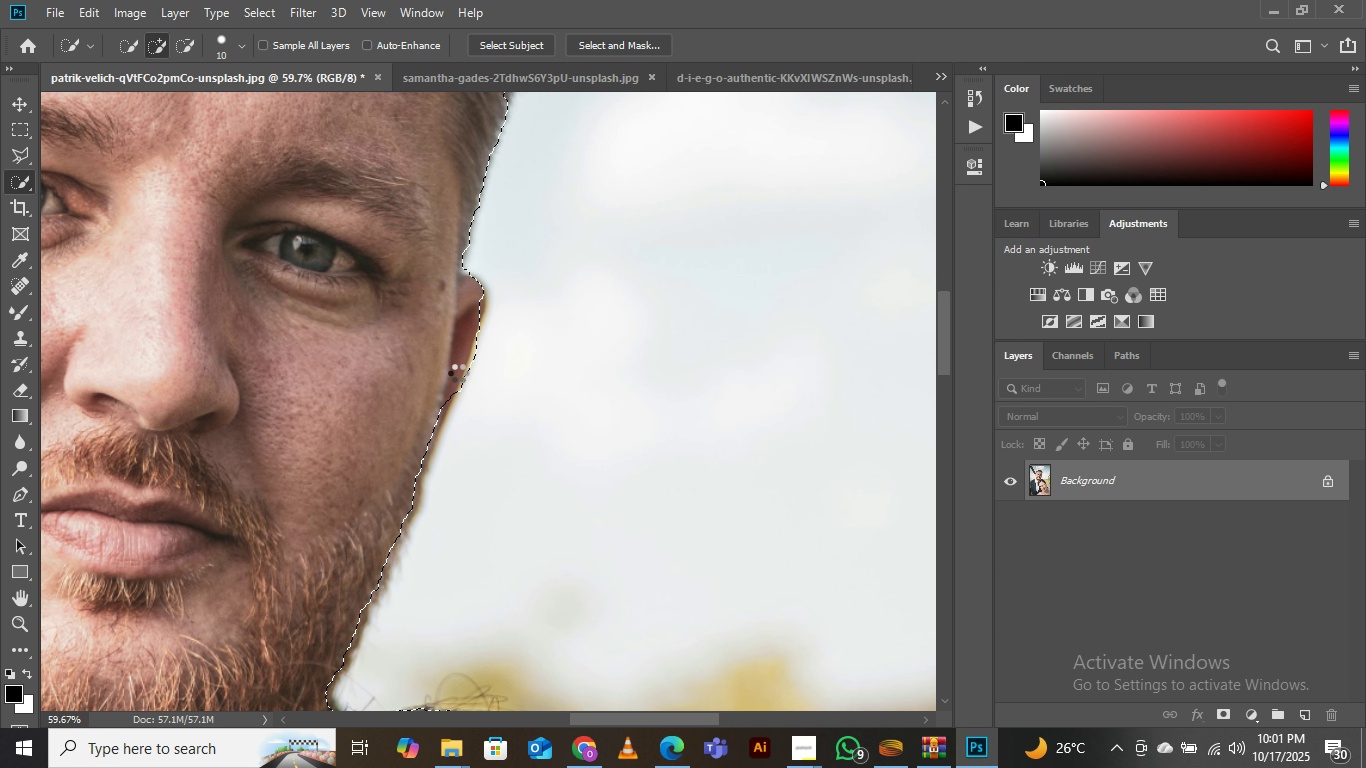 
key(Shift+ShiftLeft)
 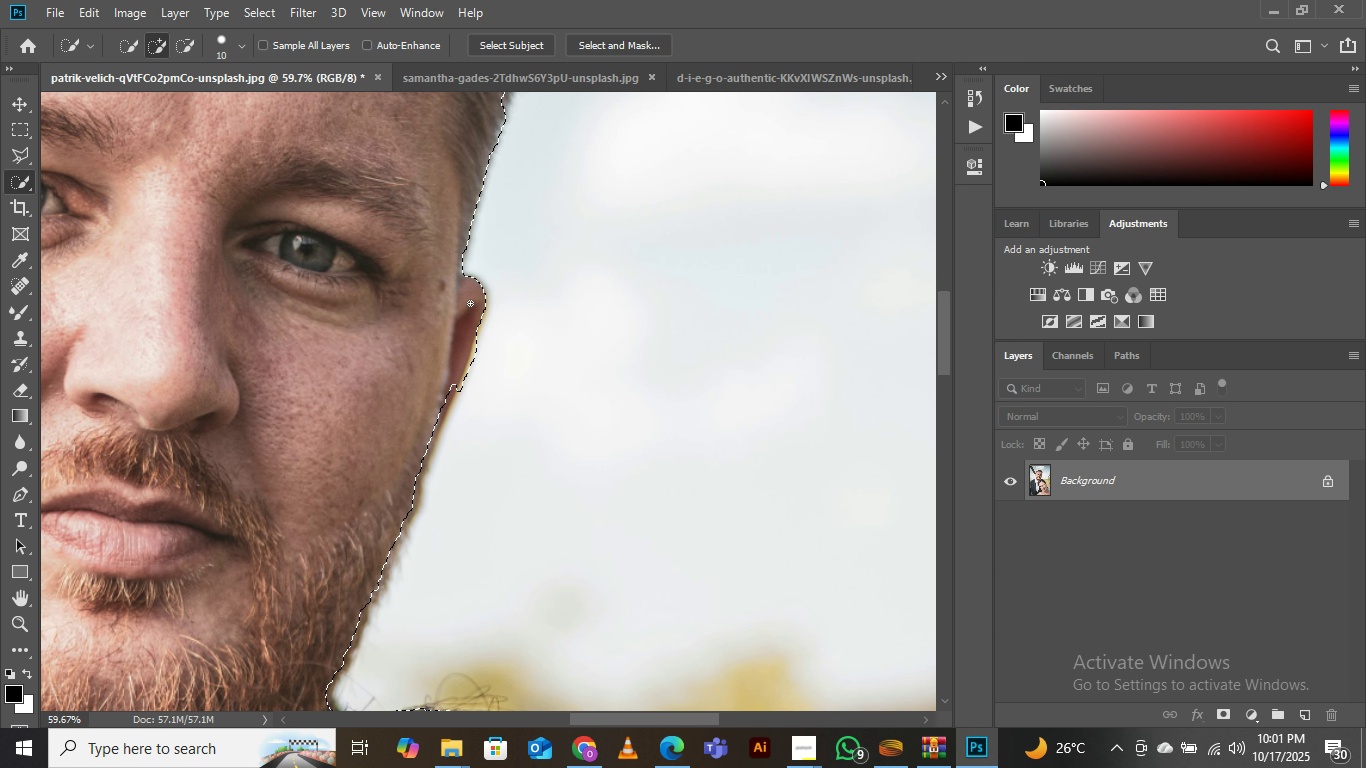 
key(Shift+ShiftLeft)
 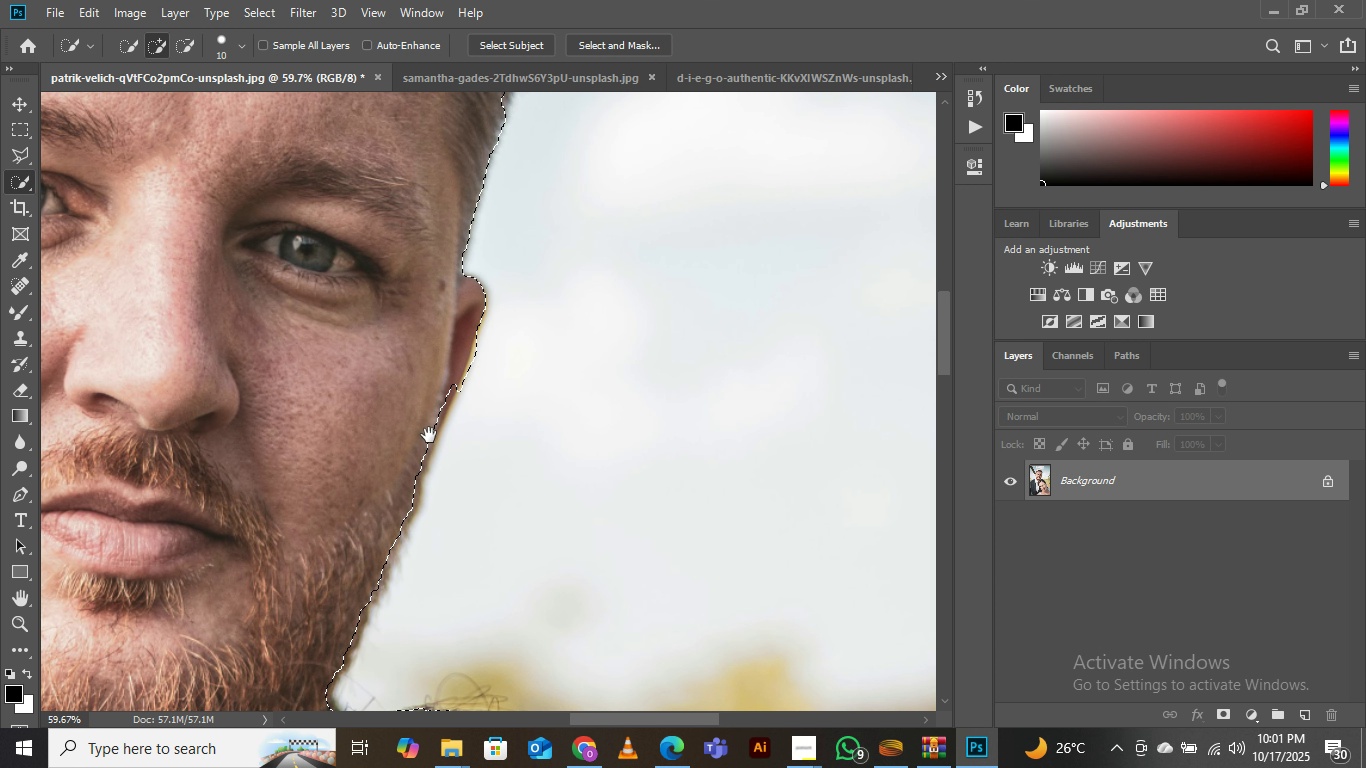 
hold_key(key=Space, duration=0.51)
 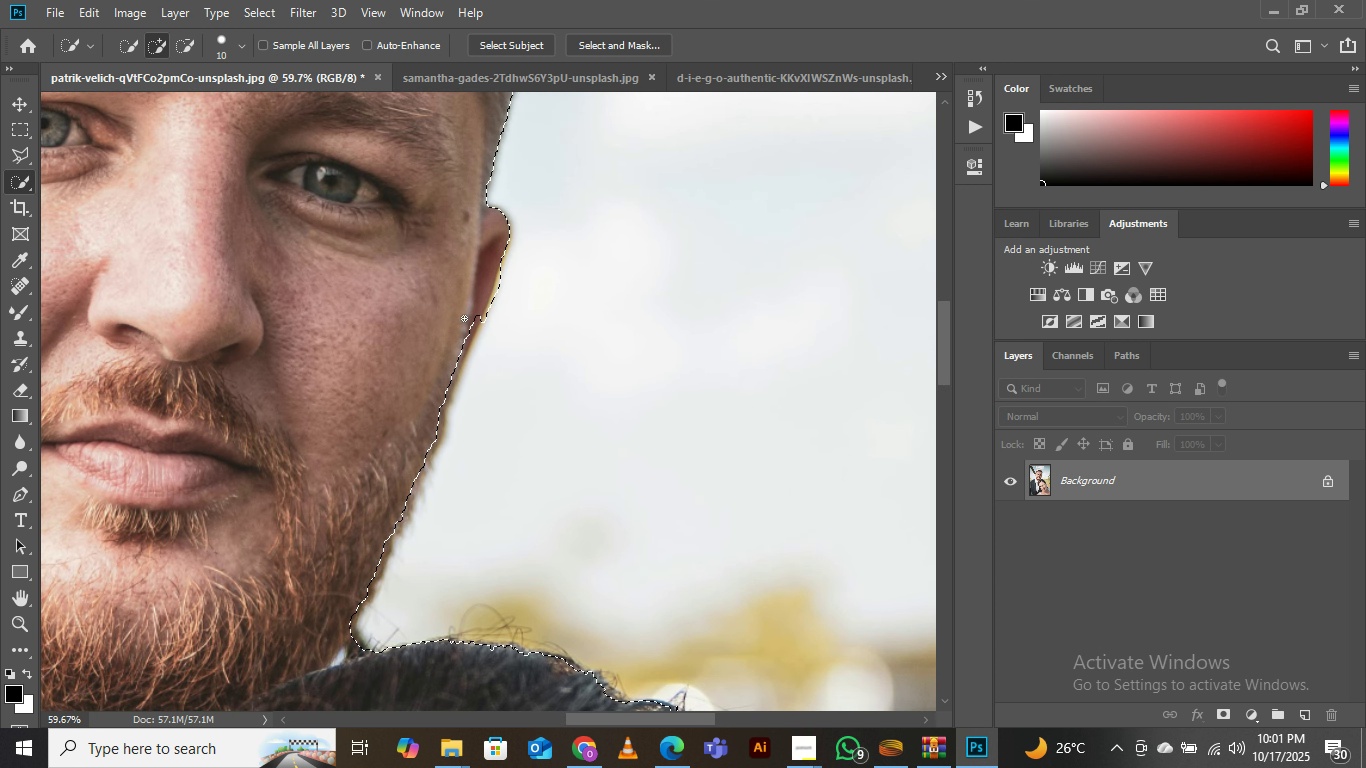 
hold_key(key=ShiftLeft, duration=1.53)
 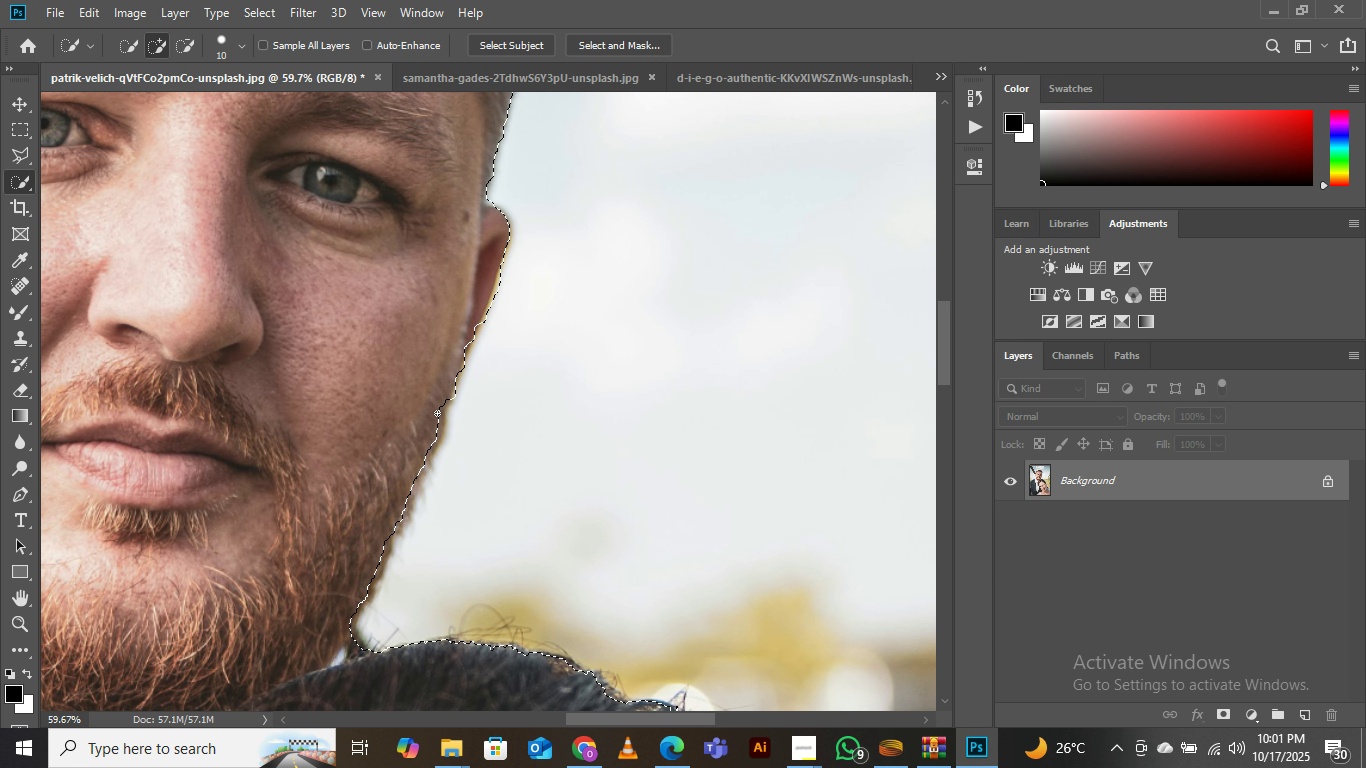 
hold_key(key=ShiftLeft, duration=1.18)
 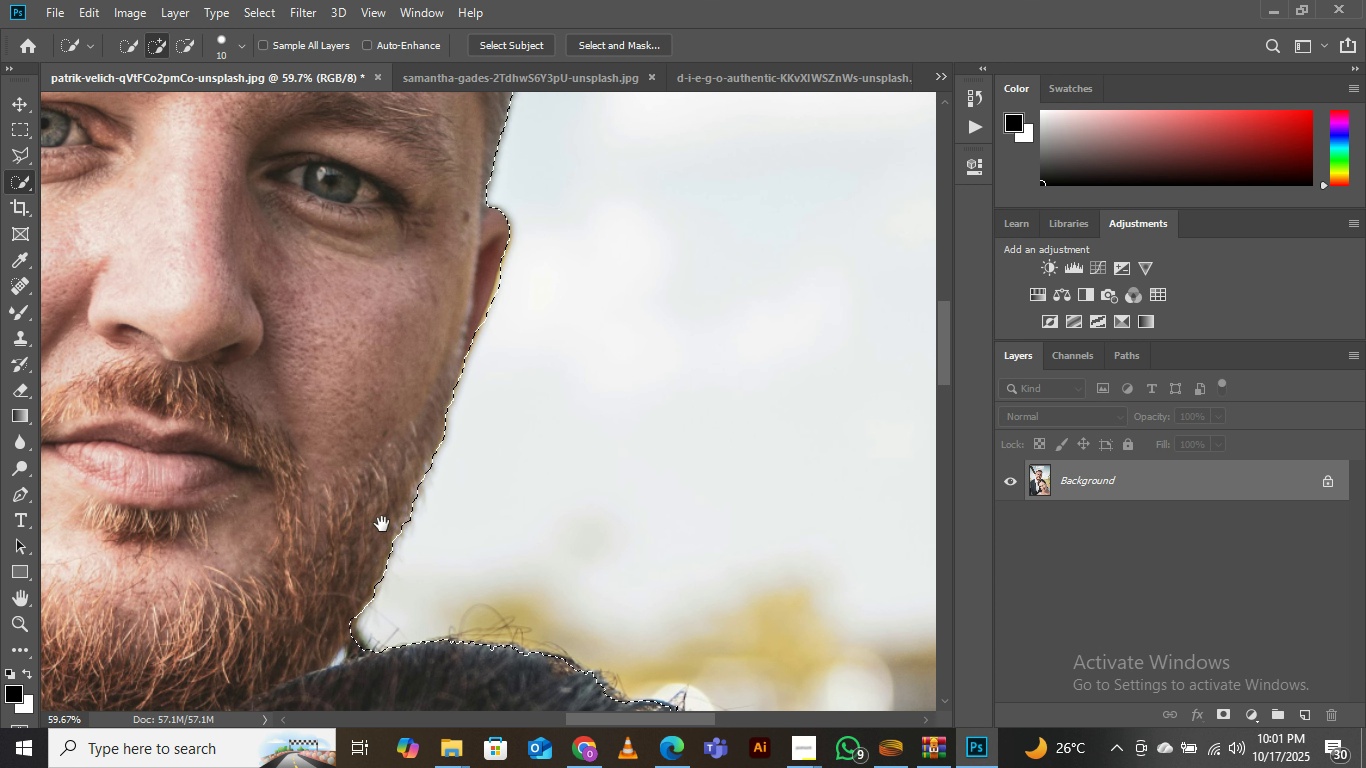 
hold_key(key=Space, duration=0.63)
 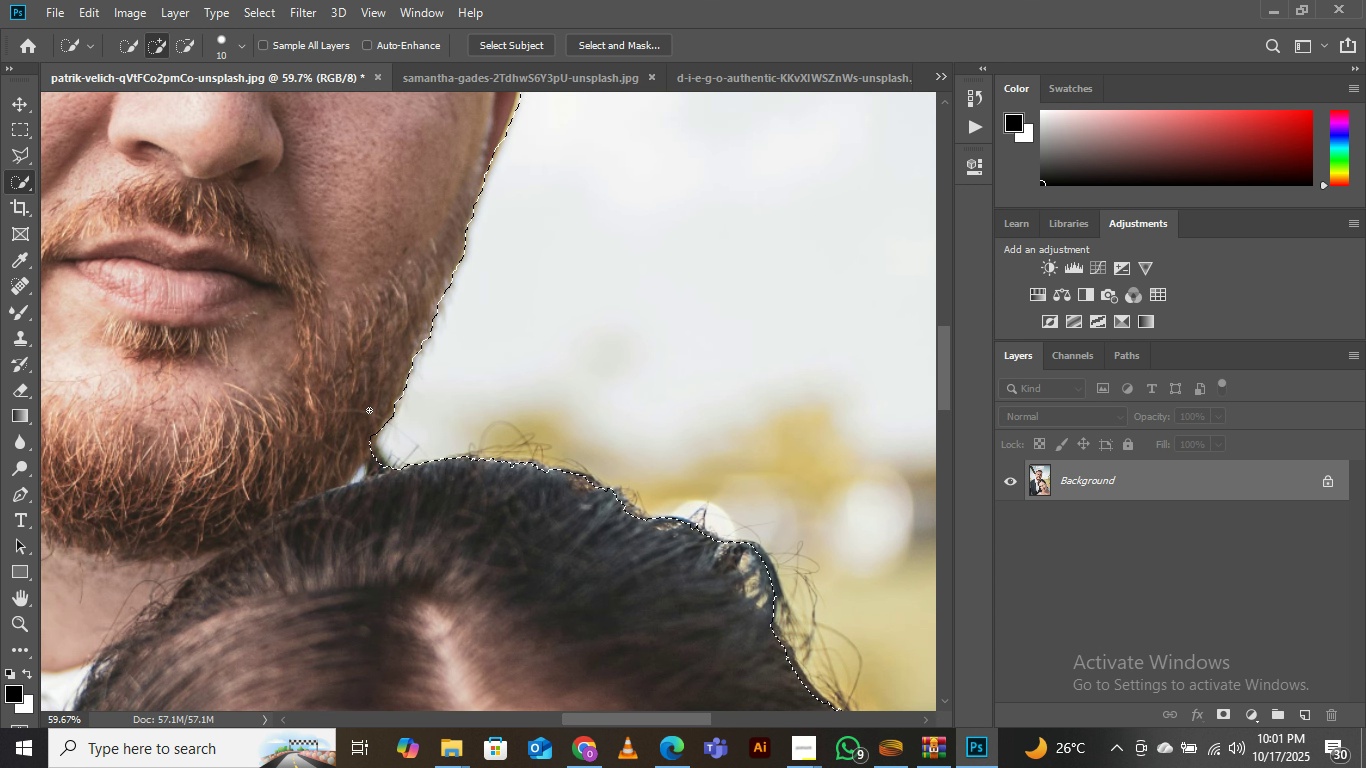 
hold_key(key=ShiftLeft, duration=1.5)
 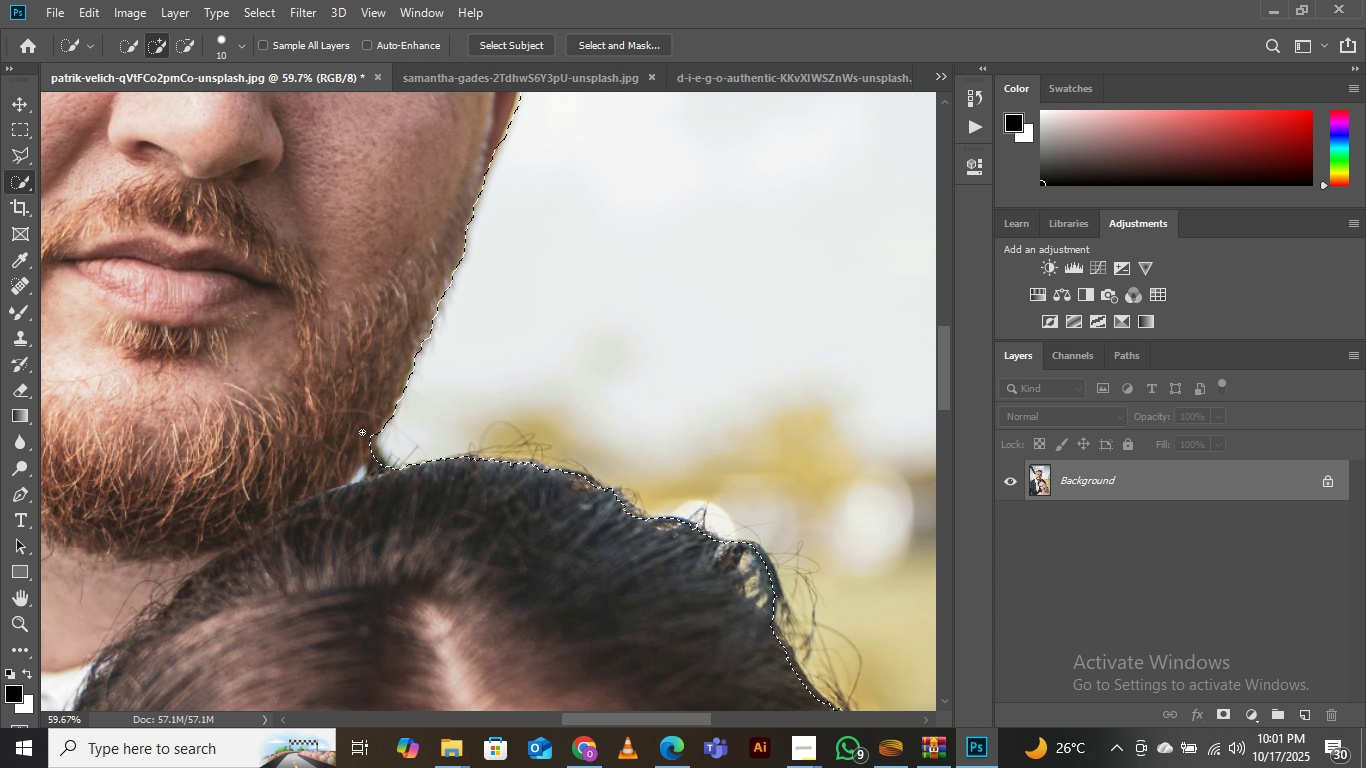 
hold_key(key=ShiftLeft, duration=1.2)
 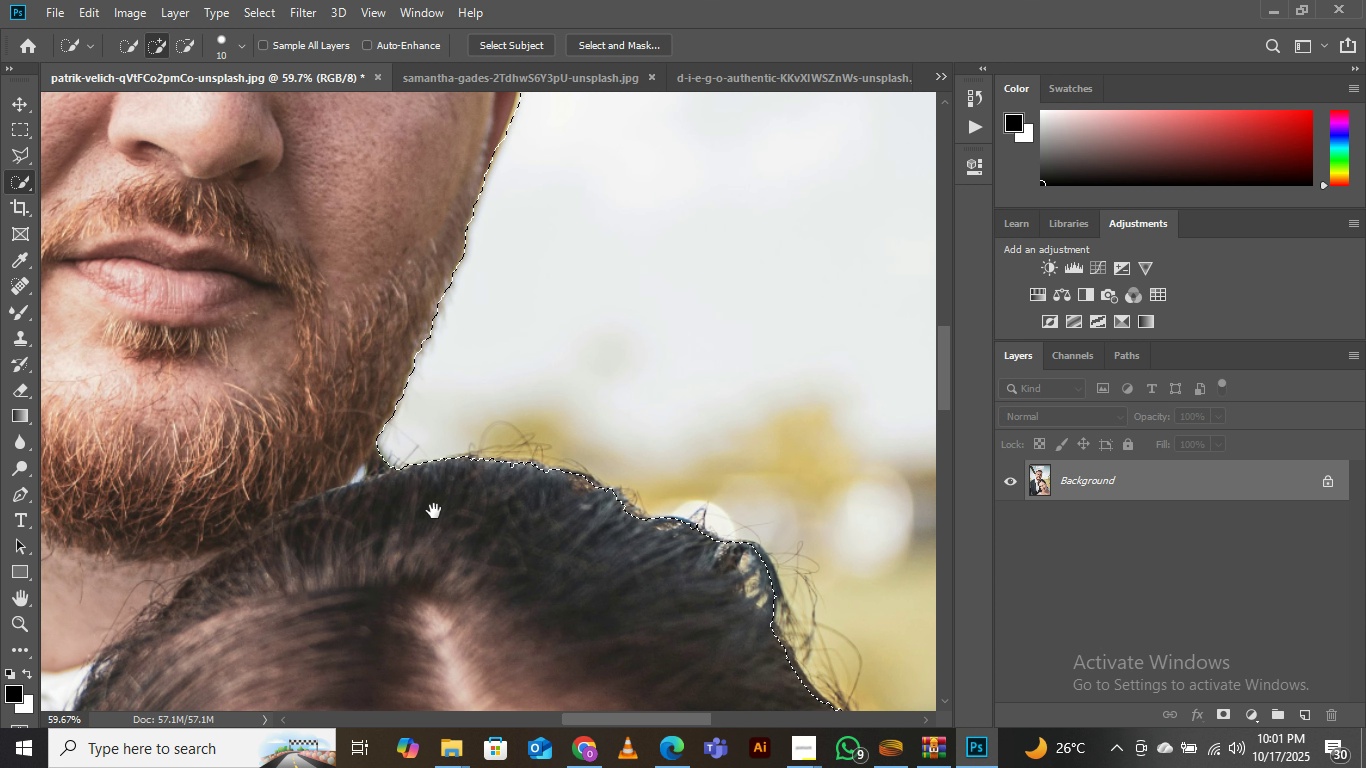 
hold_key(key=Space, duration=1.07)
 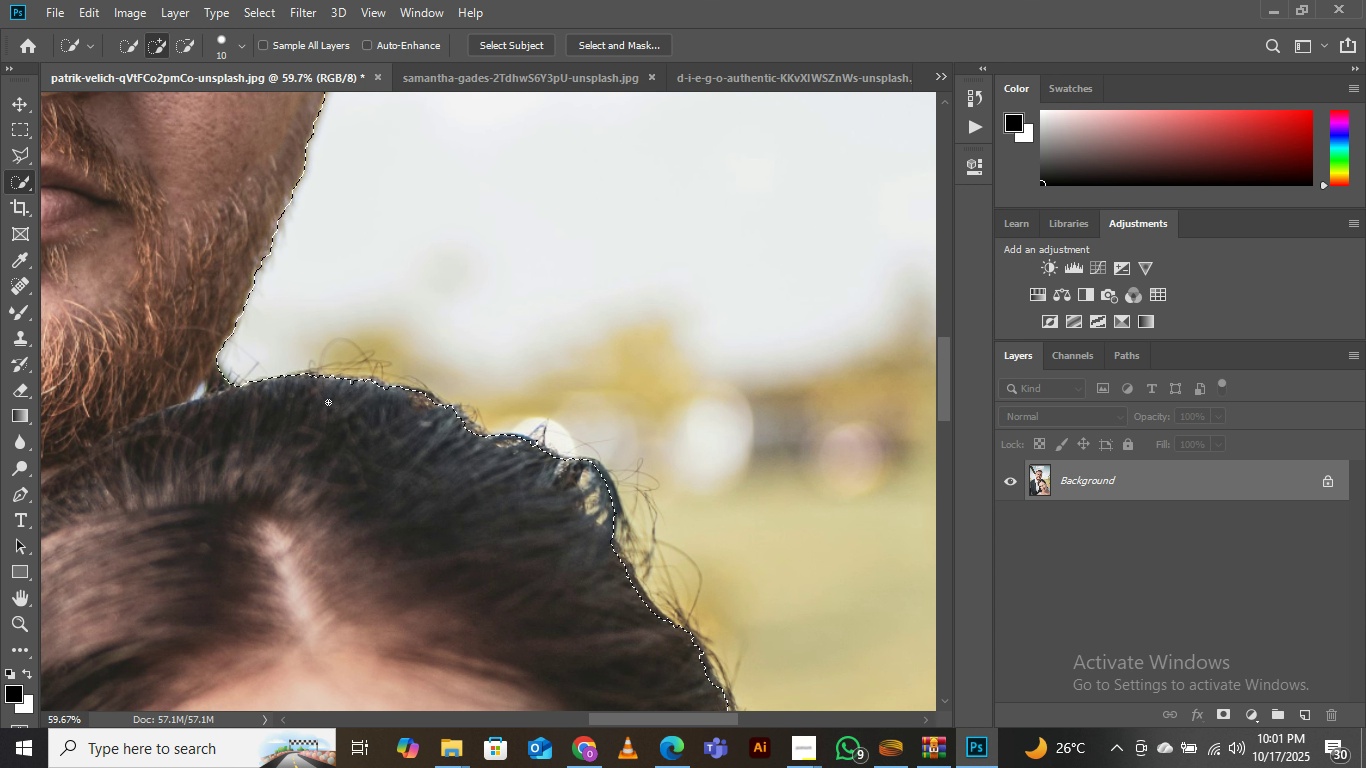 
hold_key(key=ShiftLeft, duration=1.53)
 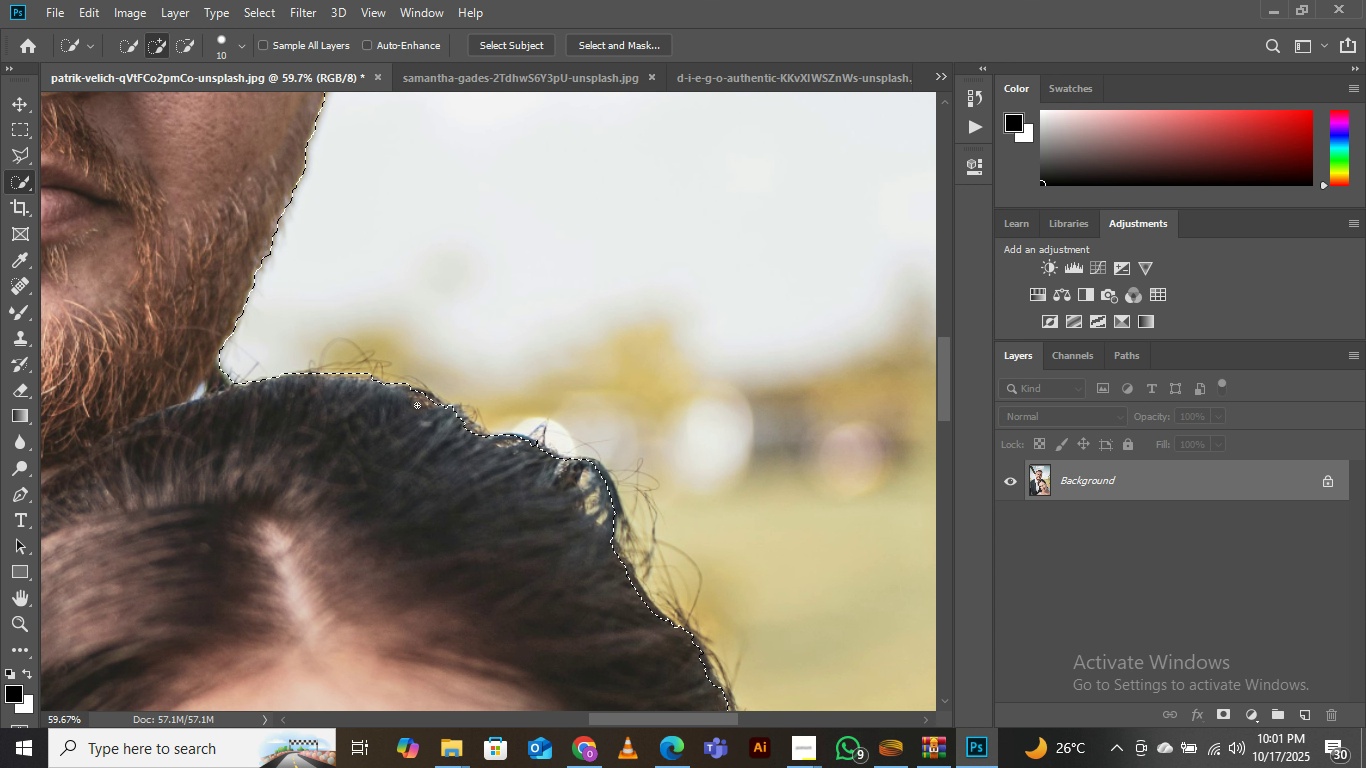 
hold_key(key=ShiftLeft, duration=0.4)
 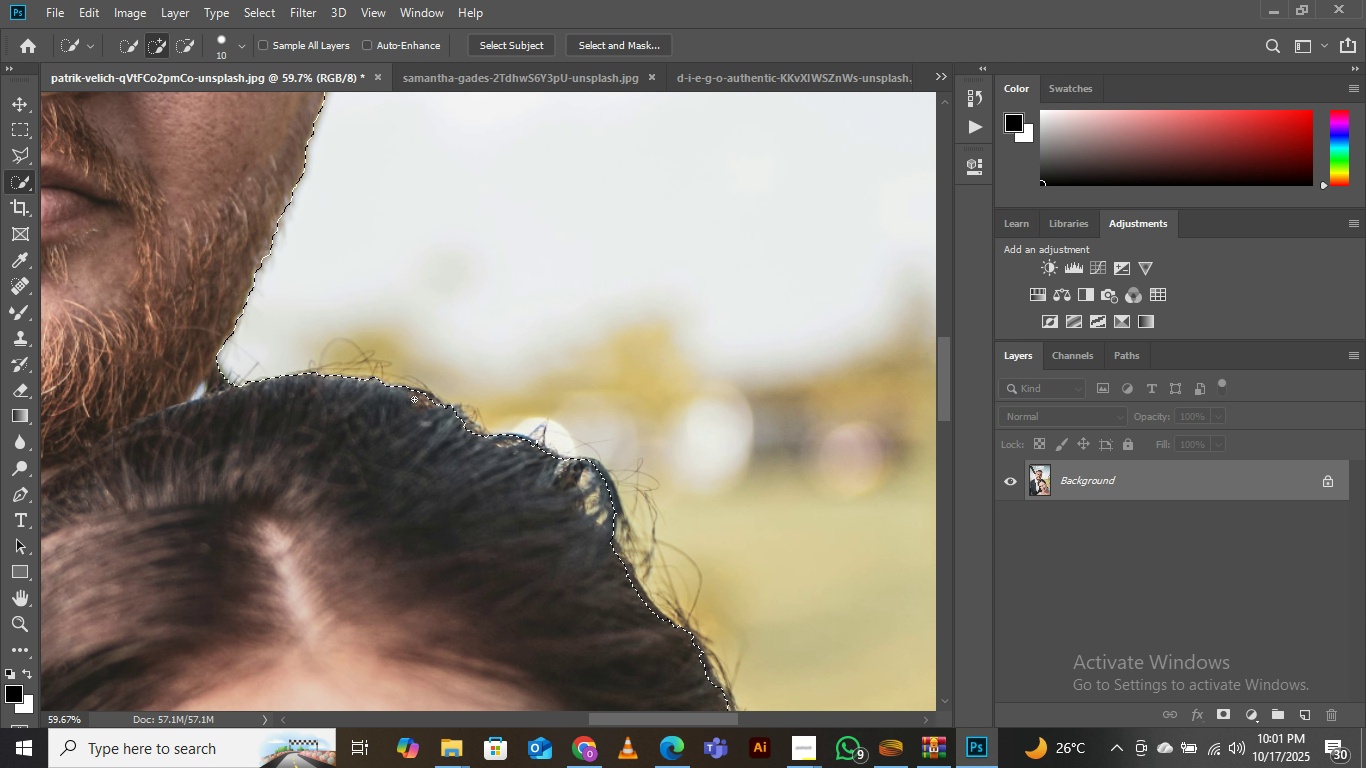 
hold_key(key=ShiftLeft, duration=1.53)
 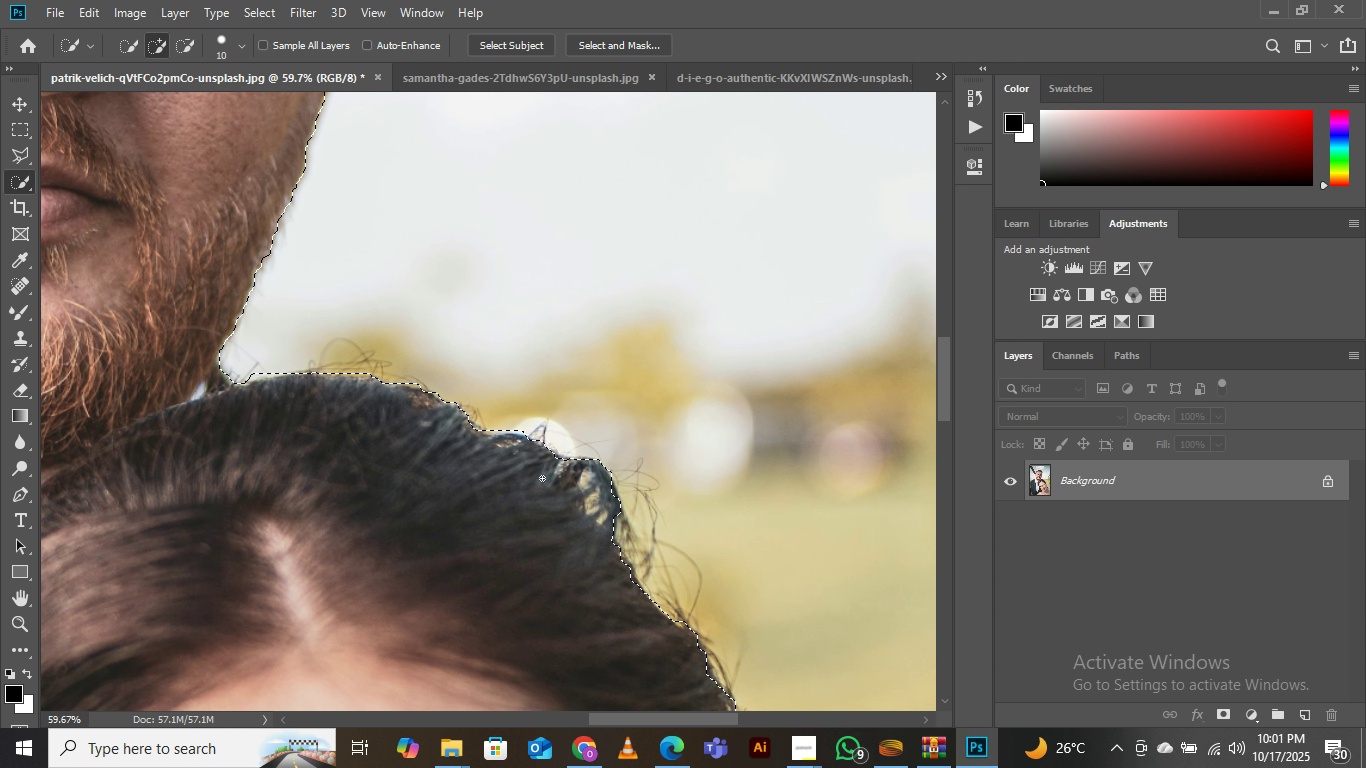 
key(Shift+ShiftLeft)
 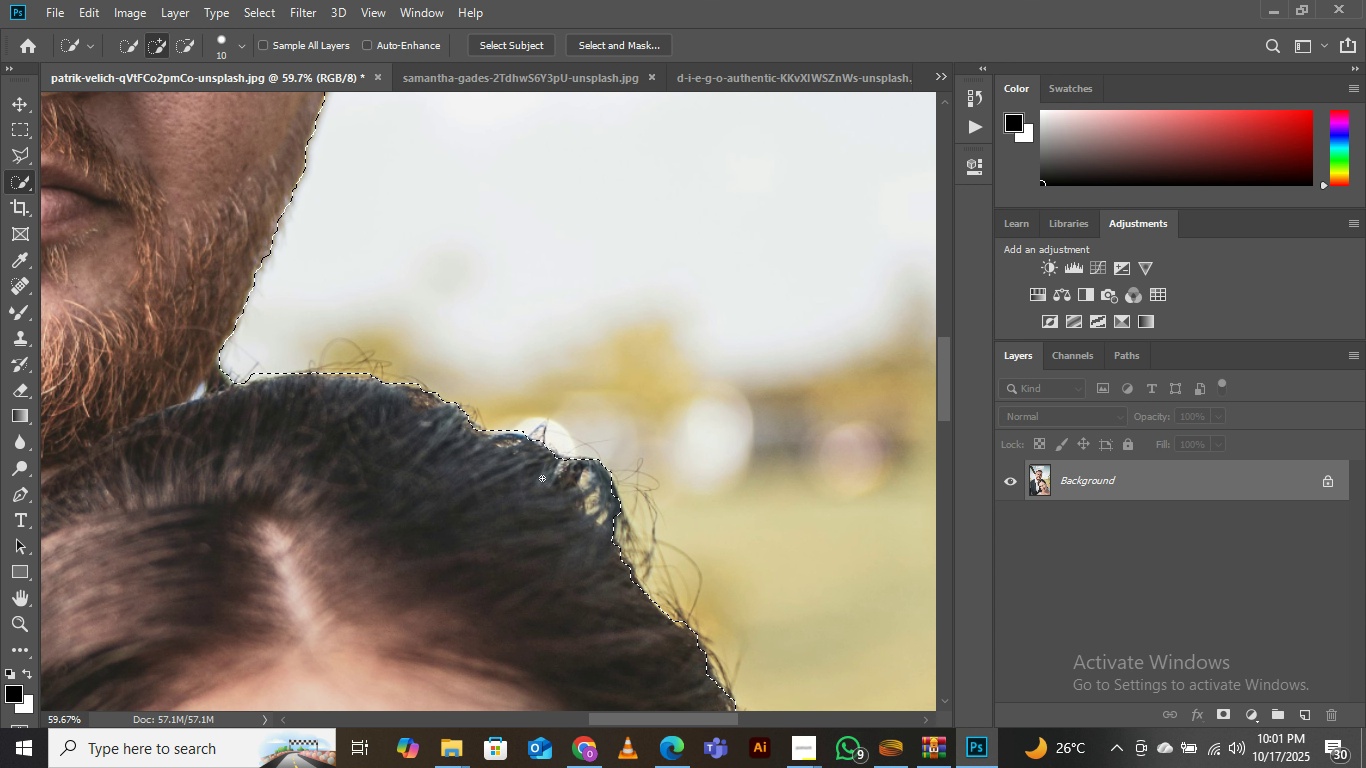 
key(Shift+ShiftLeft)
 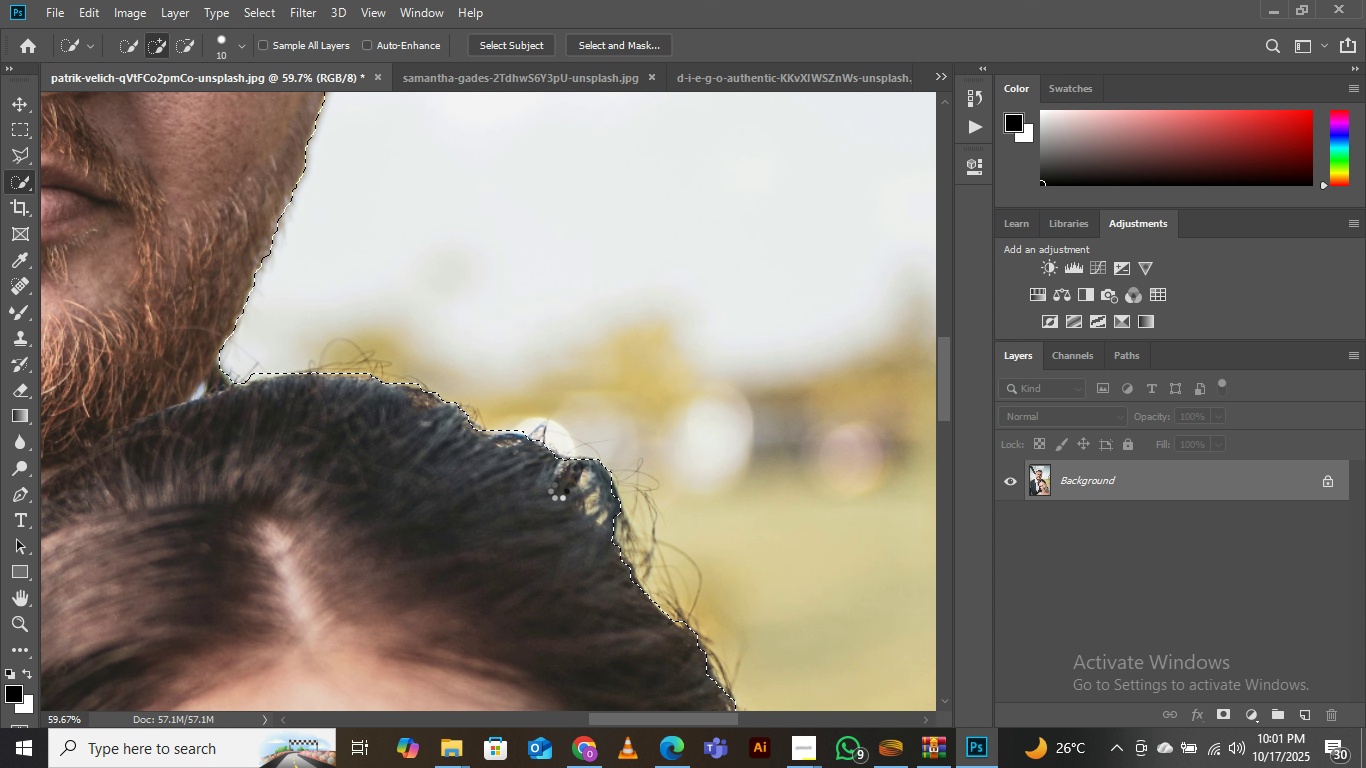 
key(Shift+ShiftLeft)
 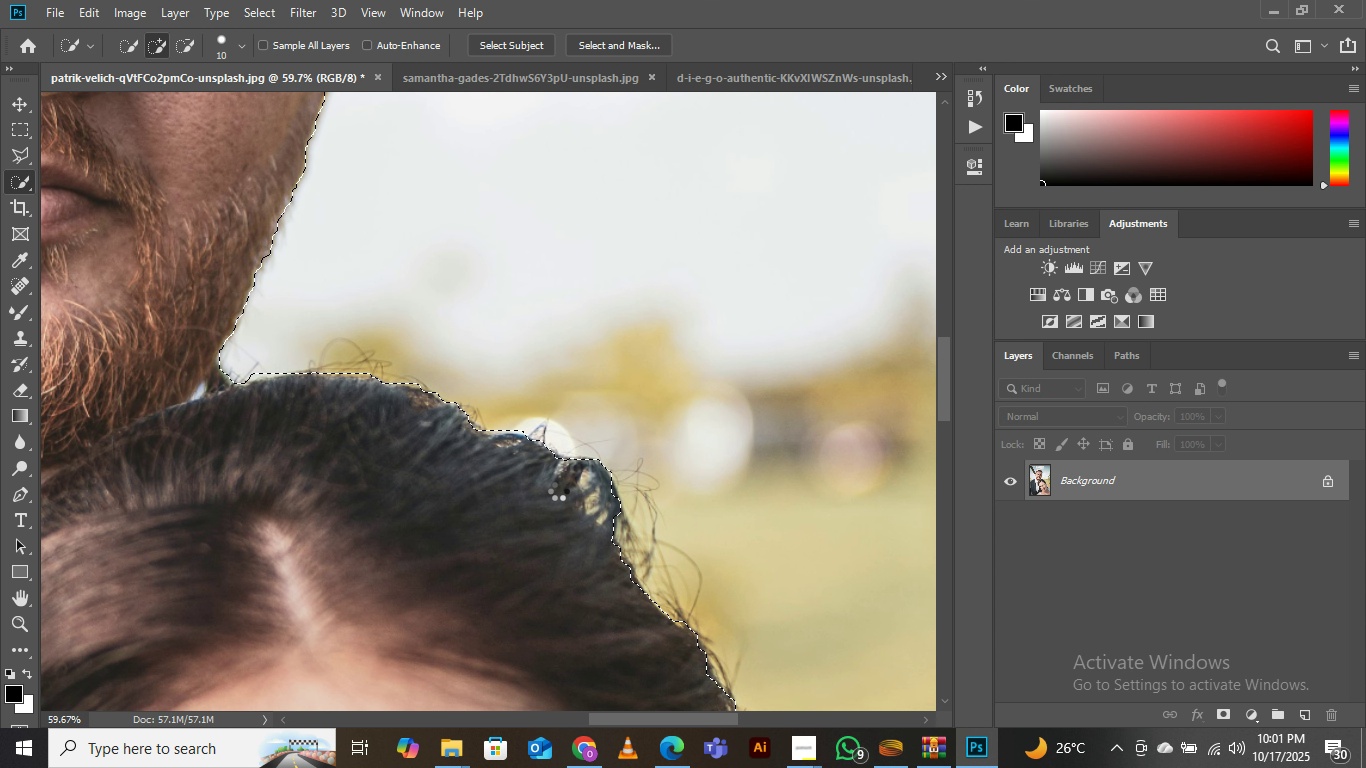 
key(Shift+ShiftLeft)
 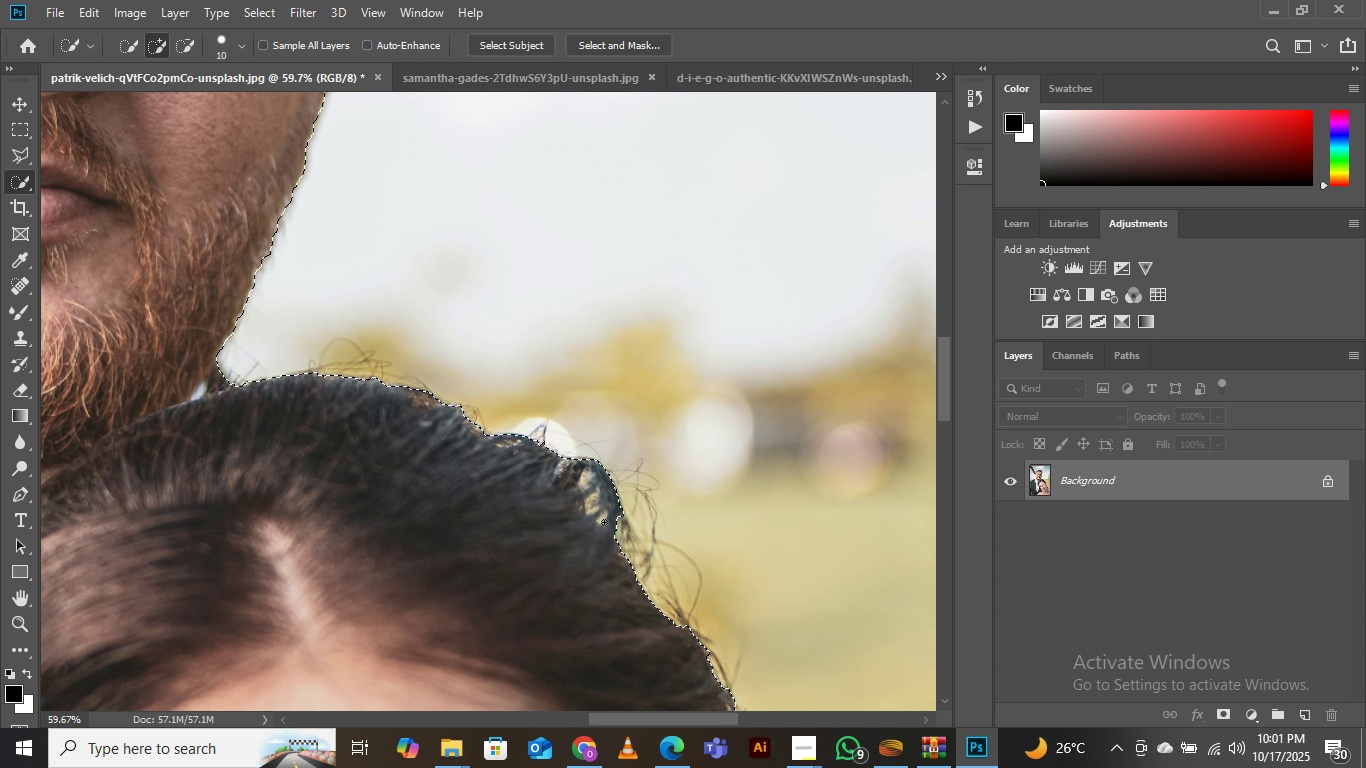 
hold_key(key=Space, duration=0.8)
 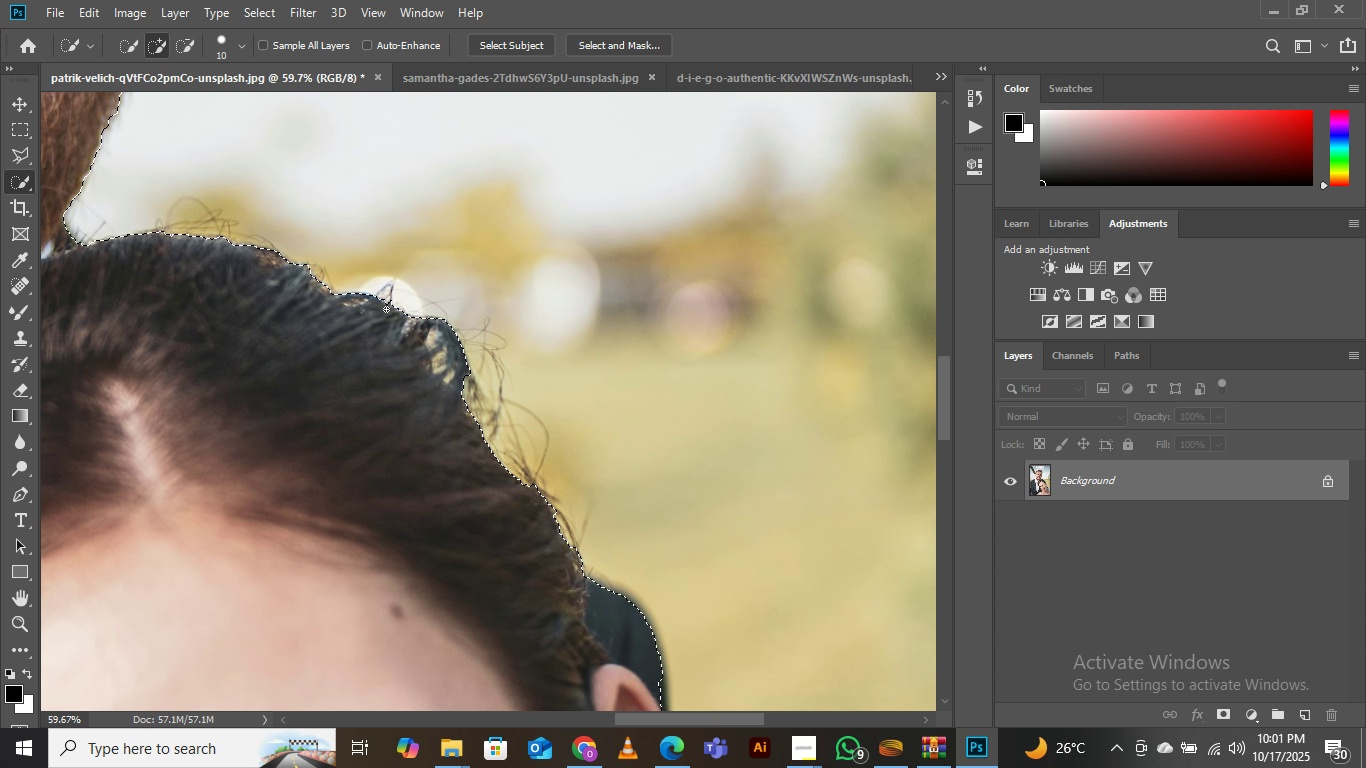 
hold_key(key=ShiftLeft, duration=0.79)
 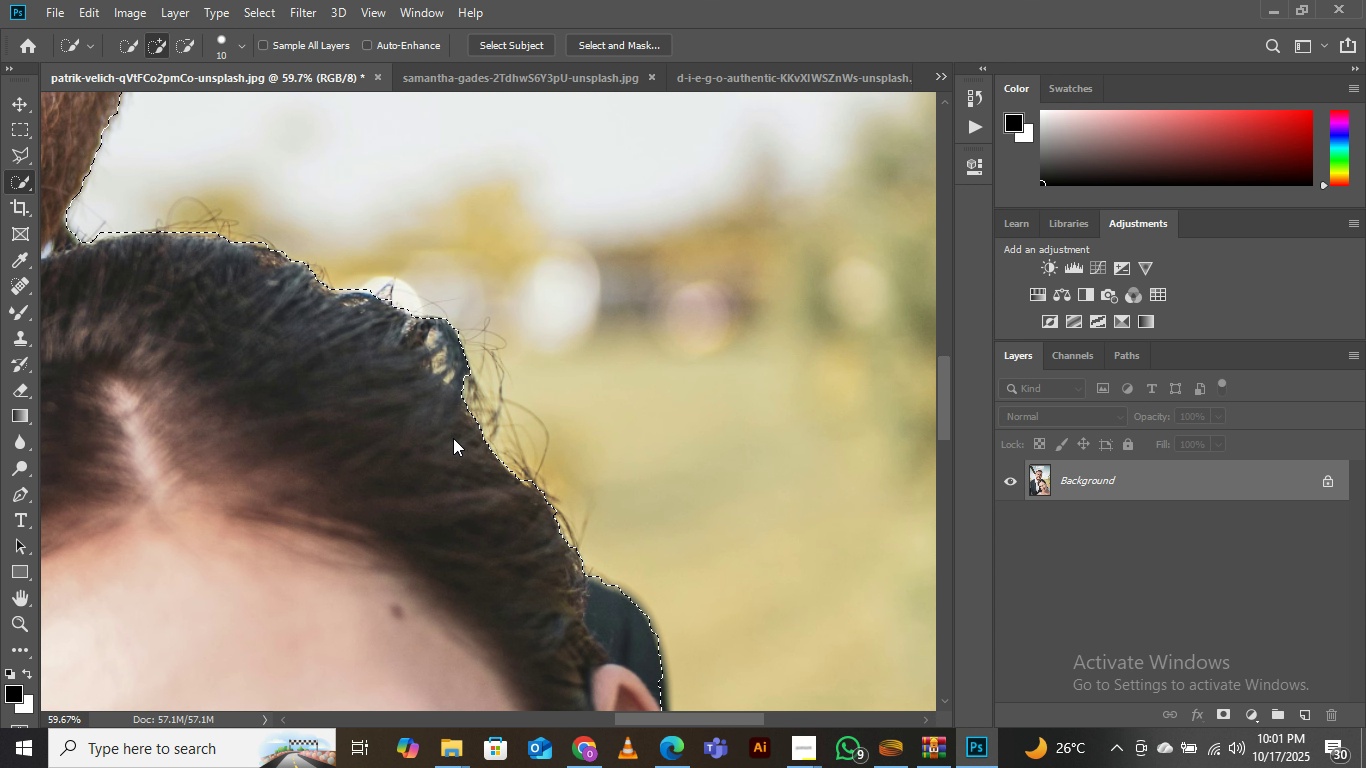 
hold_key(key=Space, duration=0.65)
 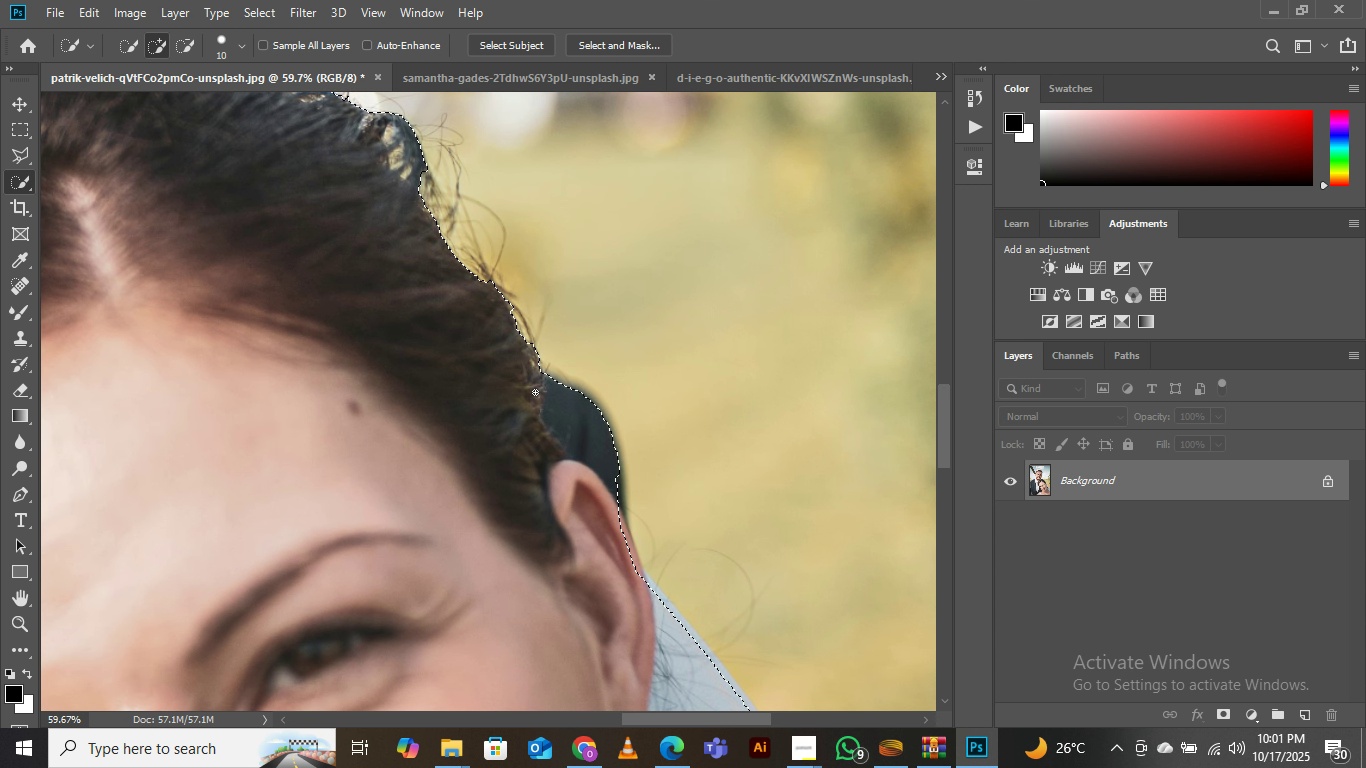 
hold_key(key=ShiftLeft, duration=0.9)
 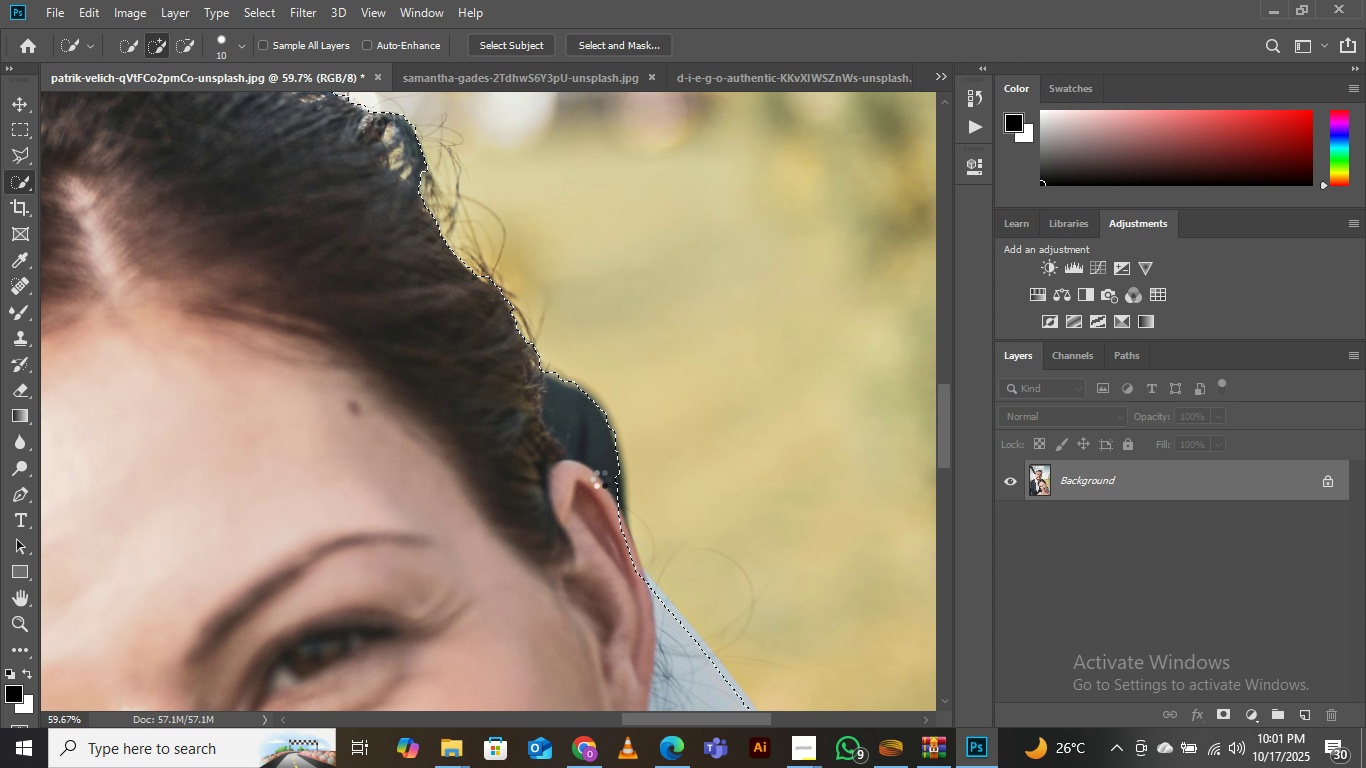 
hold_key(key=Space, duration=0.72)
 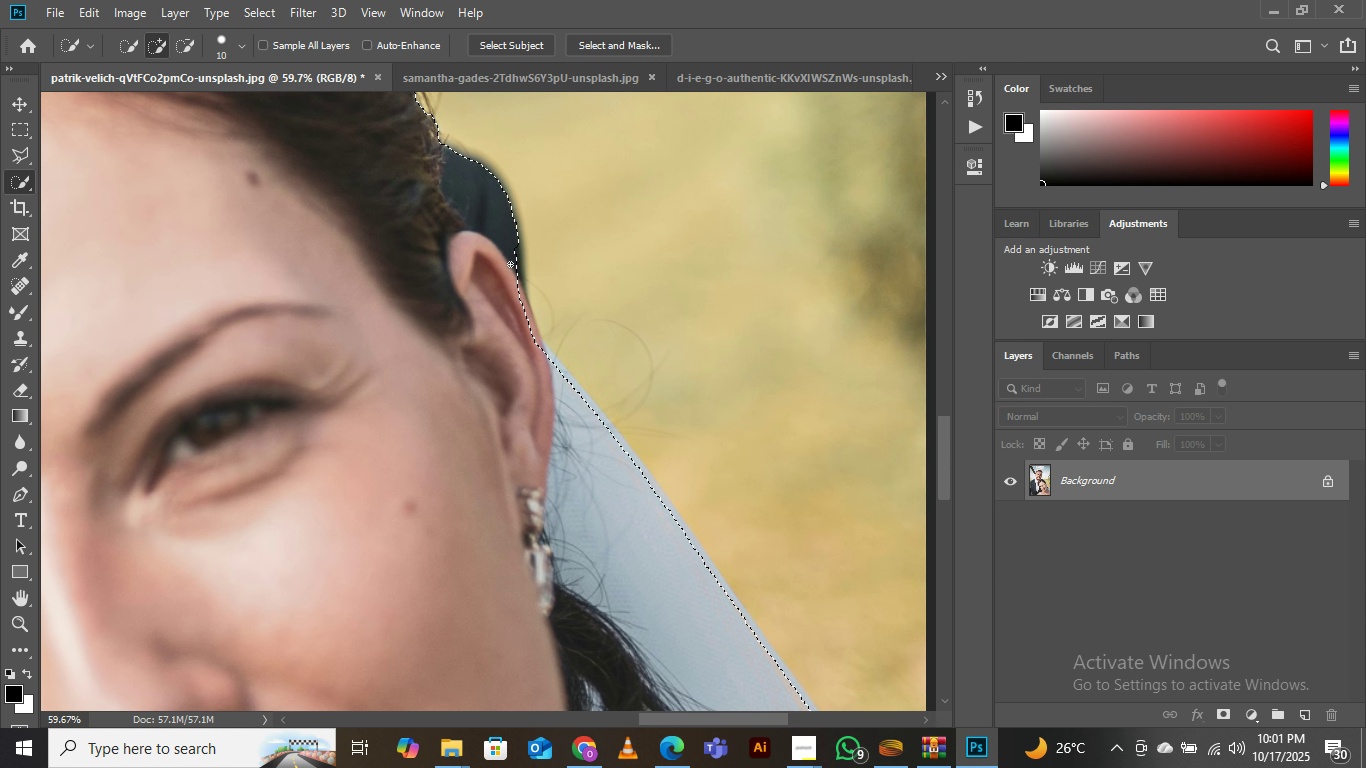 
hold_key(key=ShiftLeft, duration=1.53)
 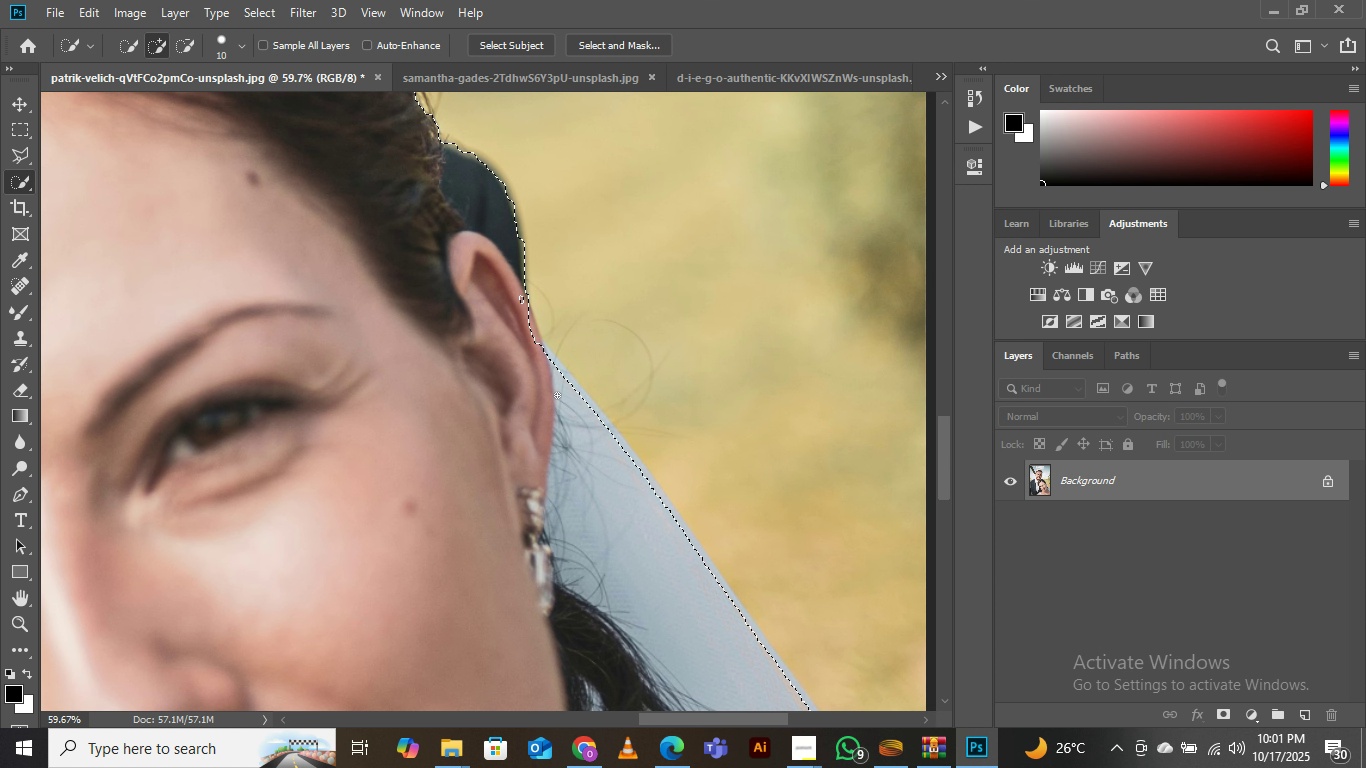 
key(Shift+ShiftLeft)
 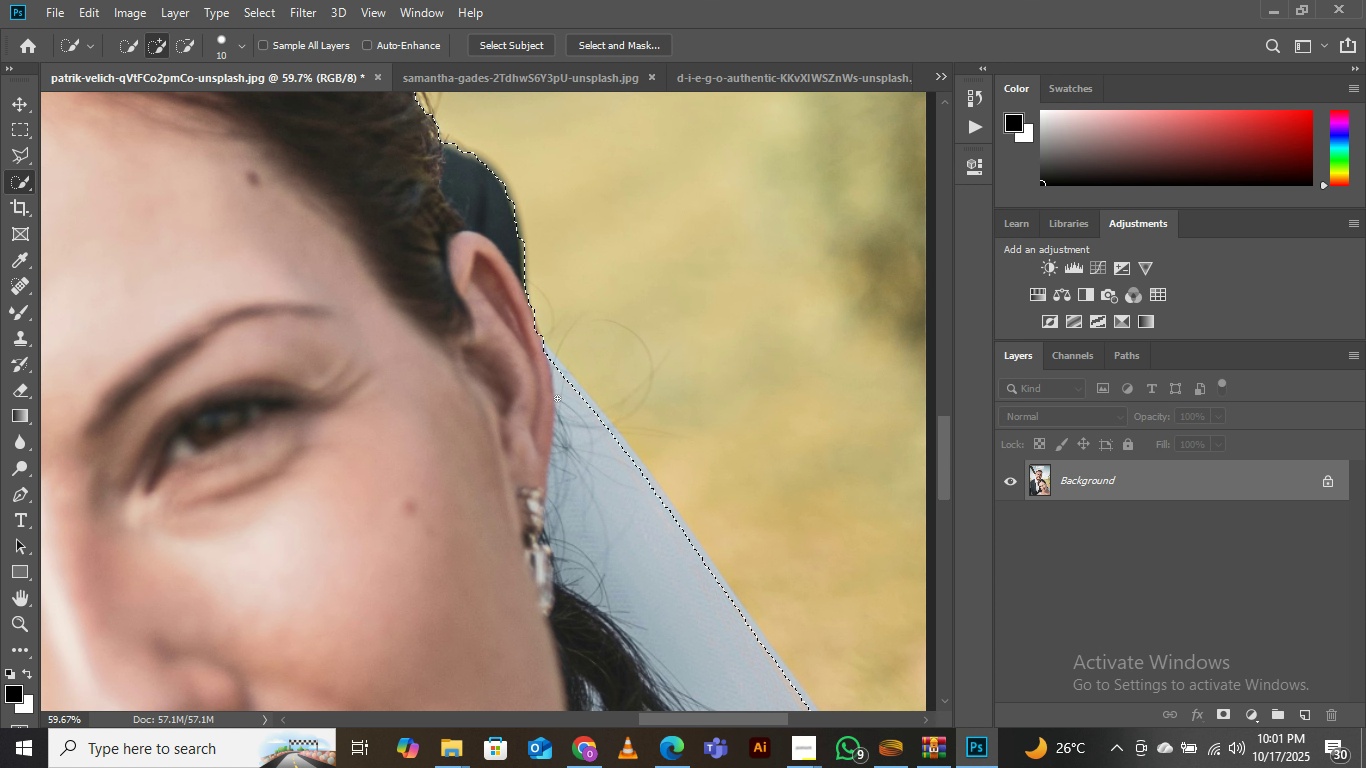 
key(Shift+ShiftLeft)
 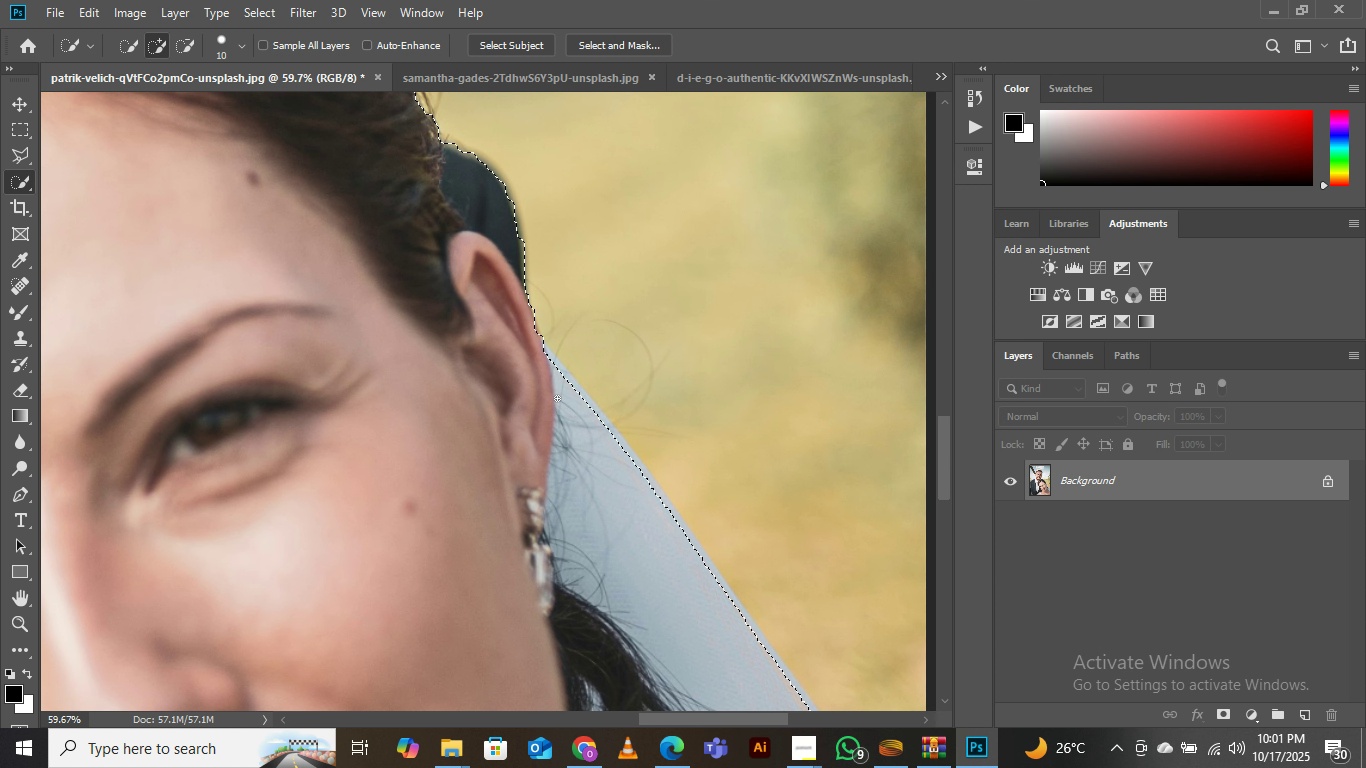 
key(Shift+ShiftLeft)
 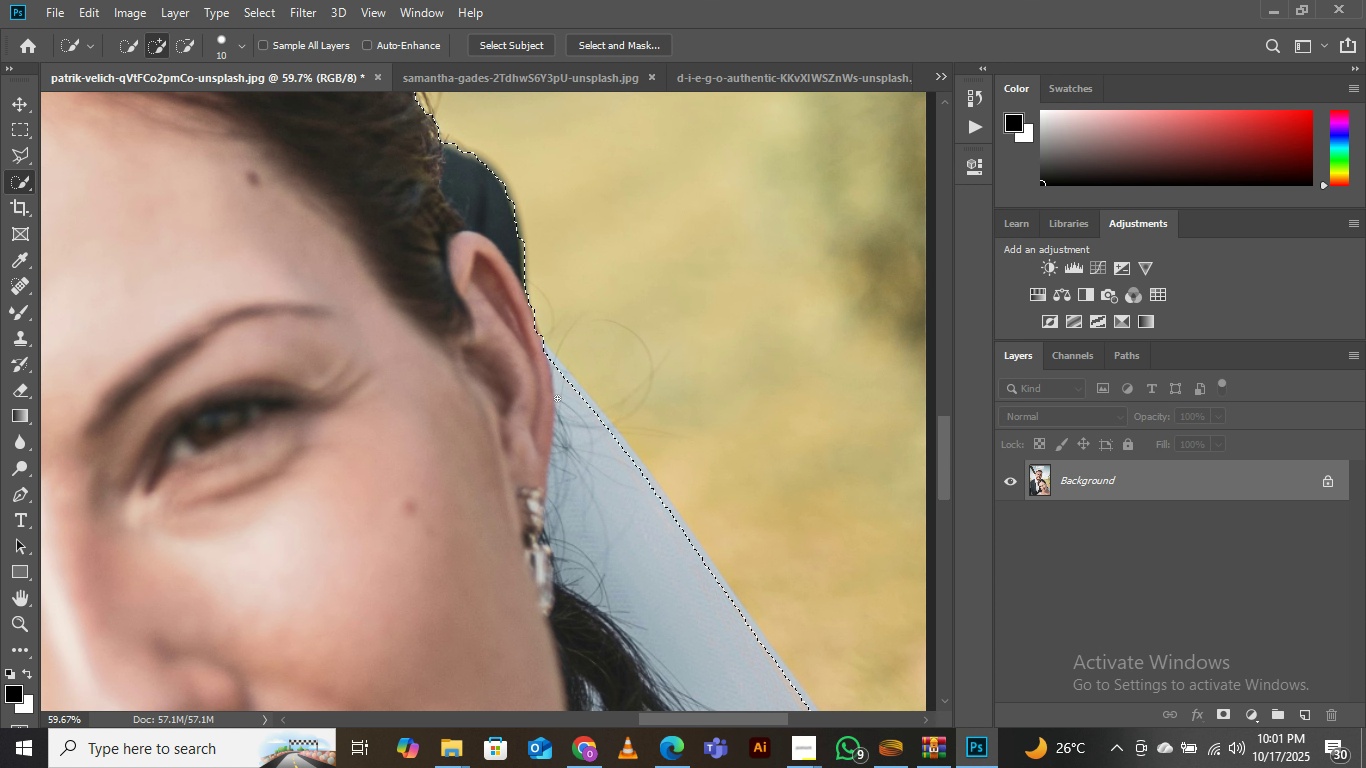 
key(Shift+ShiftLeft)
 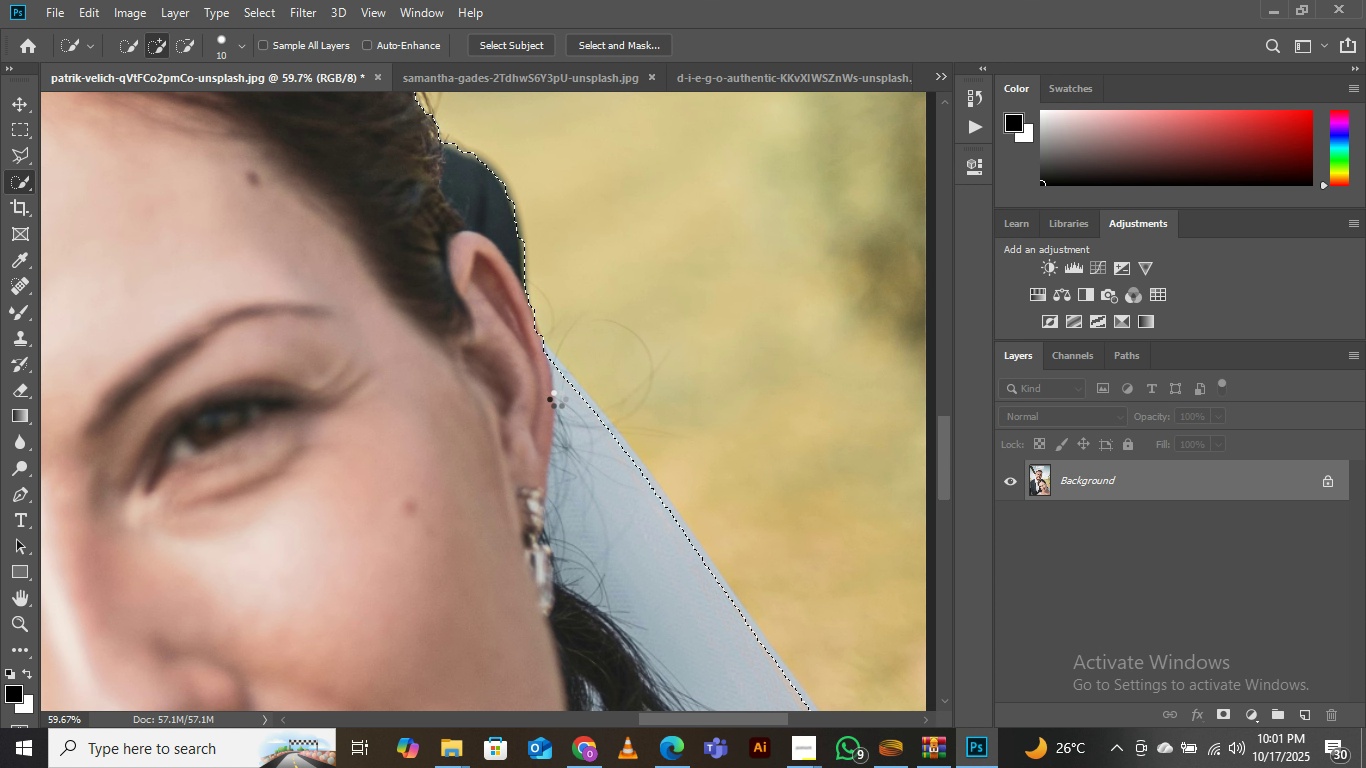 
key(Shift+ShiftLeft)
 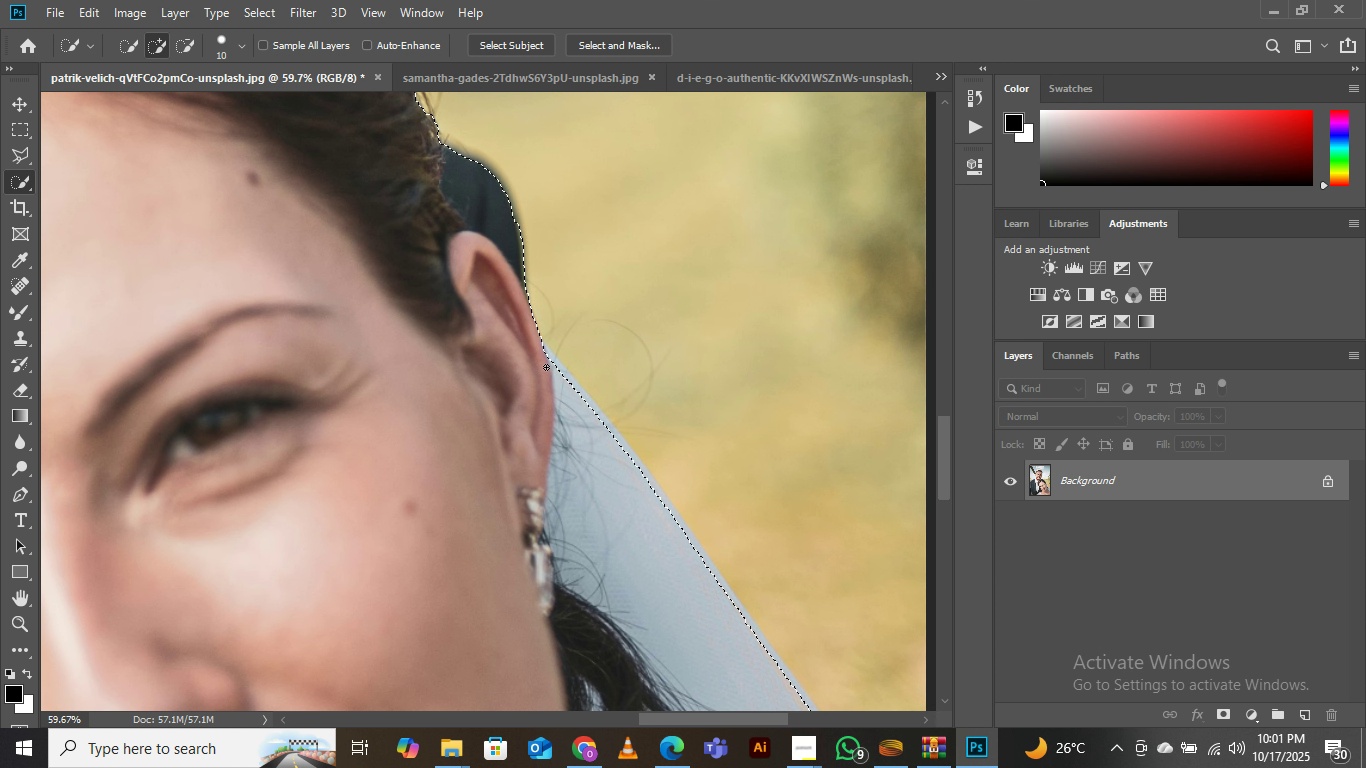 
hold_key(key=Space, duration=0.57)
 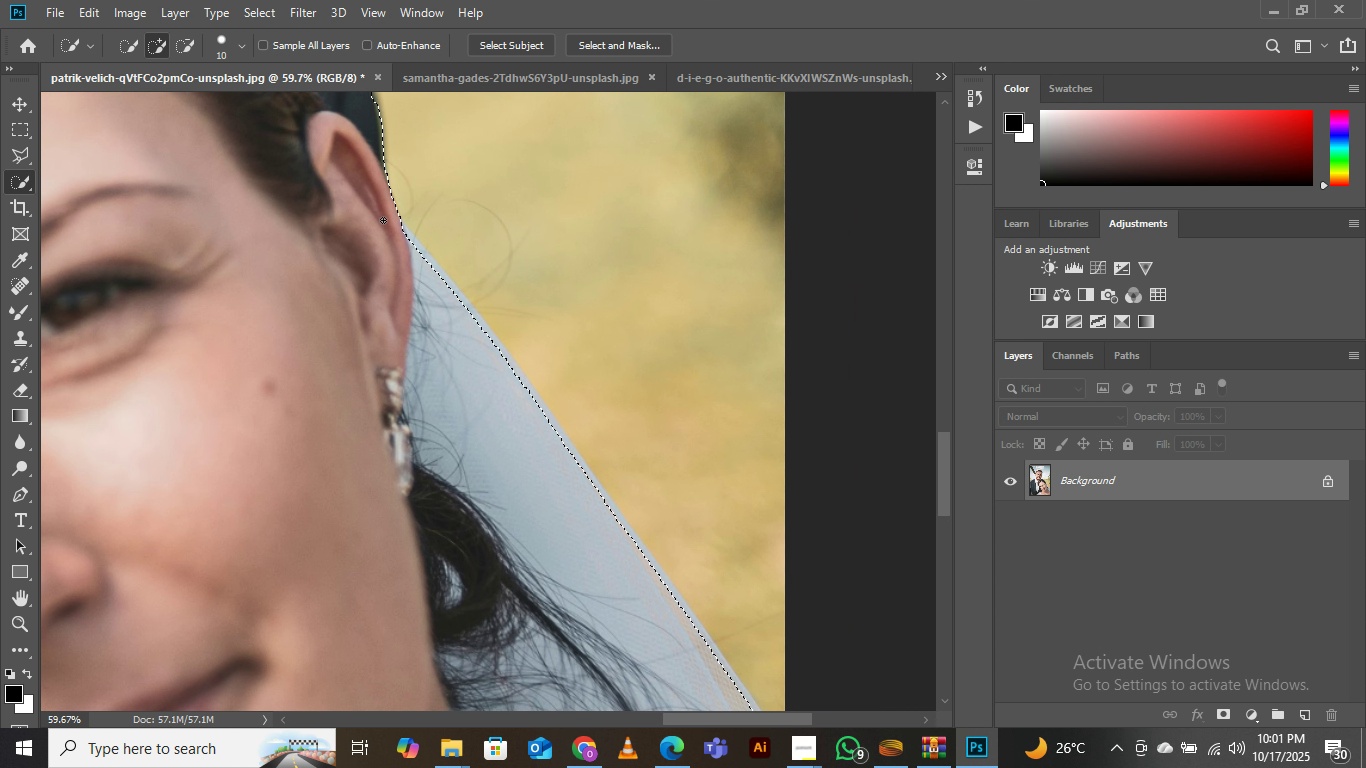 
hold_key(key=ShiftLeft, duration=1.53)
 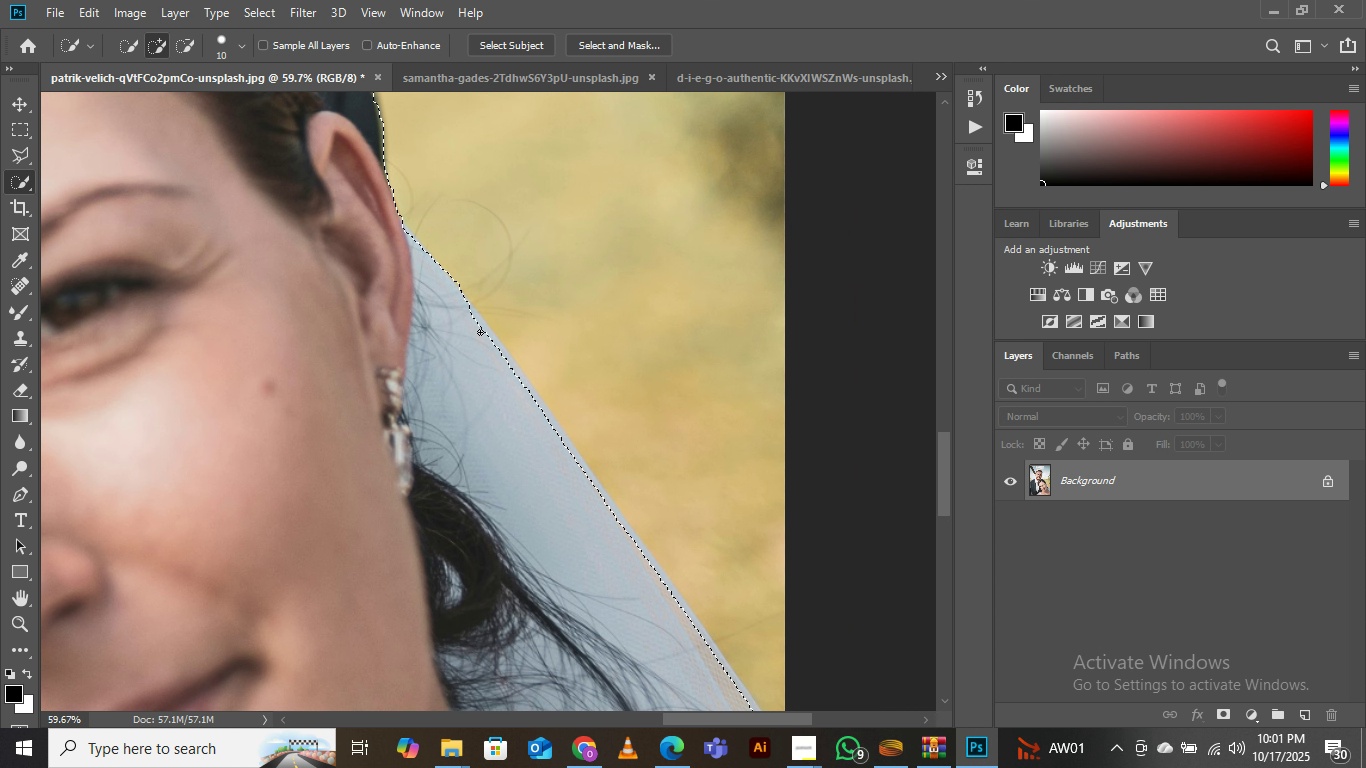 
hold_key(key=ShiftLeft, duration=1.39)
 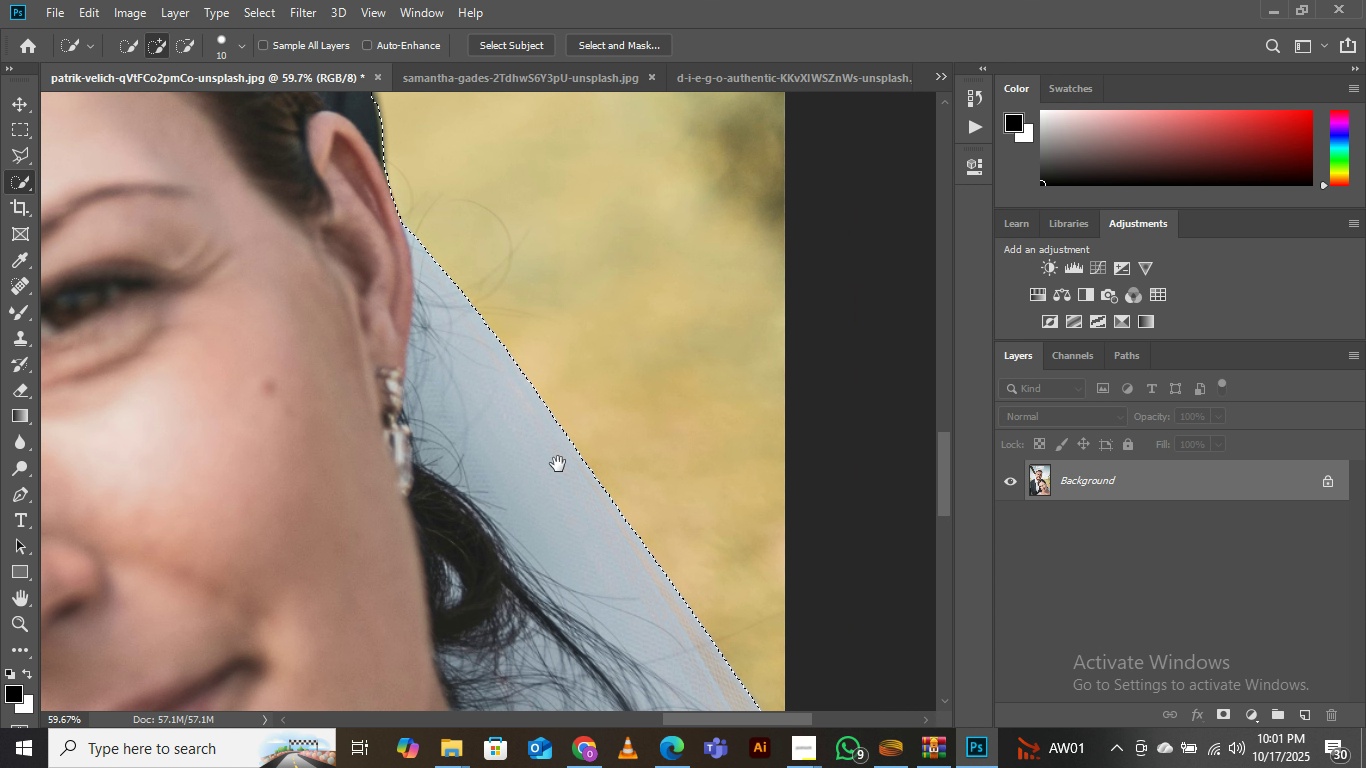 
hold_key(key=Space, duration=0.76)
 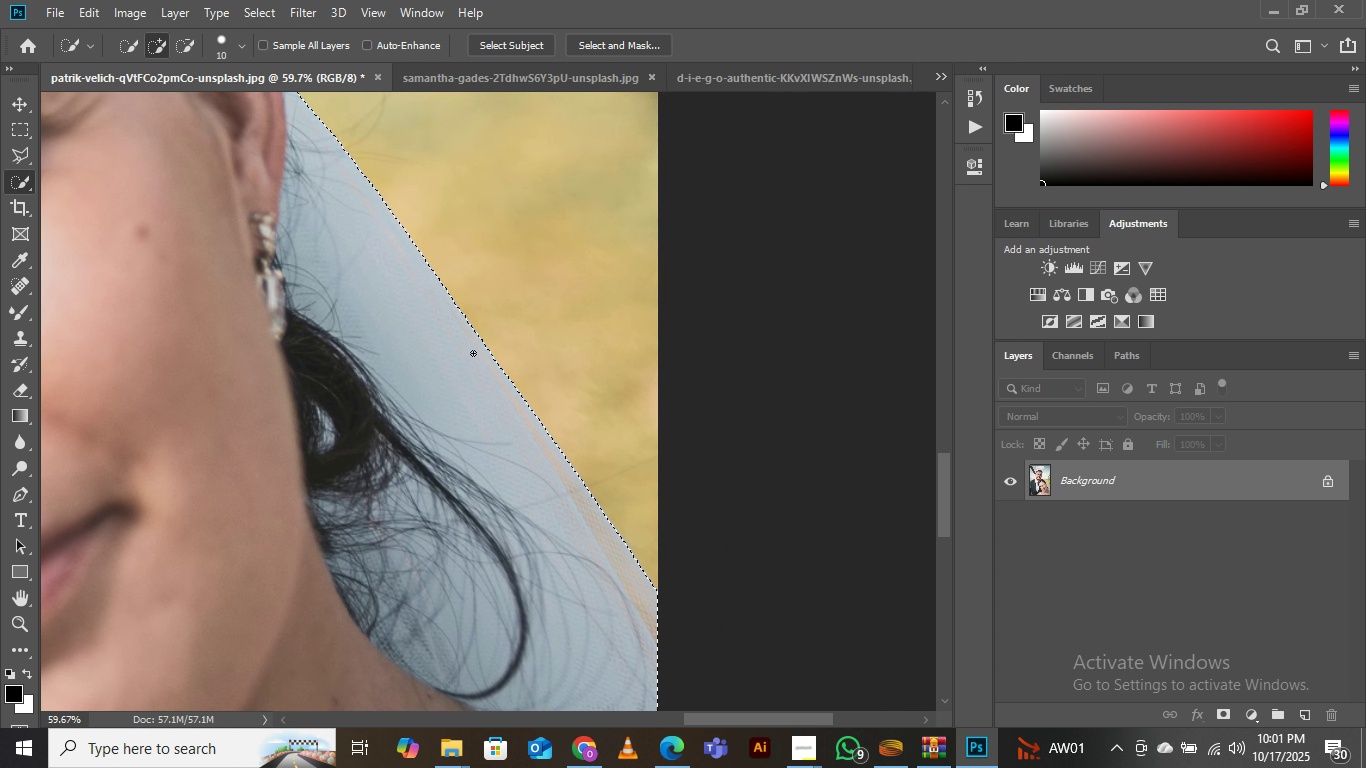 
hold_key(key=ShiftLeft, duration=0.87)
 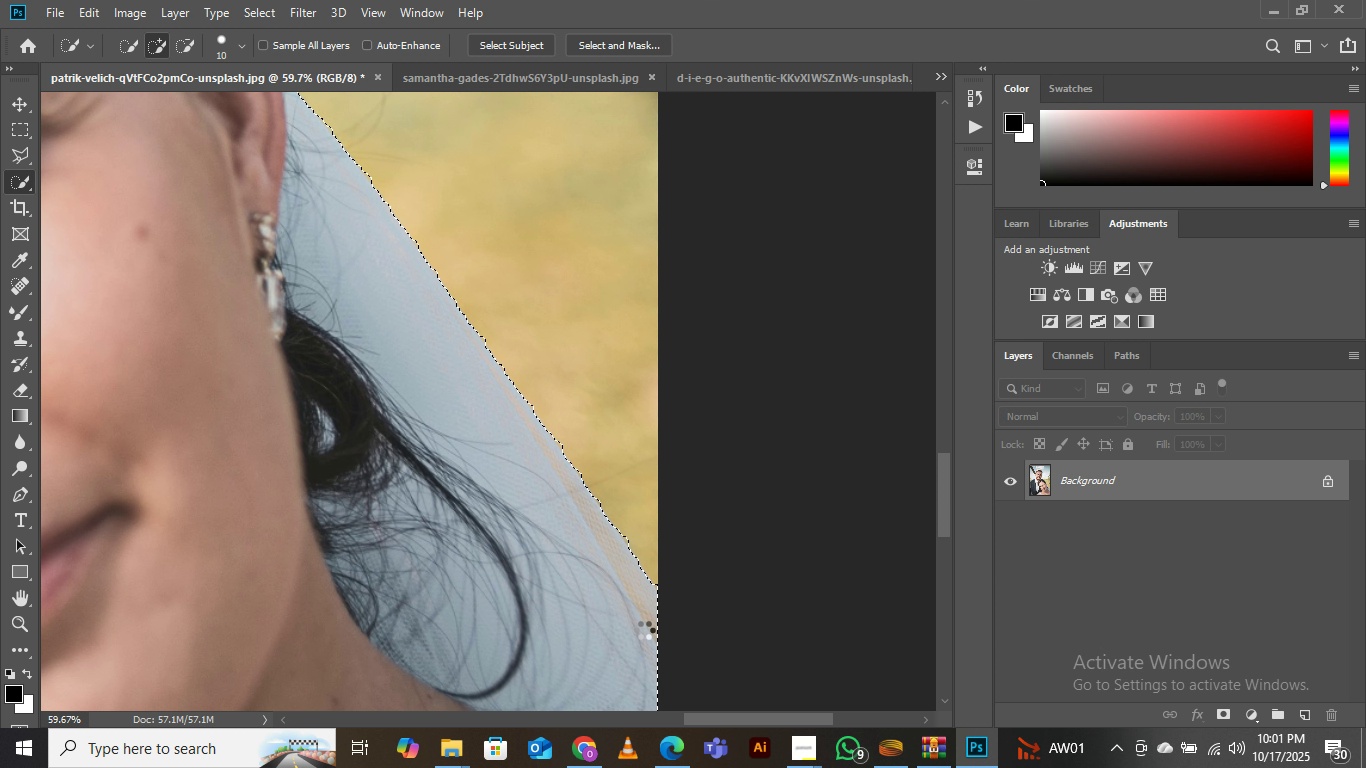 
hold_key(key=Space, duration=0.65)
 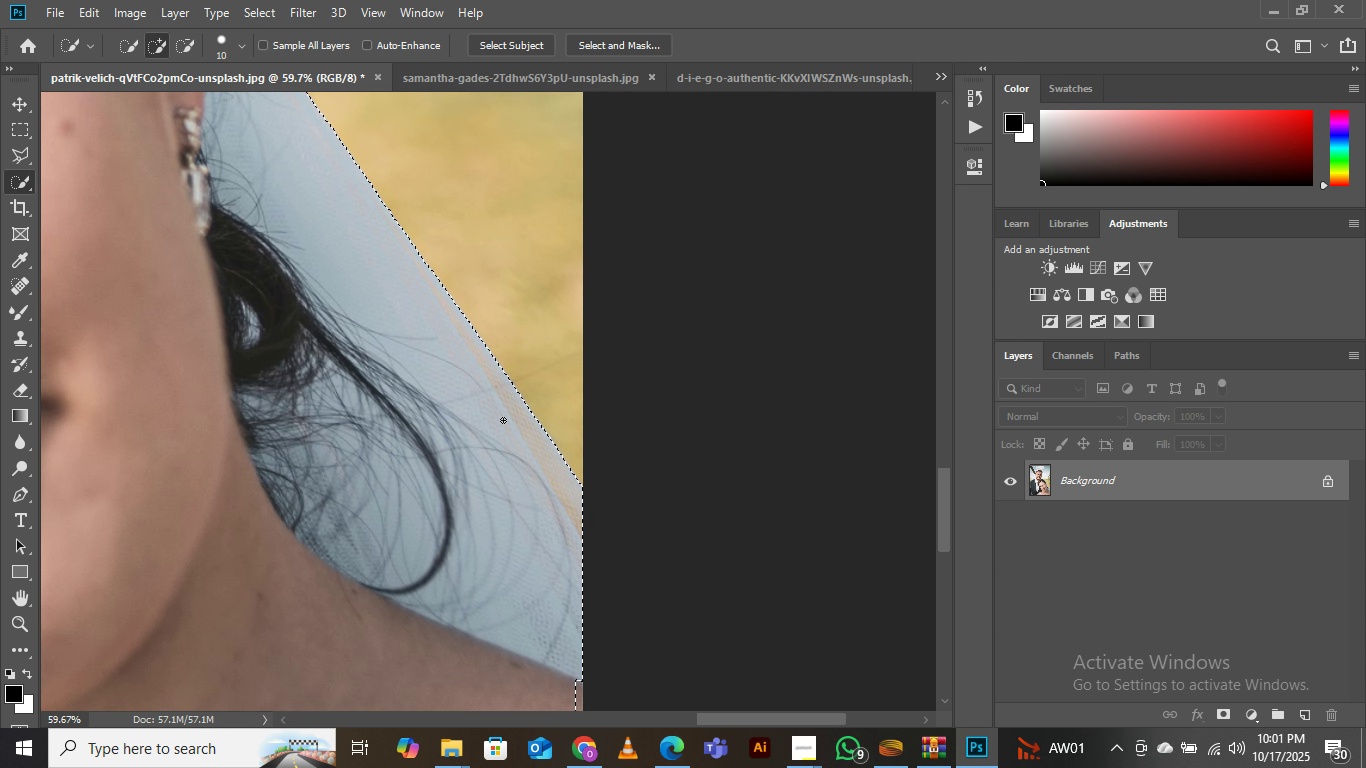 
hold_key(key=ShiftLeft, duration=1.05)
 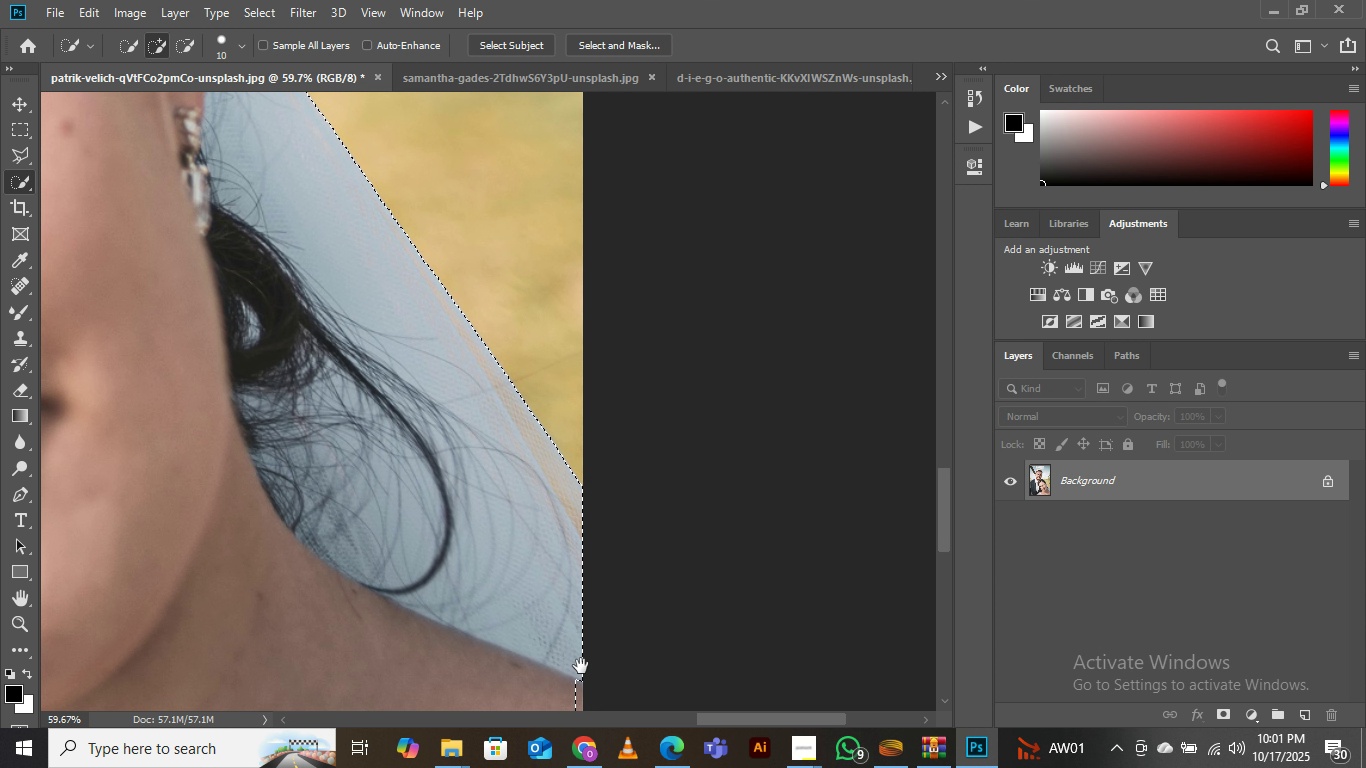 
hold_key(key=Space, duration=0.62)
 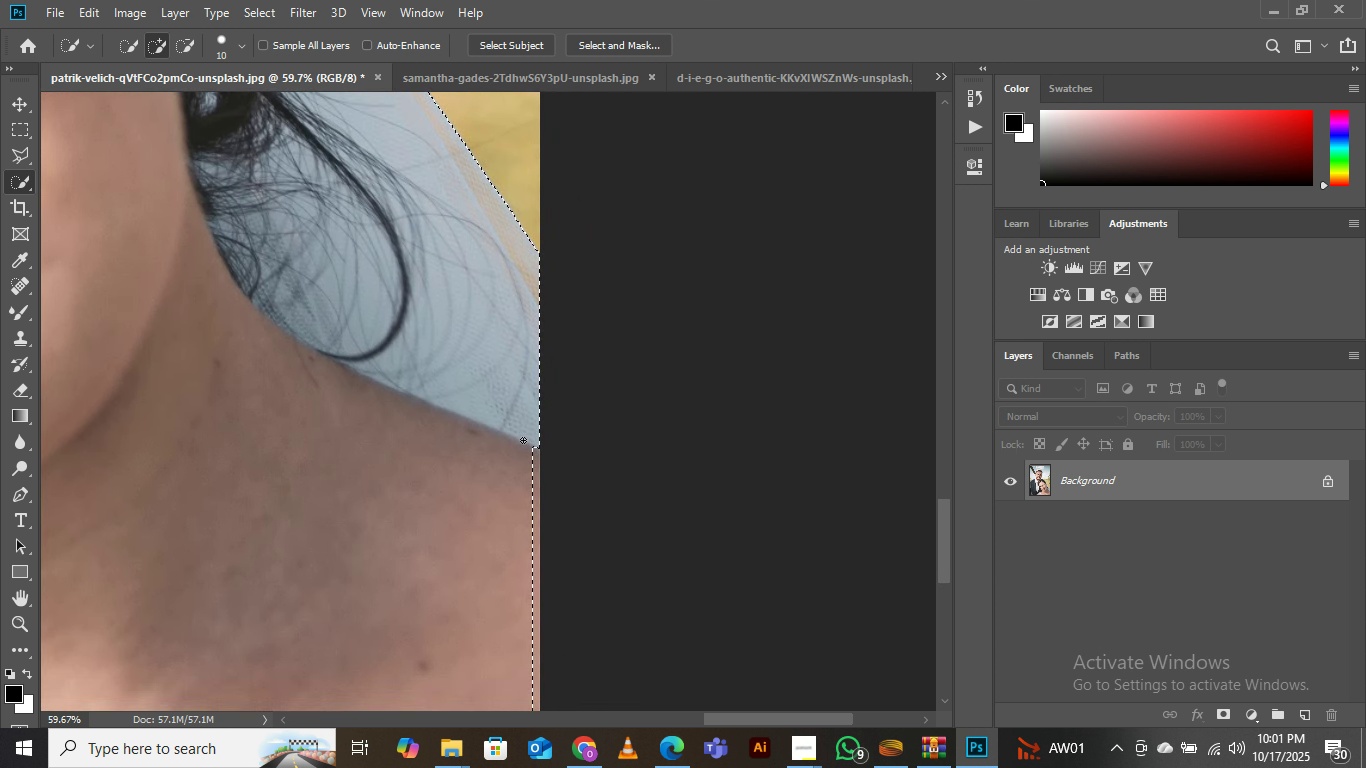 
hold_key(key=ShiftLeft, duration=1.53)
 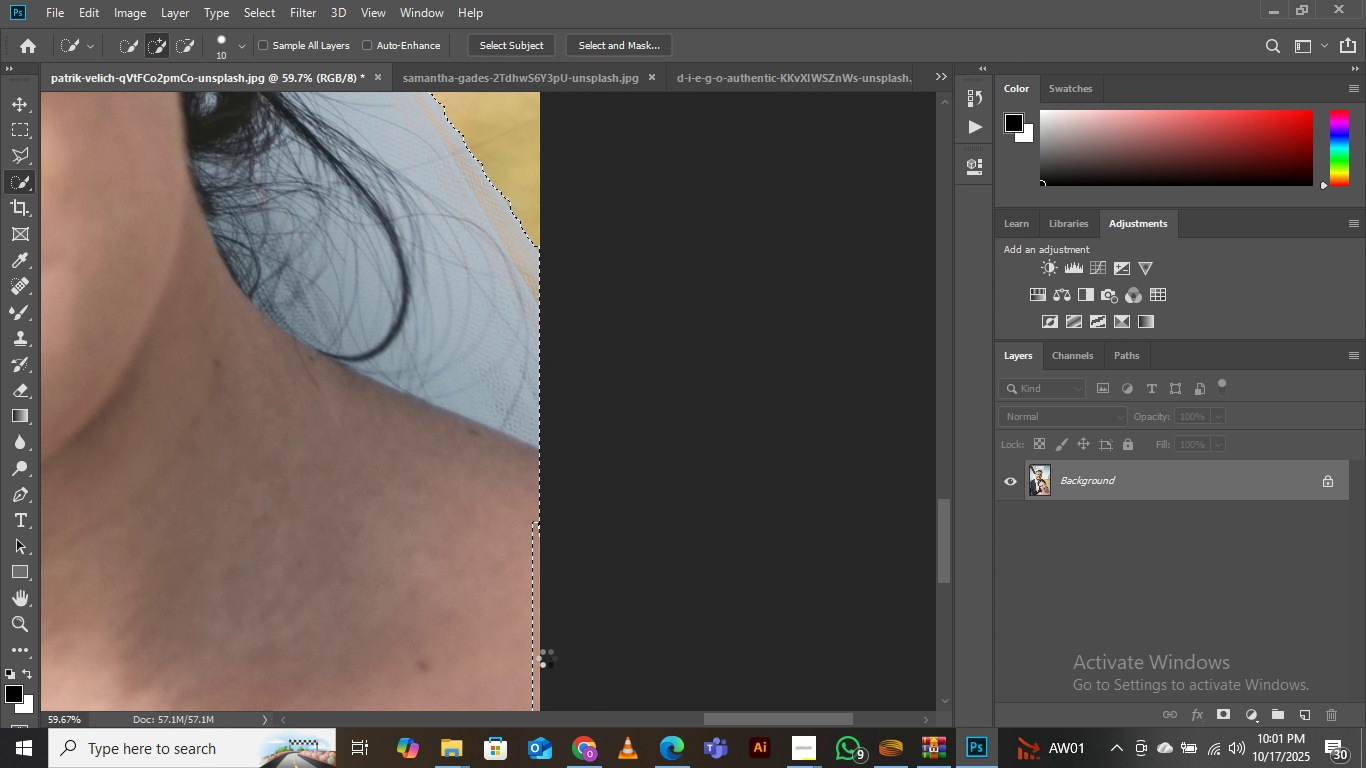 
hold_key(key=ShiftLeft, duration=0.64)
 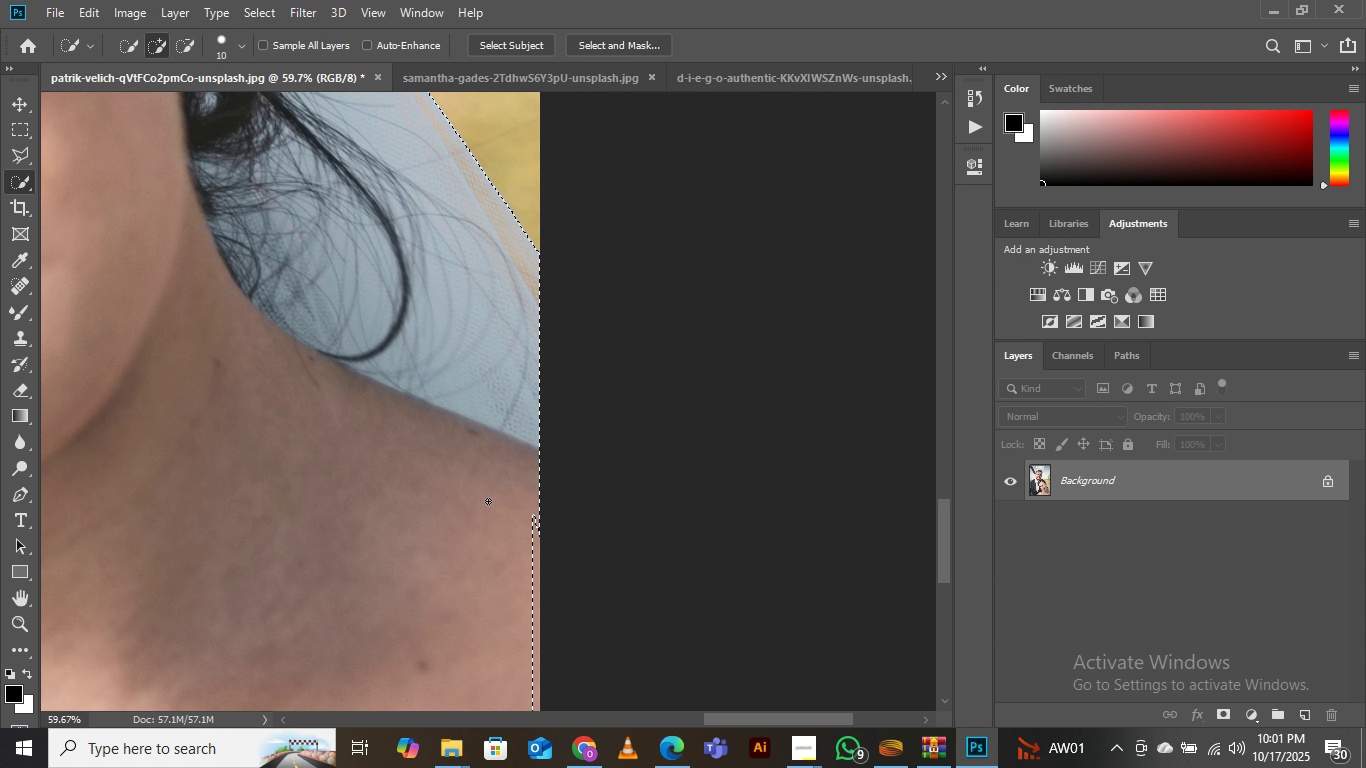 
wait(5.1)
 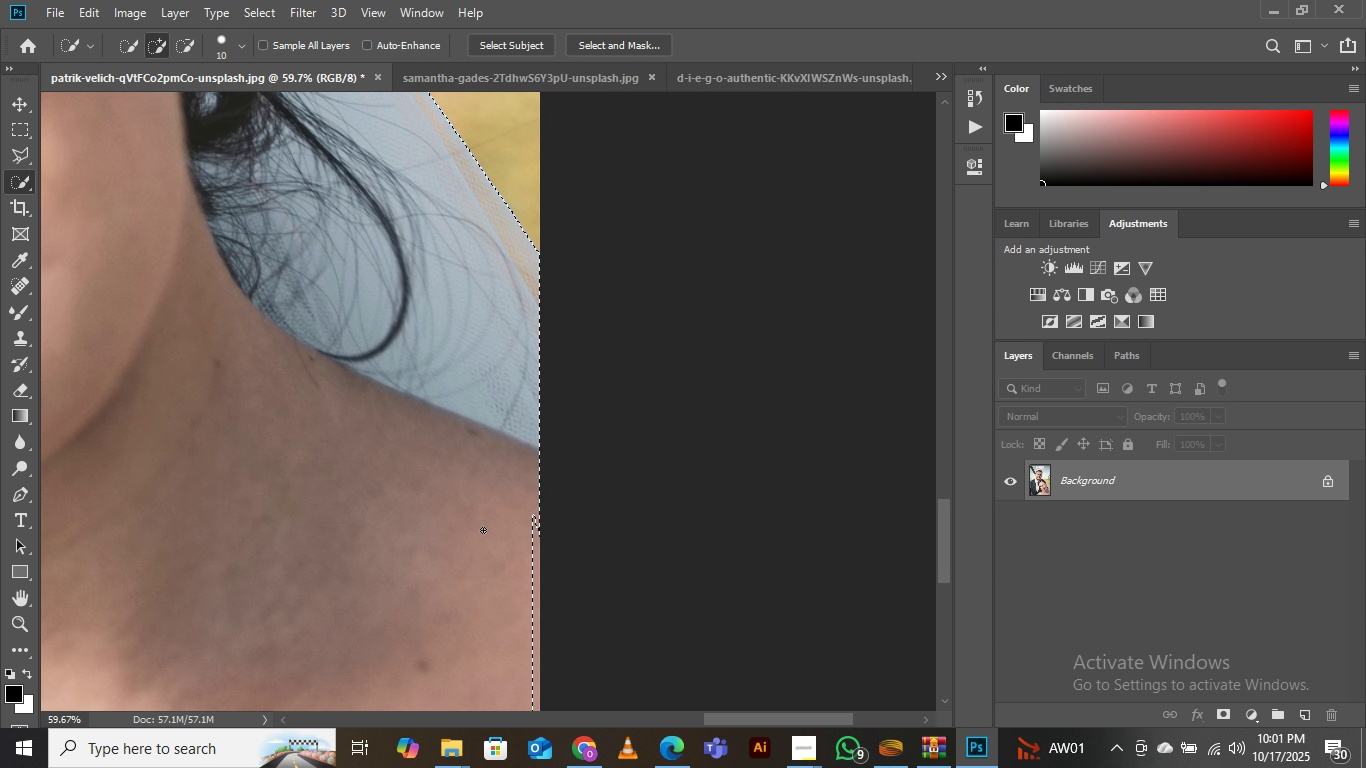 
scroll: coordinate [484, 494], scroll_direction: down, amount: 1.0
 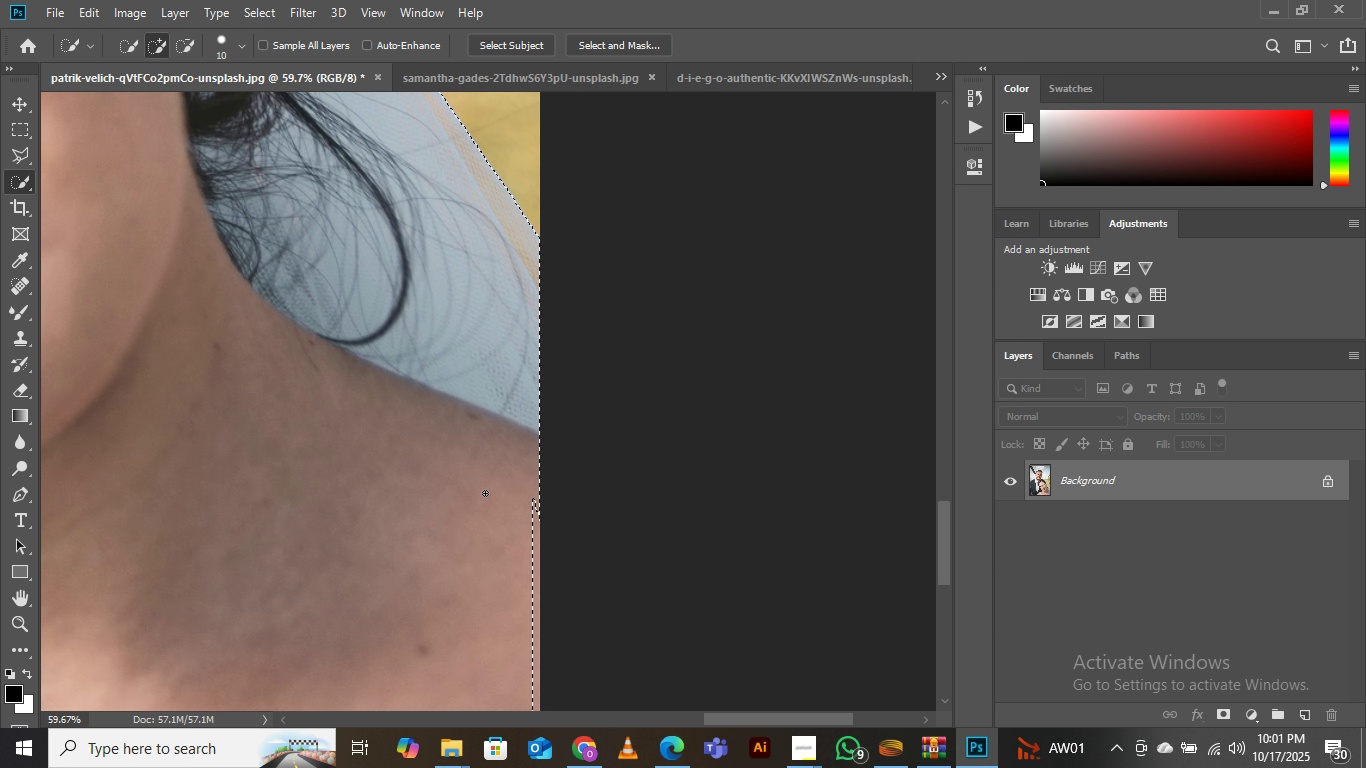 
hold_key(key=ShiftLeft, duration=1.53)
 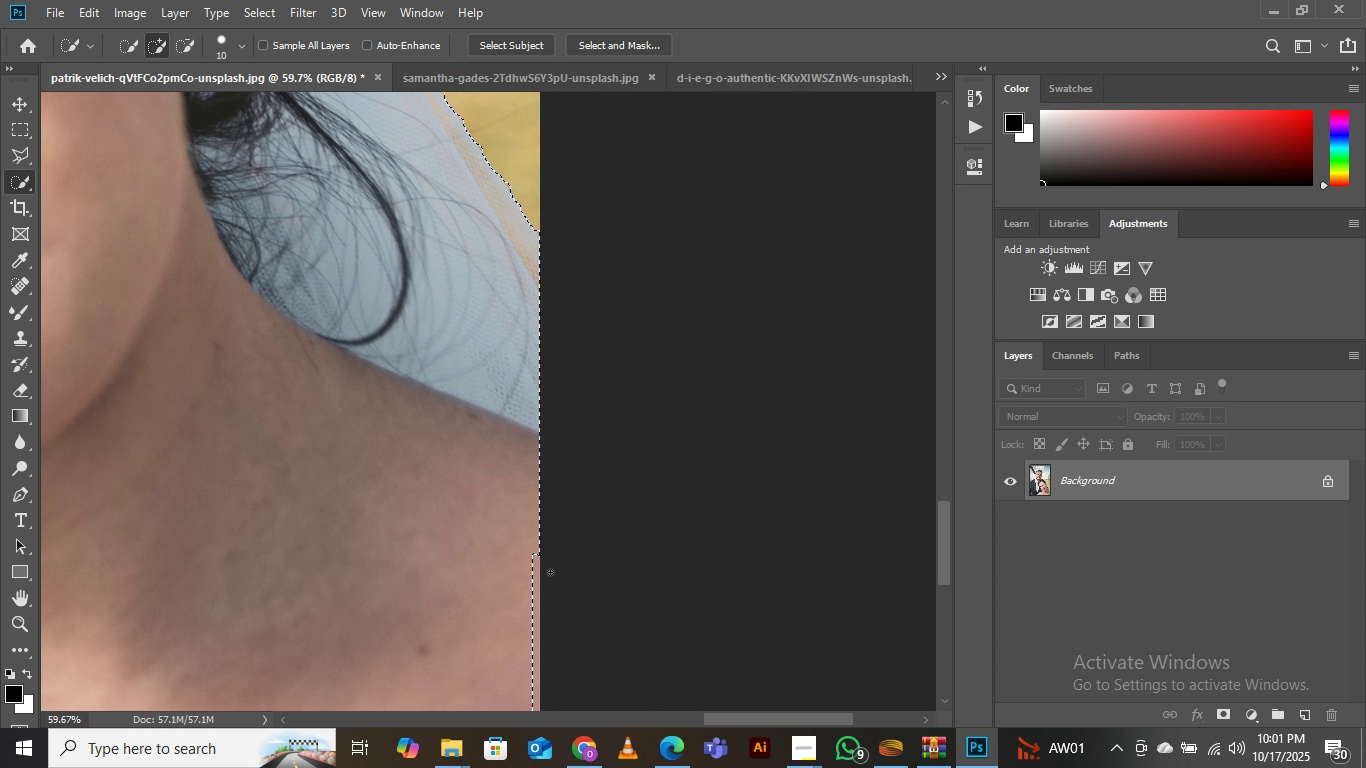 
hold_key(key=ShiftLeft, duration=0.61)
 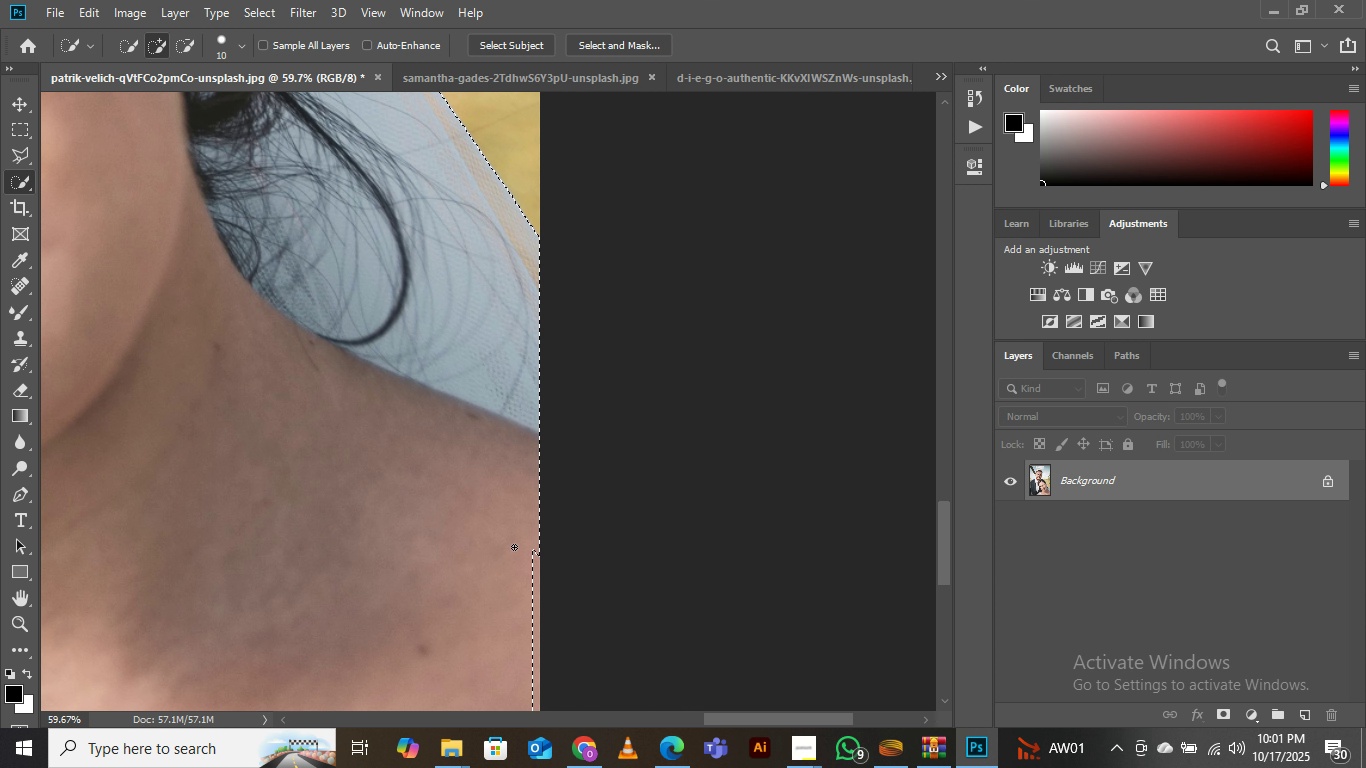 
hold_key(key=ShiftLeft, duration=1.53)
 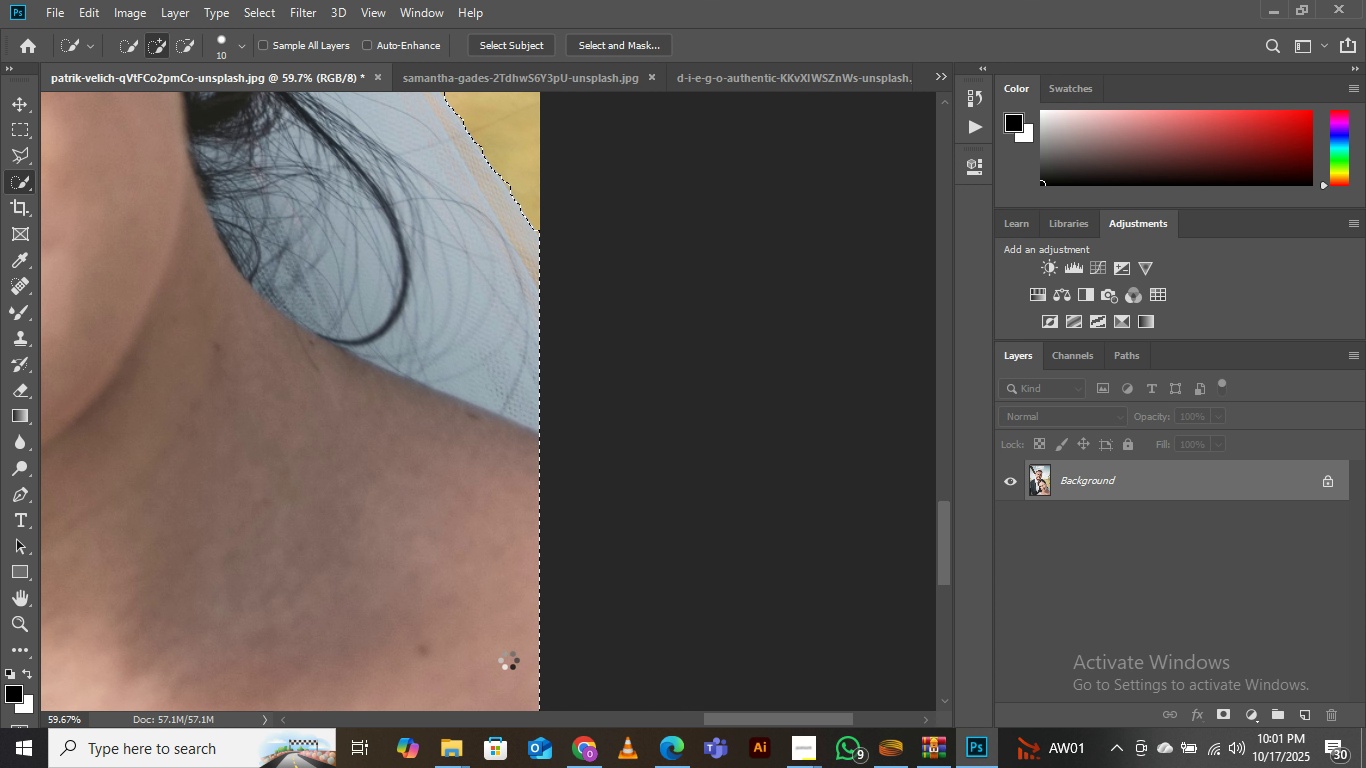 
key(Shift+ShiftLeft)
 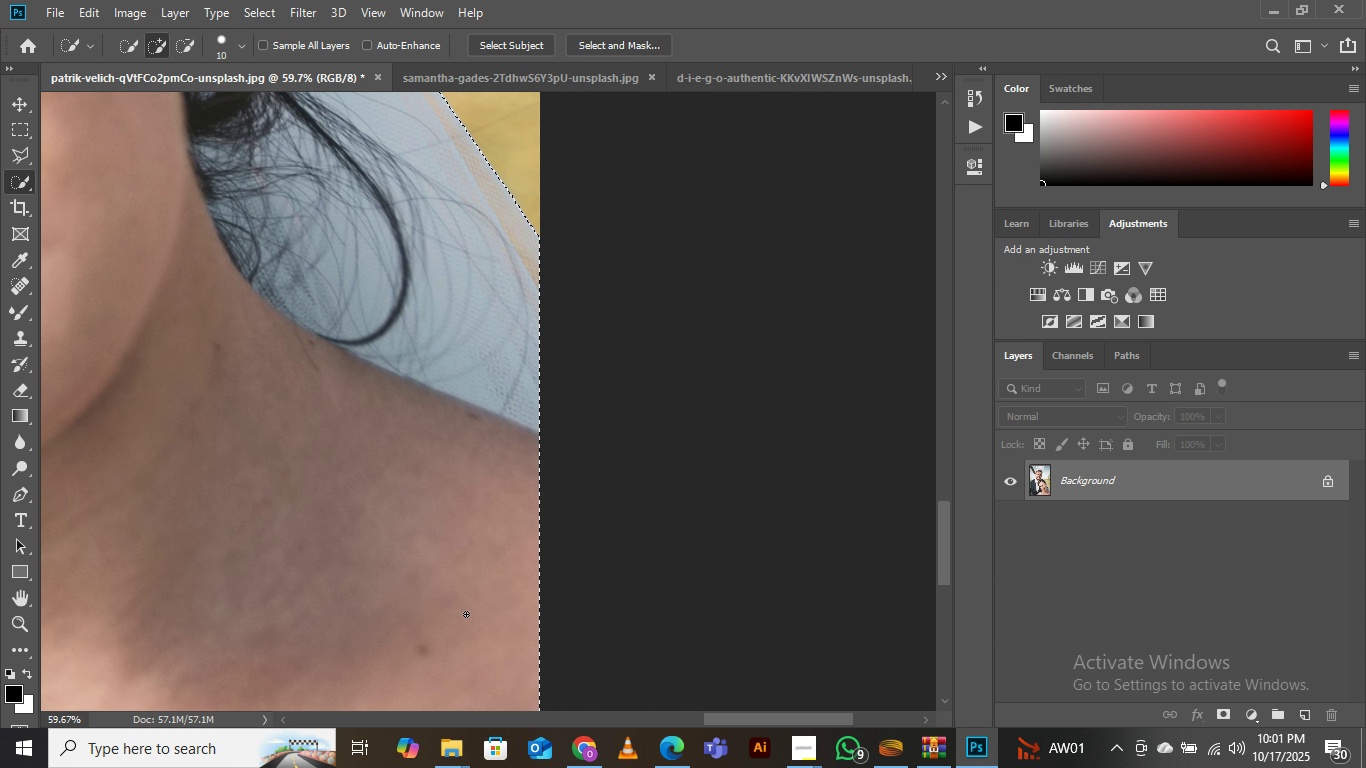 
hold_key(key=Space, duration=0.72)
 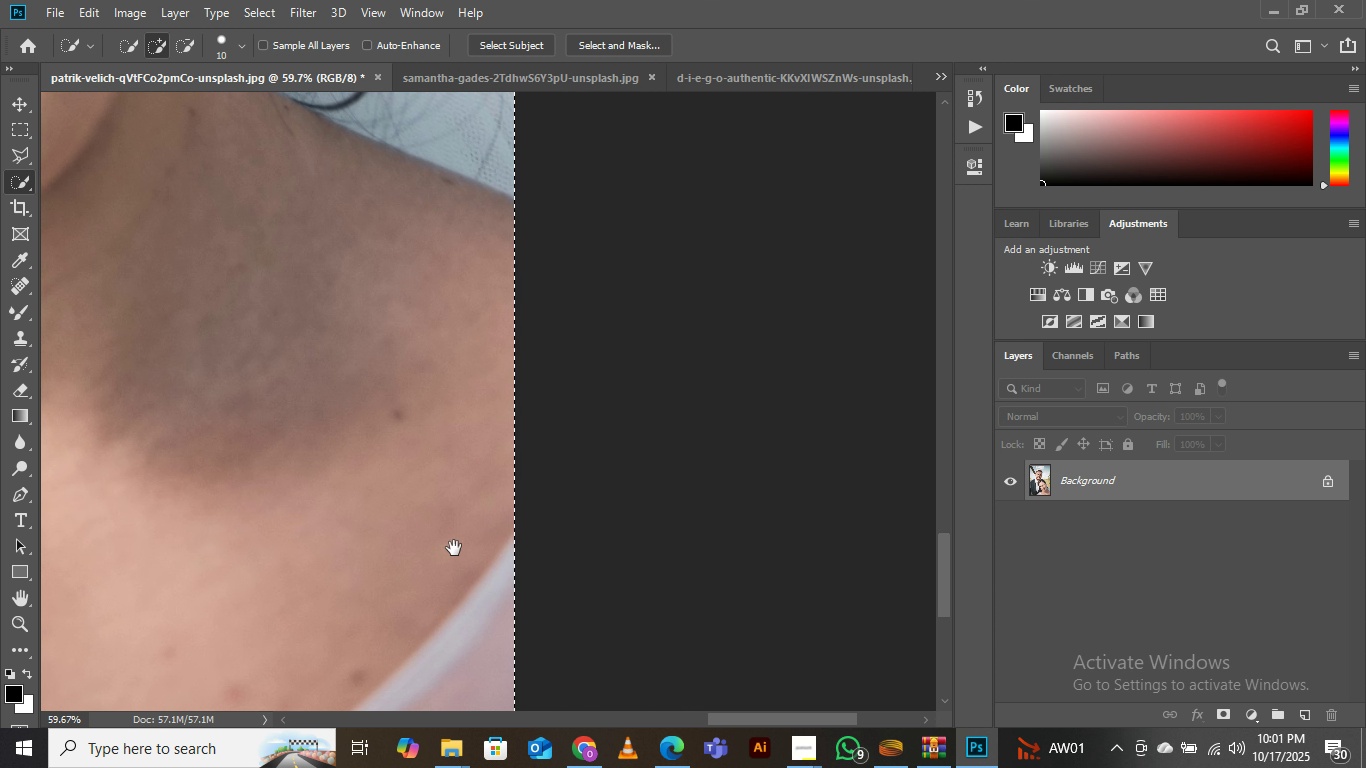 
hold_key(key=Space, duration=0.71)
 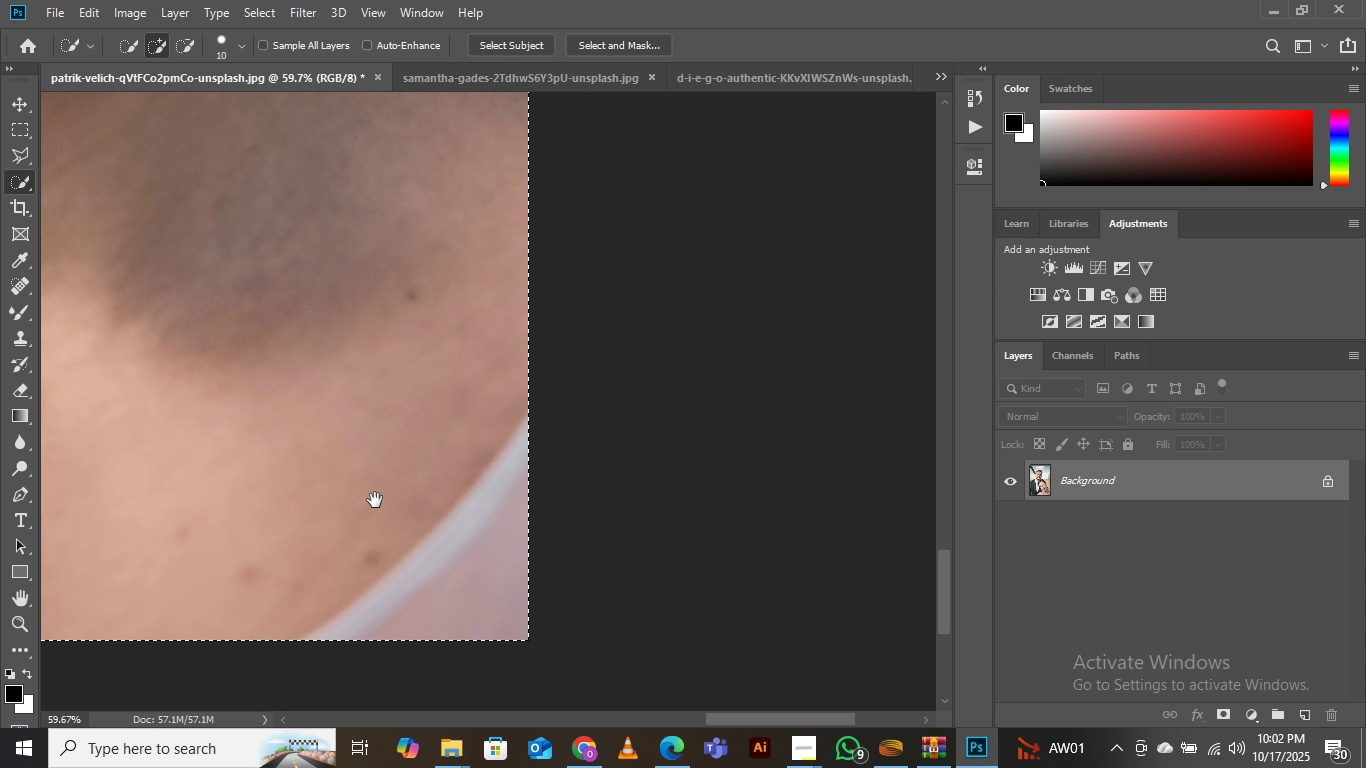 
hold_key(key=Space, duration=1.54)
 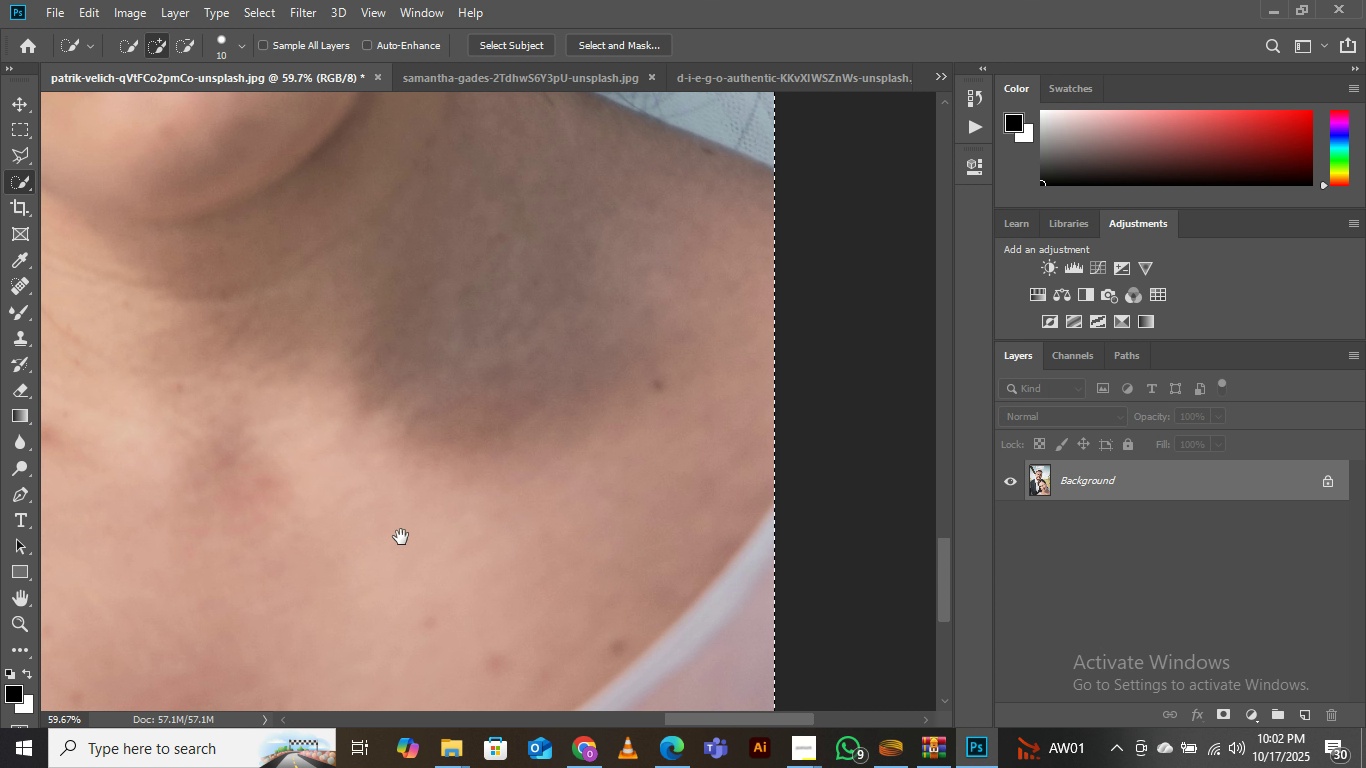 
hold_key(key=Space, duration=1.5)
 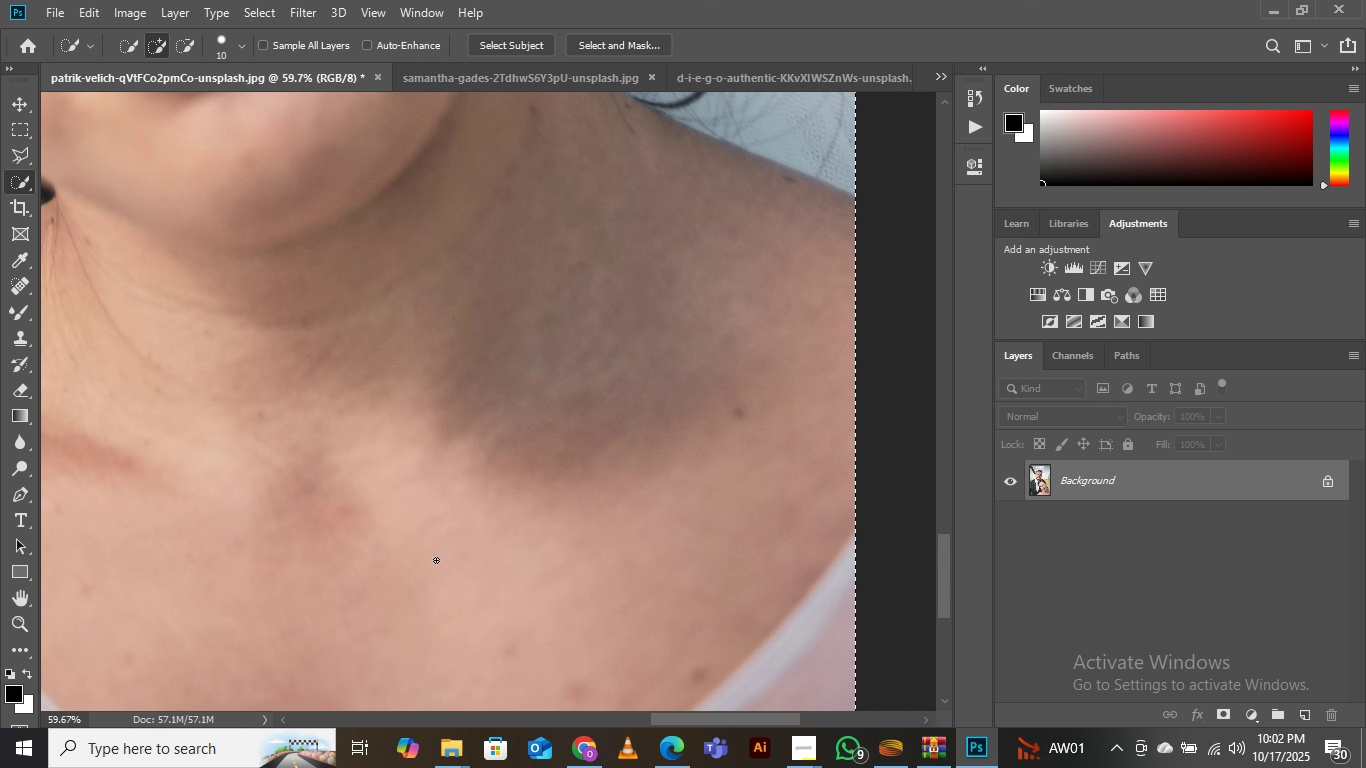 
hold_key(key=Space, duration=0.36)
 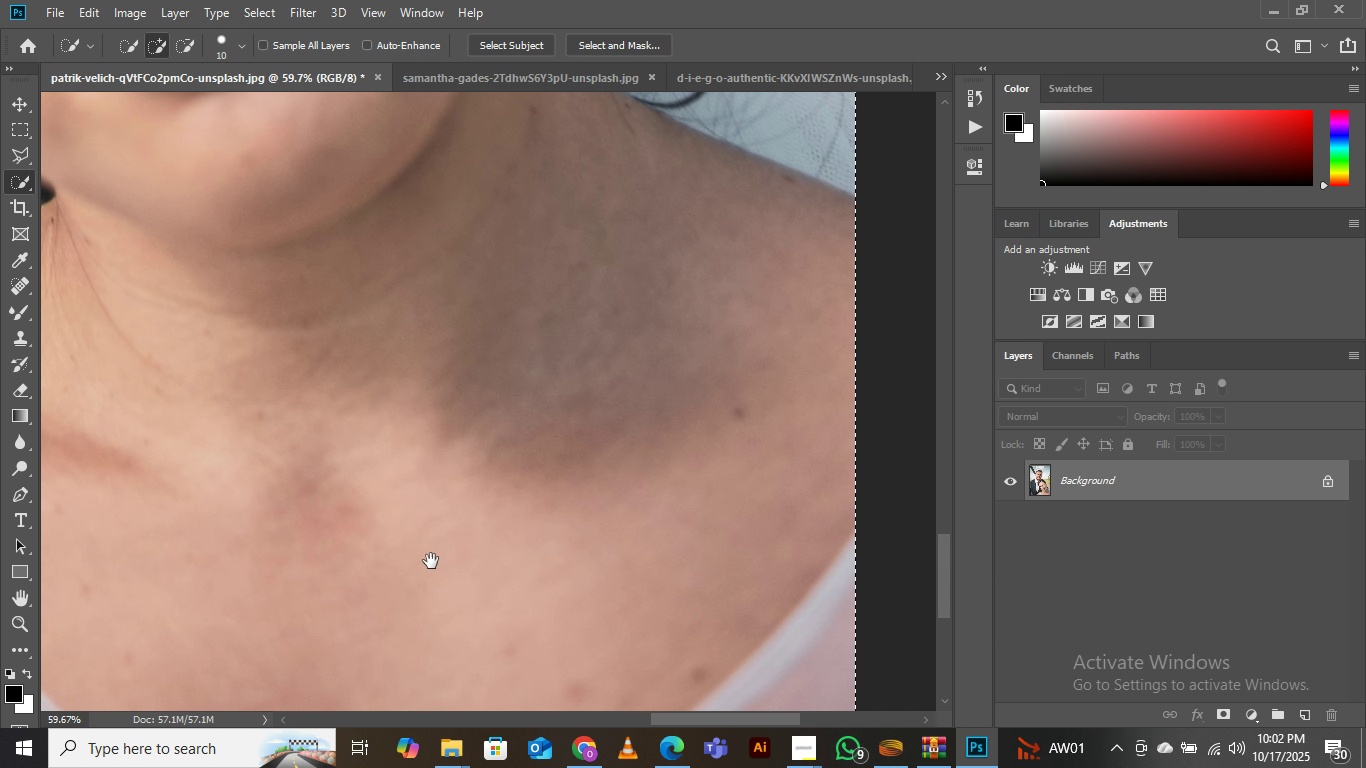 
hold_key(key=Space, duration=0.91)
 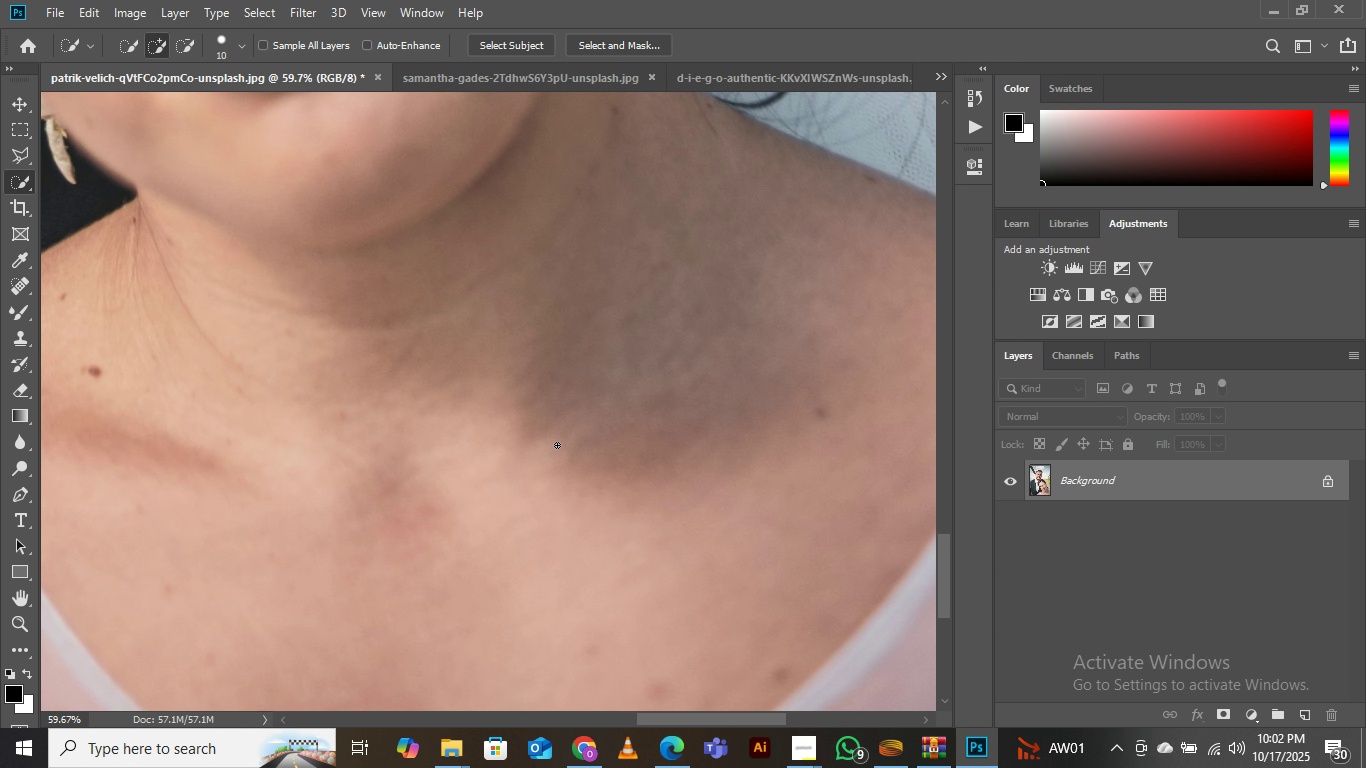 
wait(11.79)
 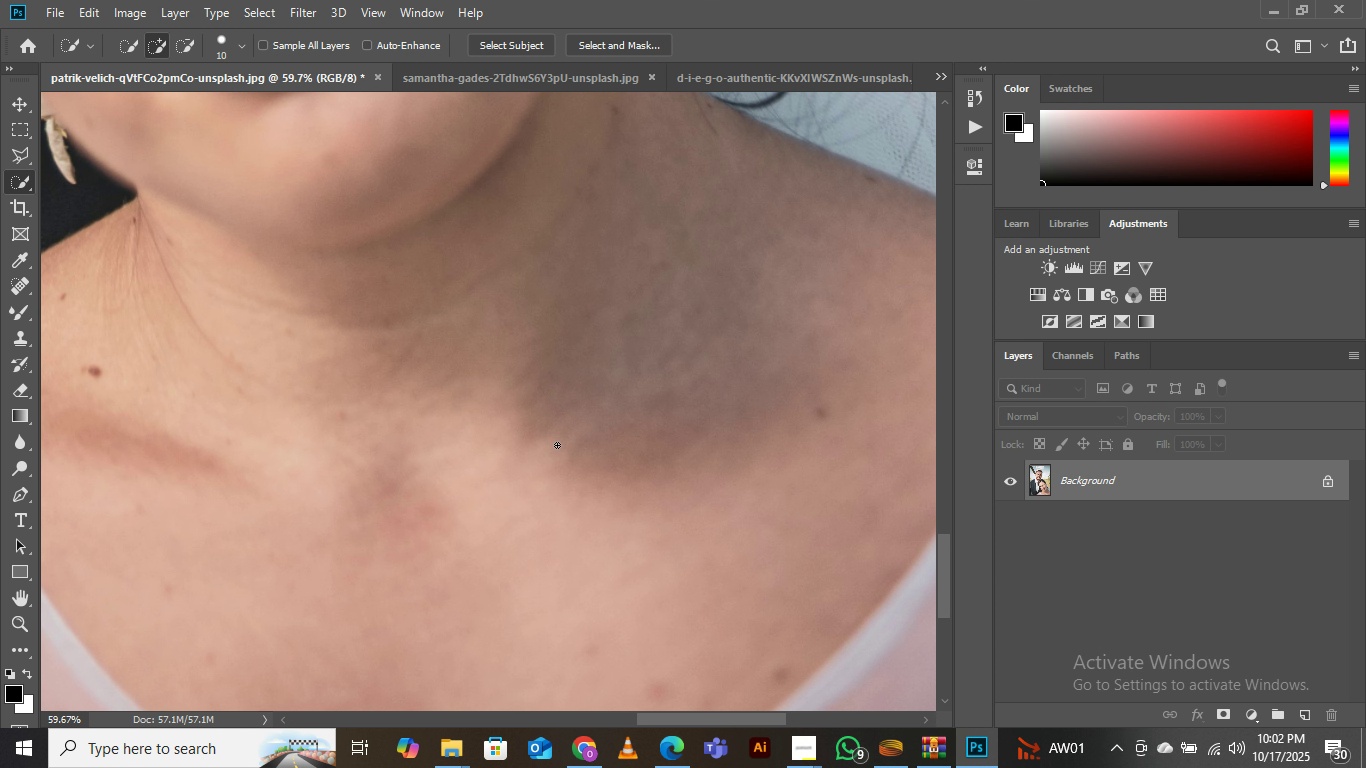 
key(Z)
 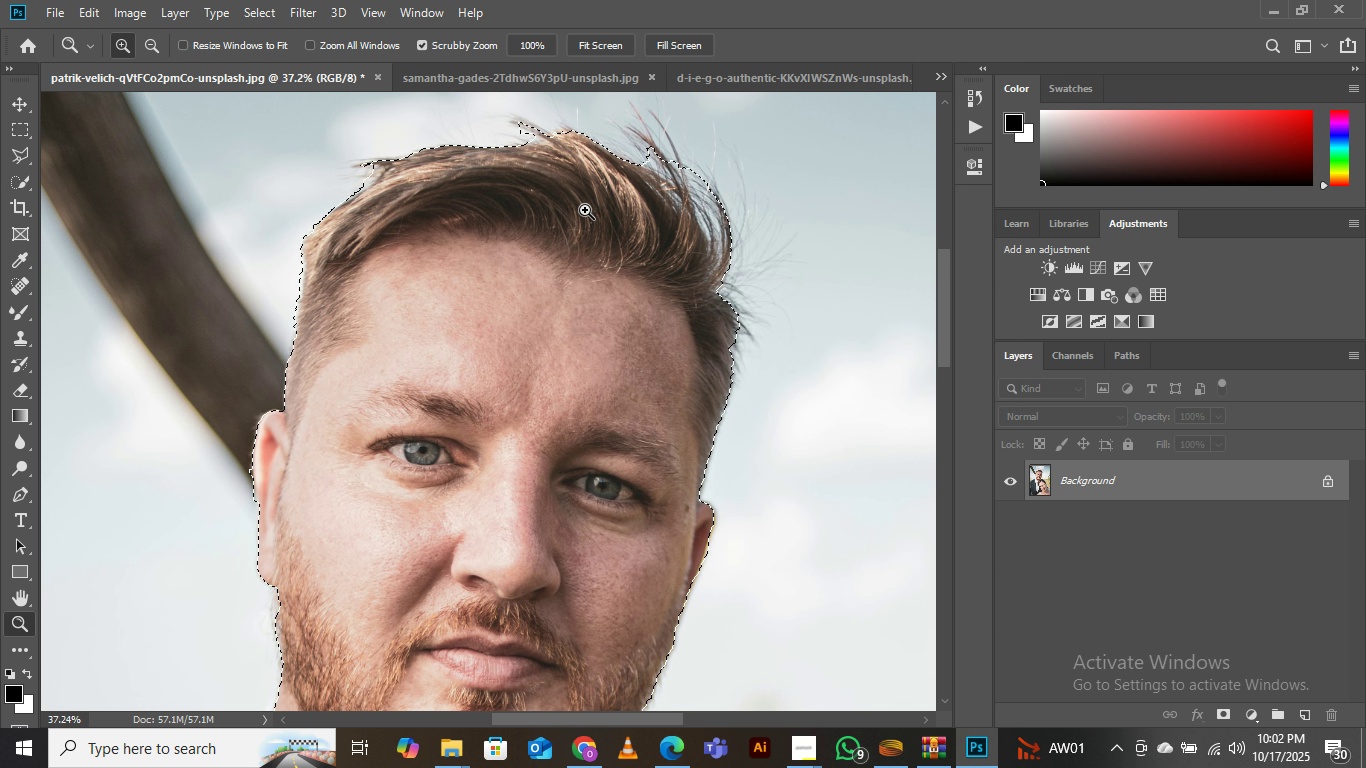 
wait(44.38)
 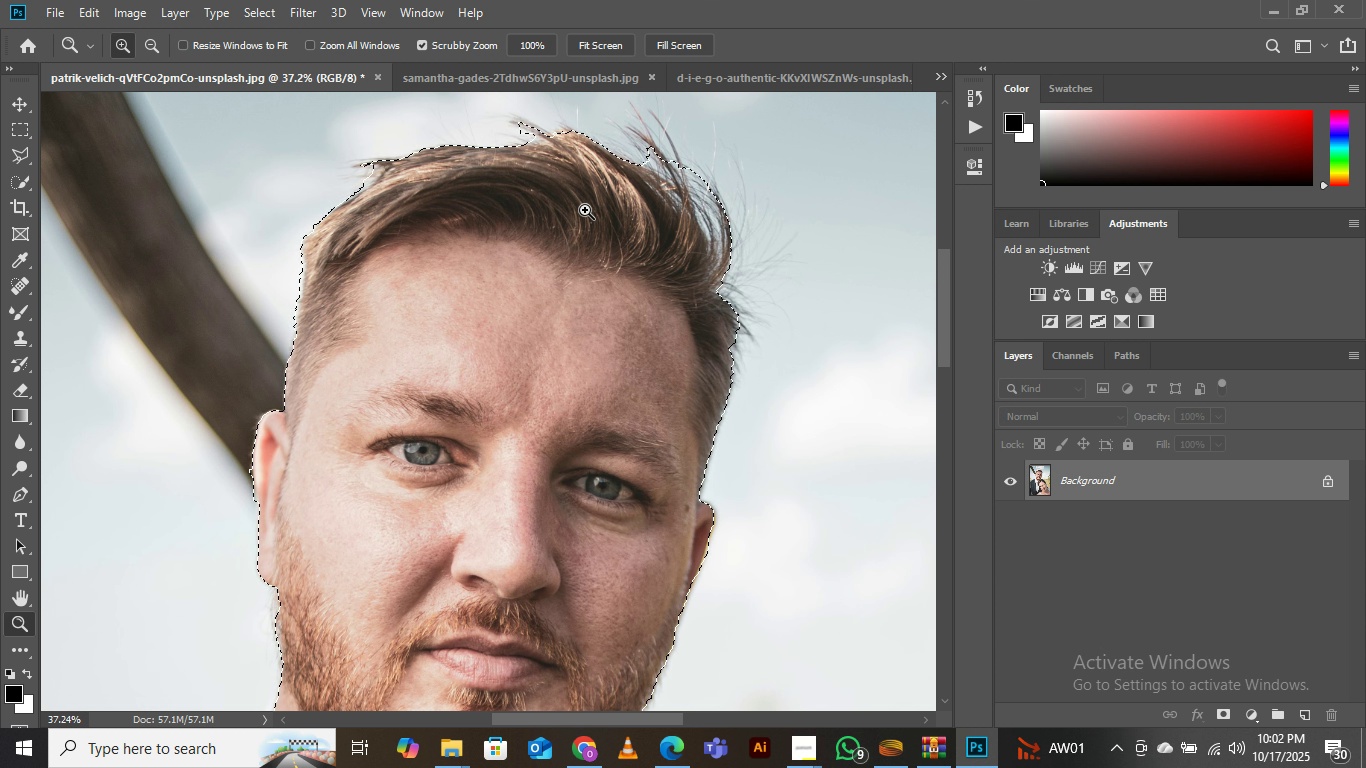 
scroll: coordinate [671, 337], scroll_direction: up, amount: 6.0
 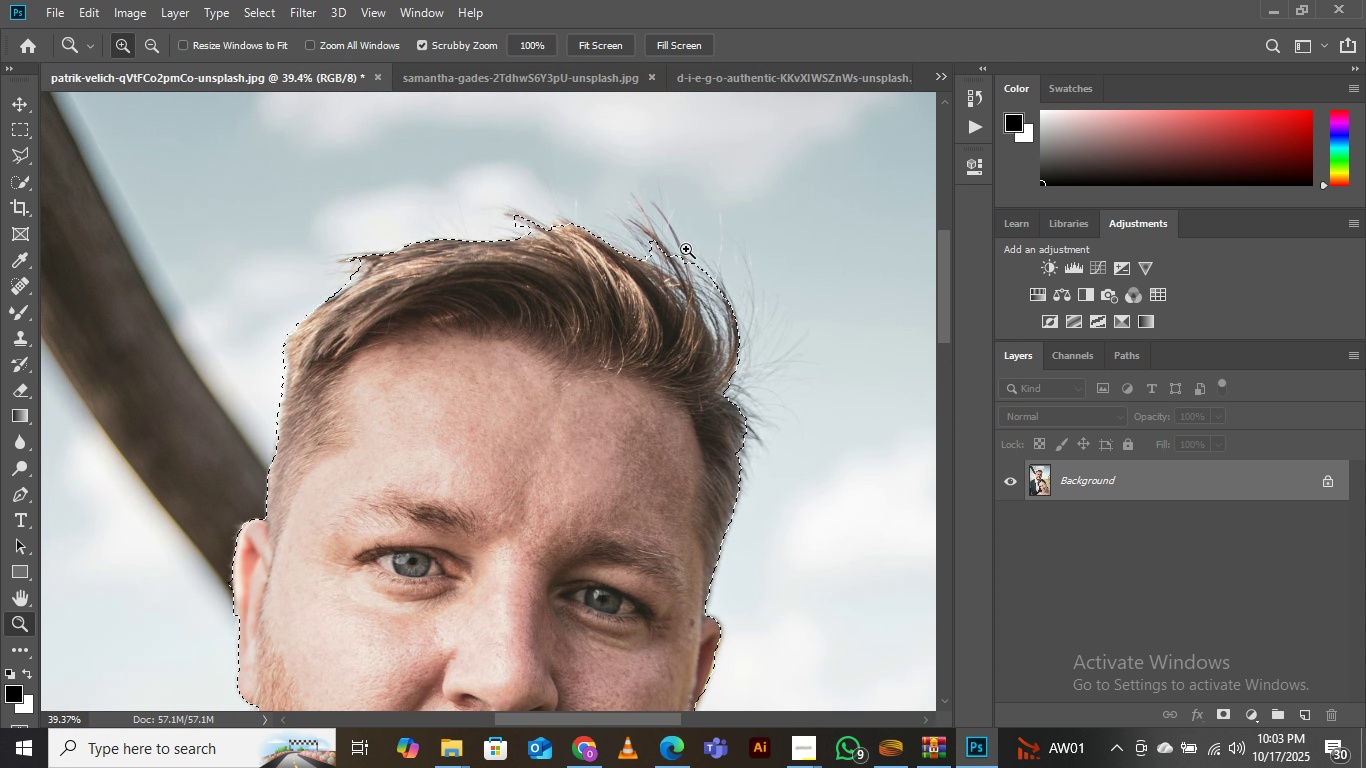 
wait(5.68)
 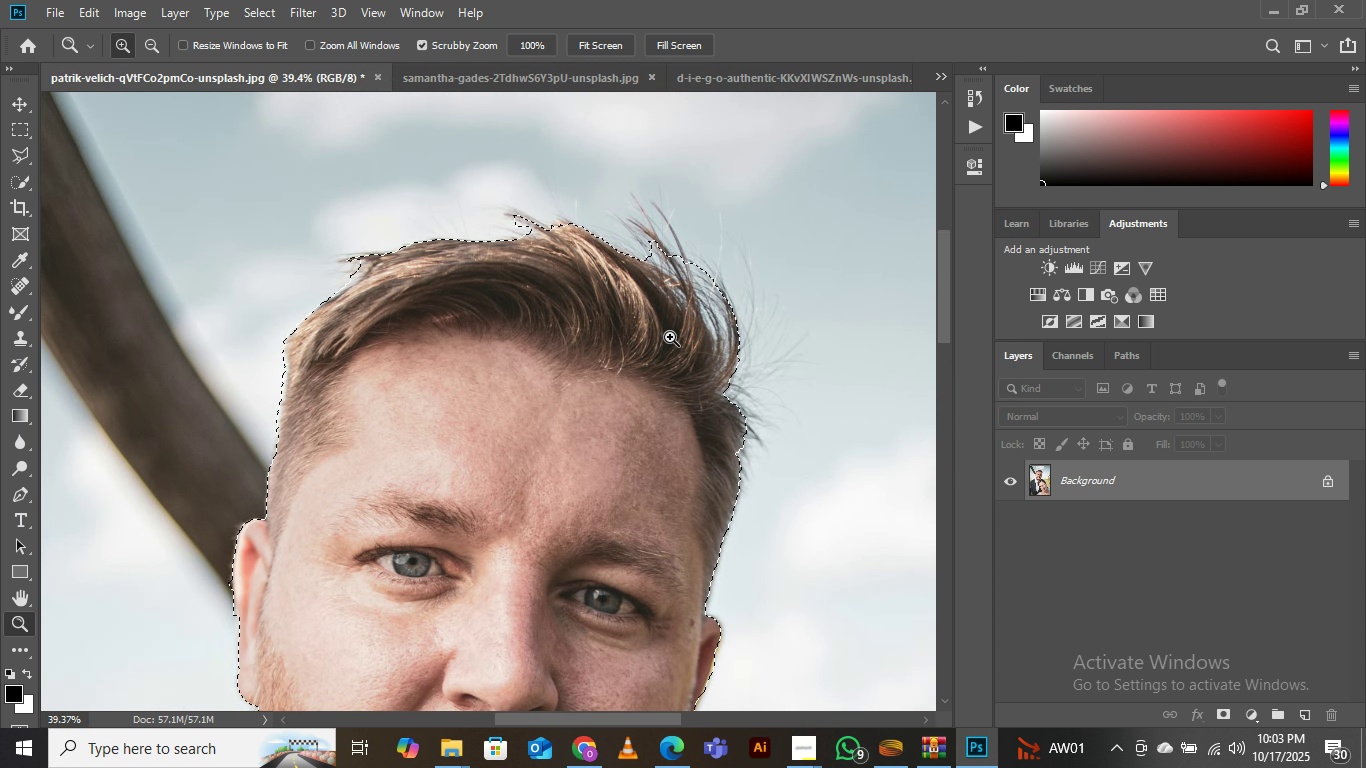 
hold_key(key=Space, duration=1.35)
 